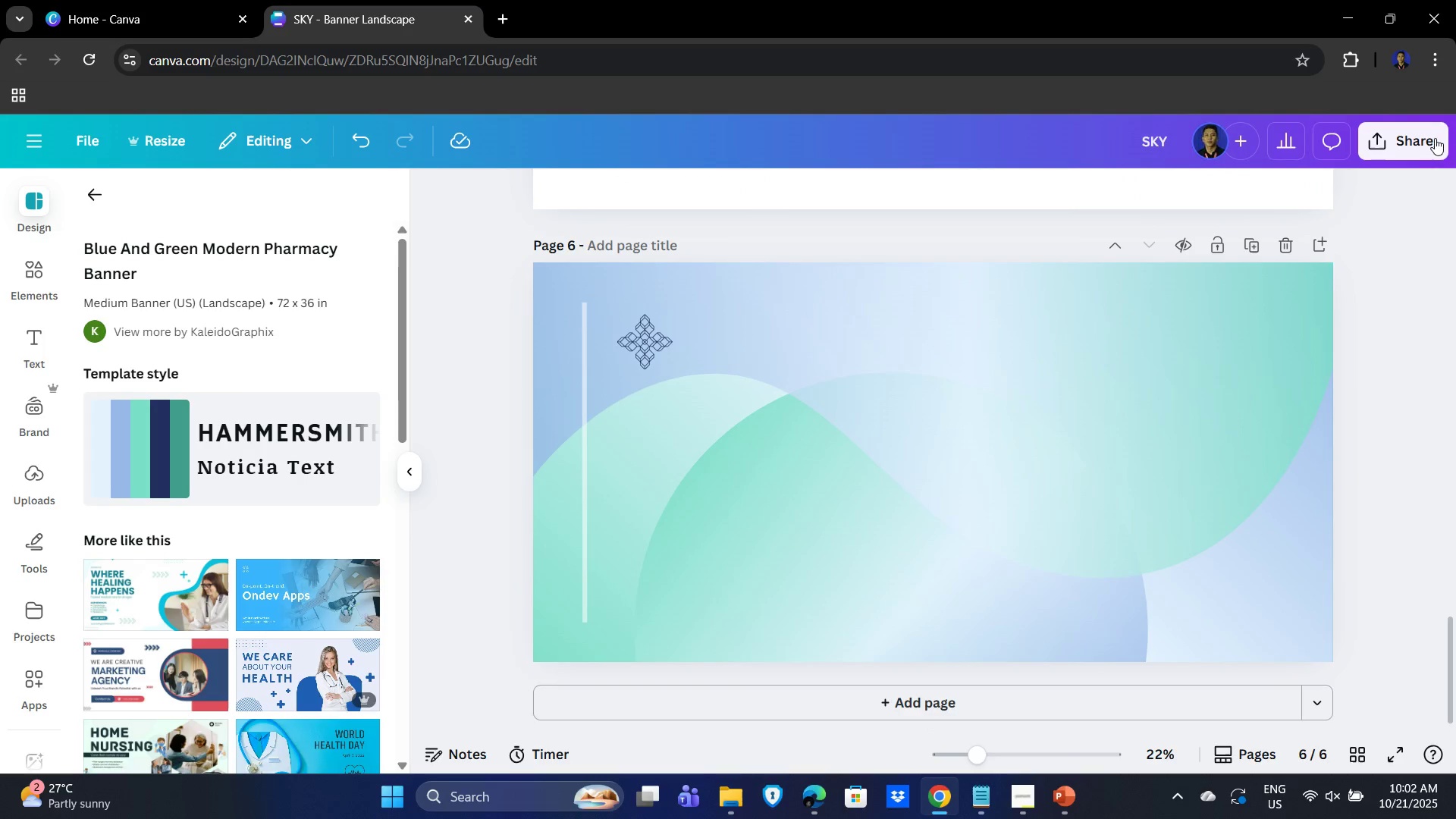 
left_click([1436, 134])
 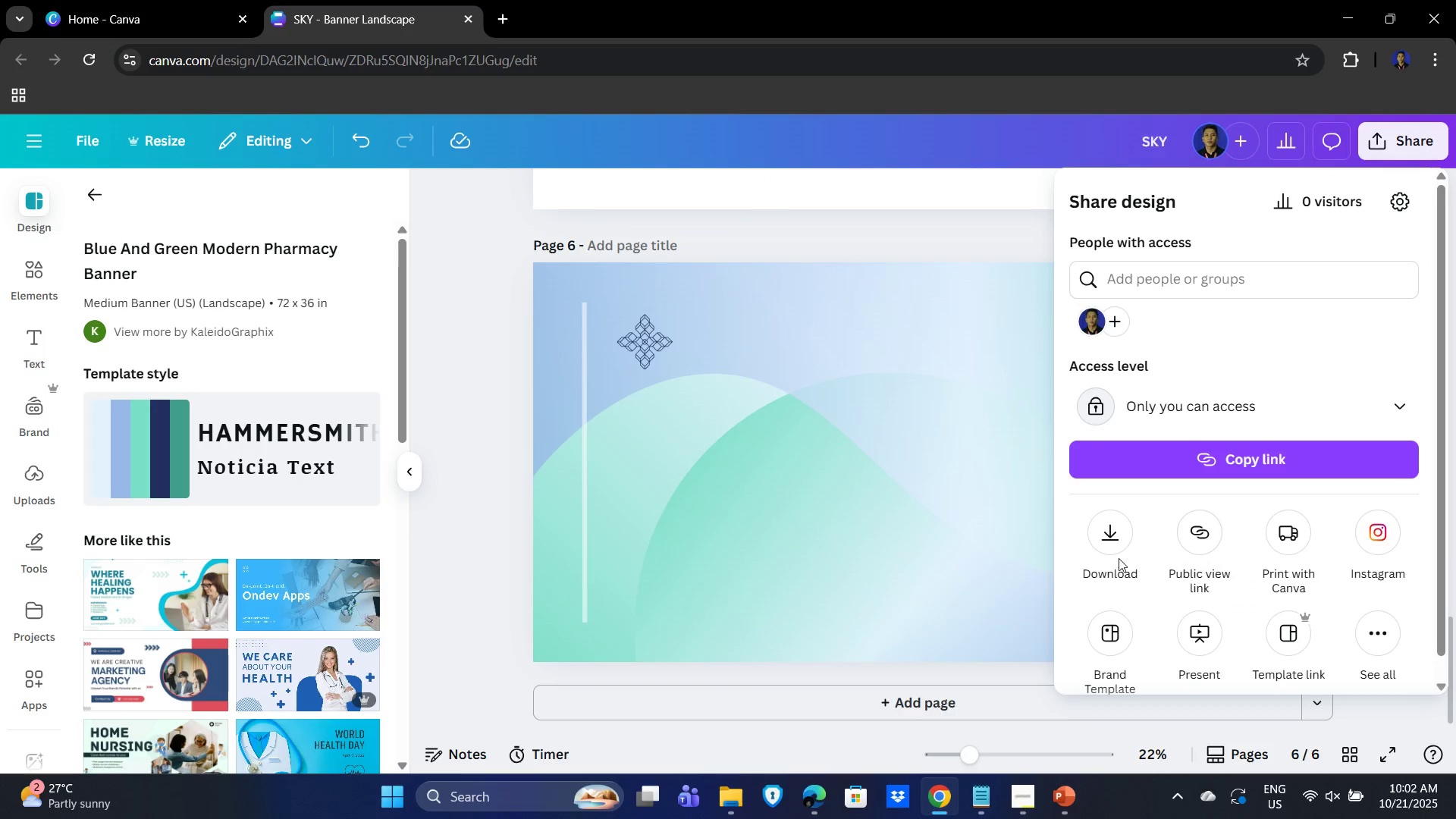 
left_click([1109, 544])
 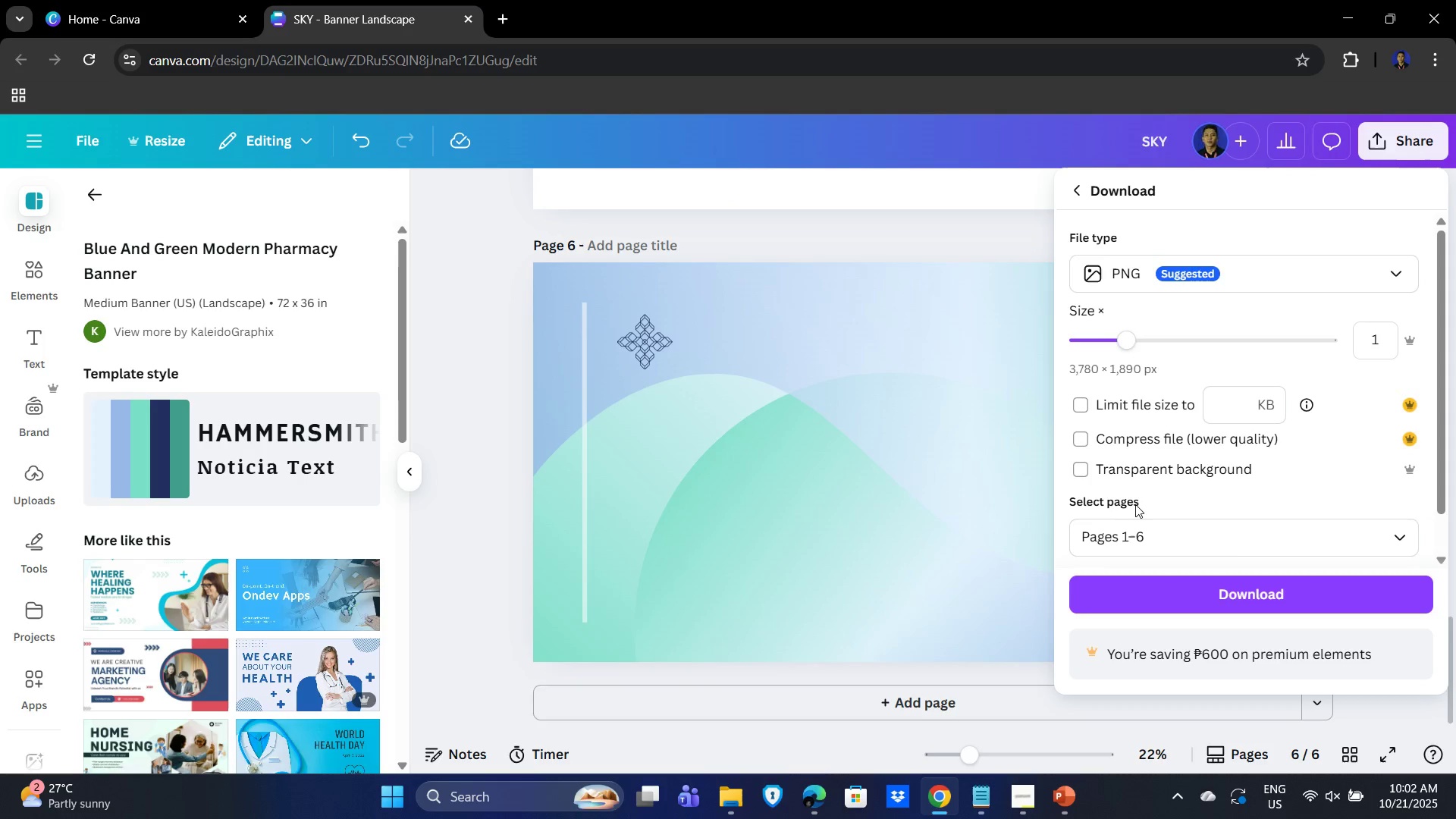 
left_click([1395, 540])
 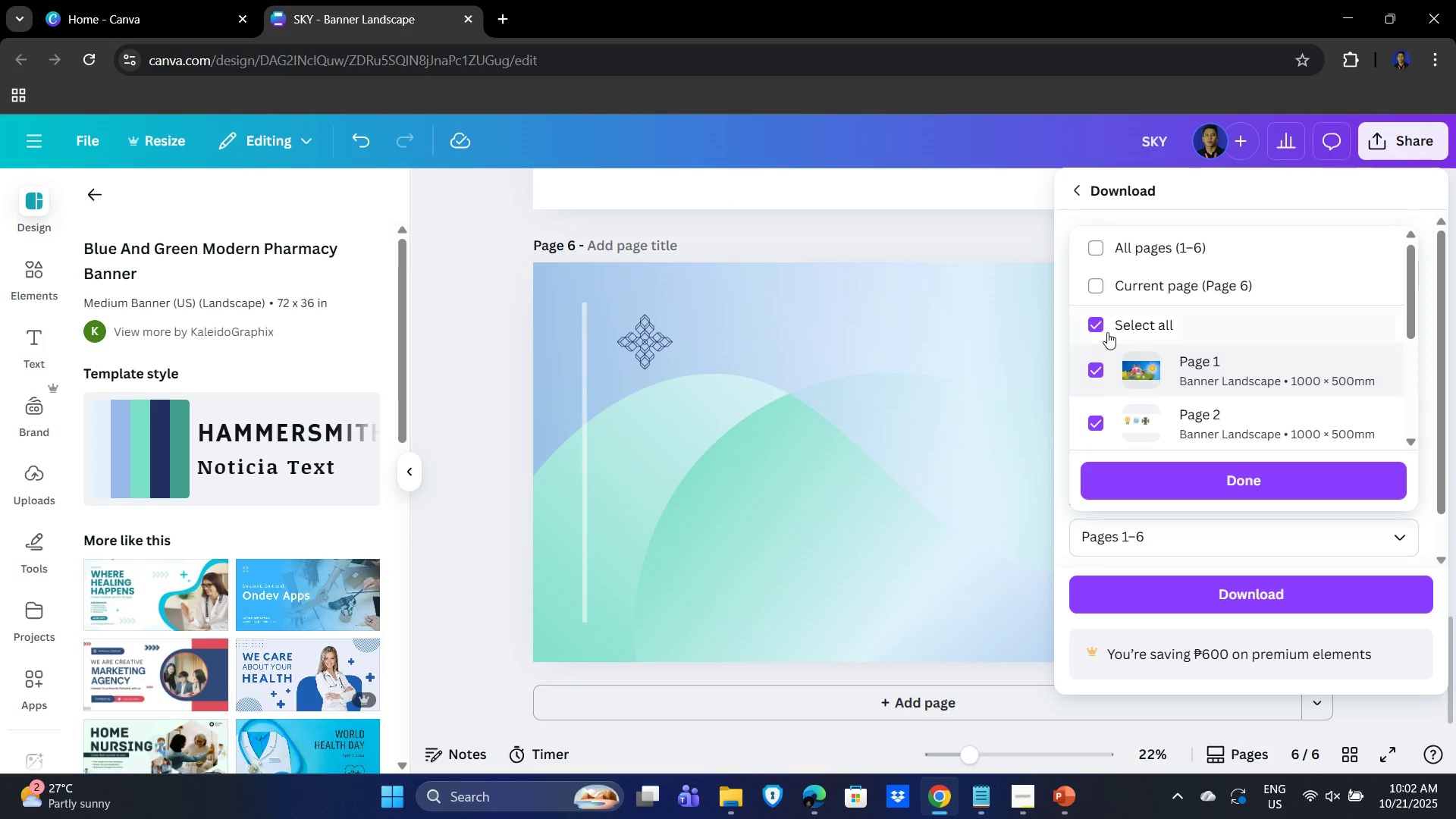 
left_click([1097, 321])
 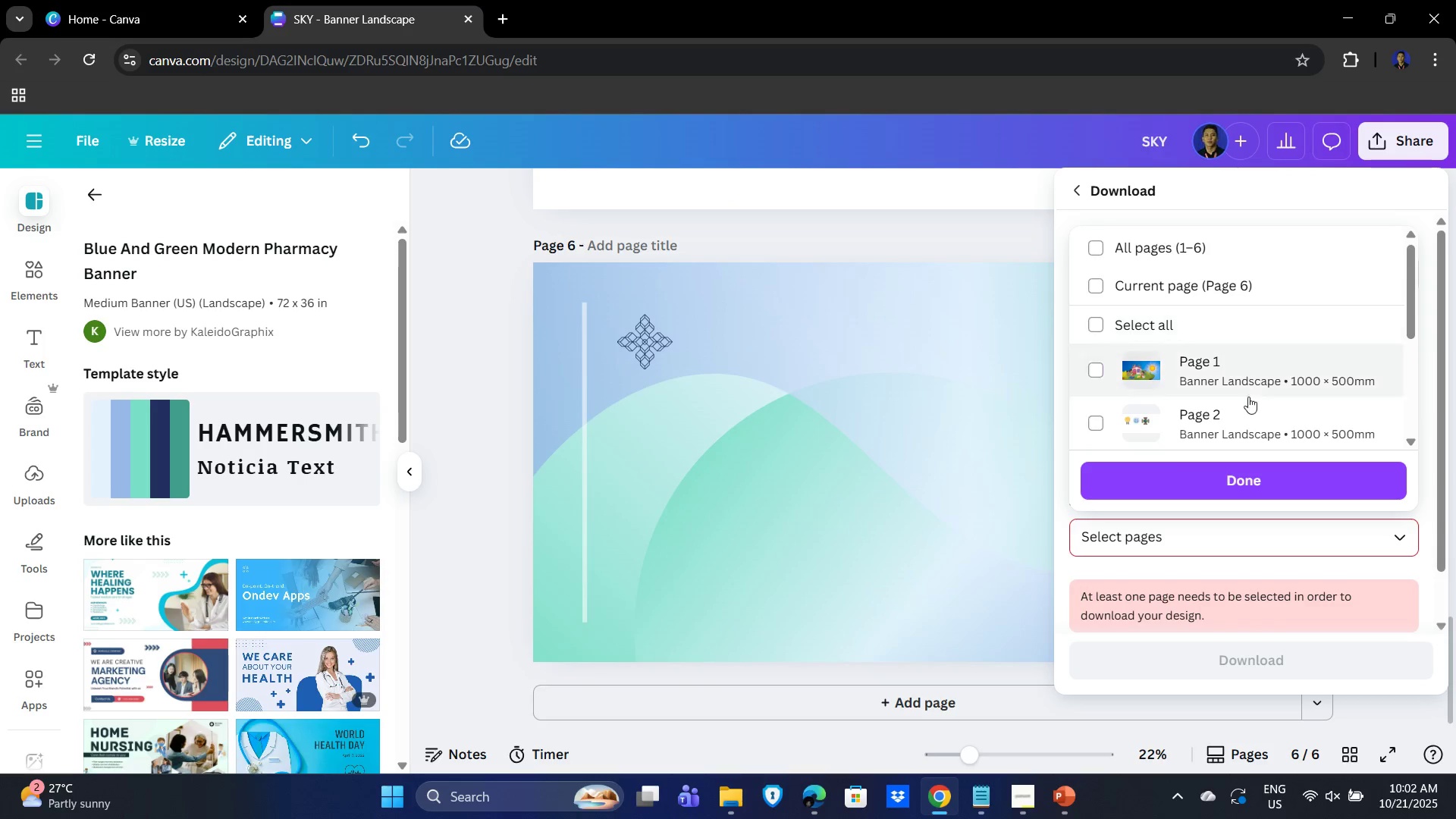 
scroll: coordinate [1236, 391], scroll_direction: down, amount: 5.0
 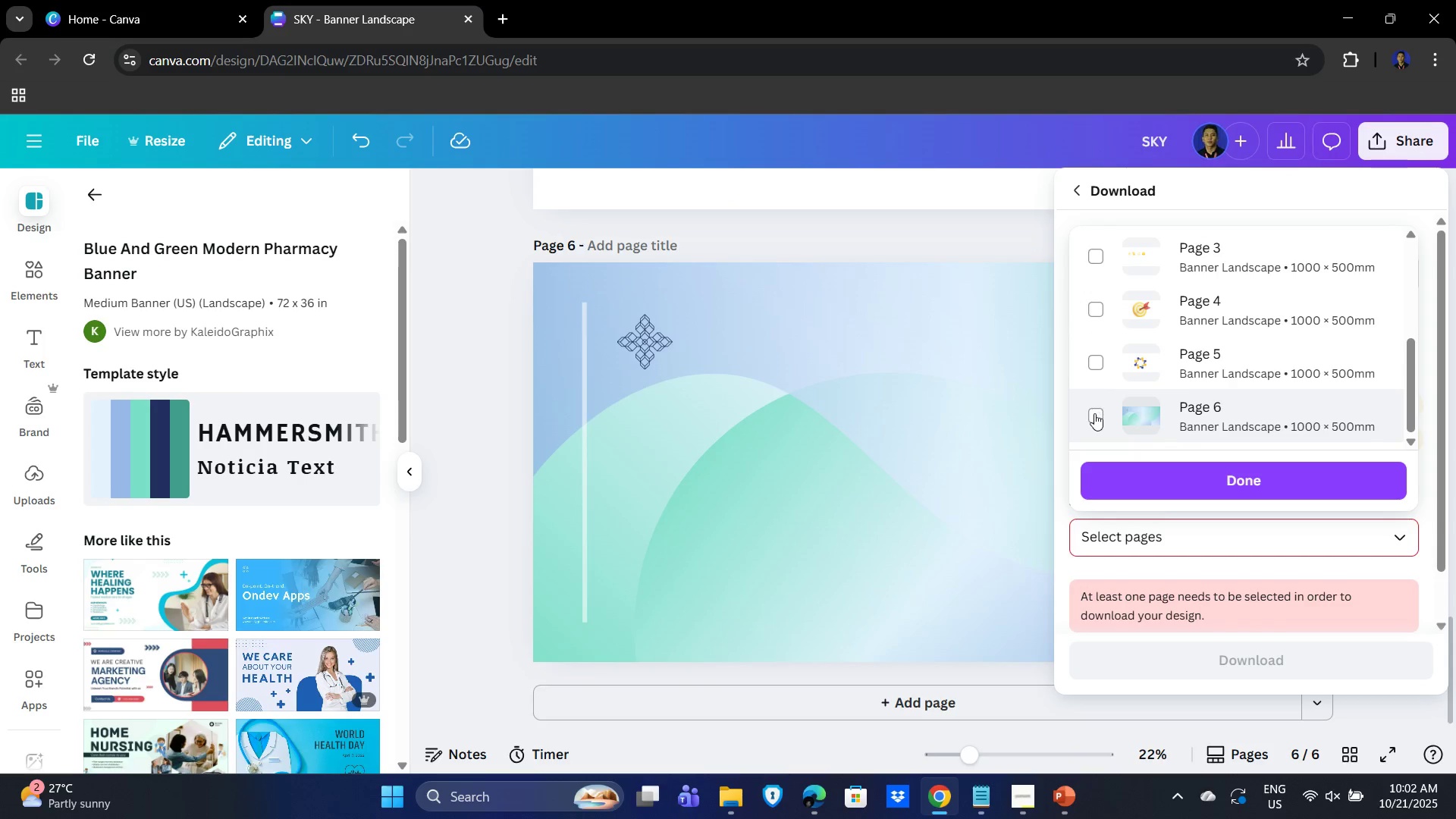 
left_click([1094, 414])
 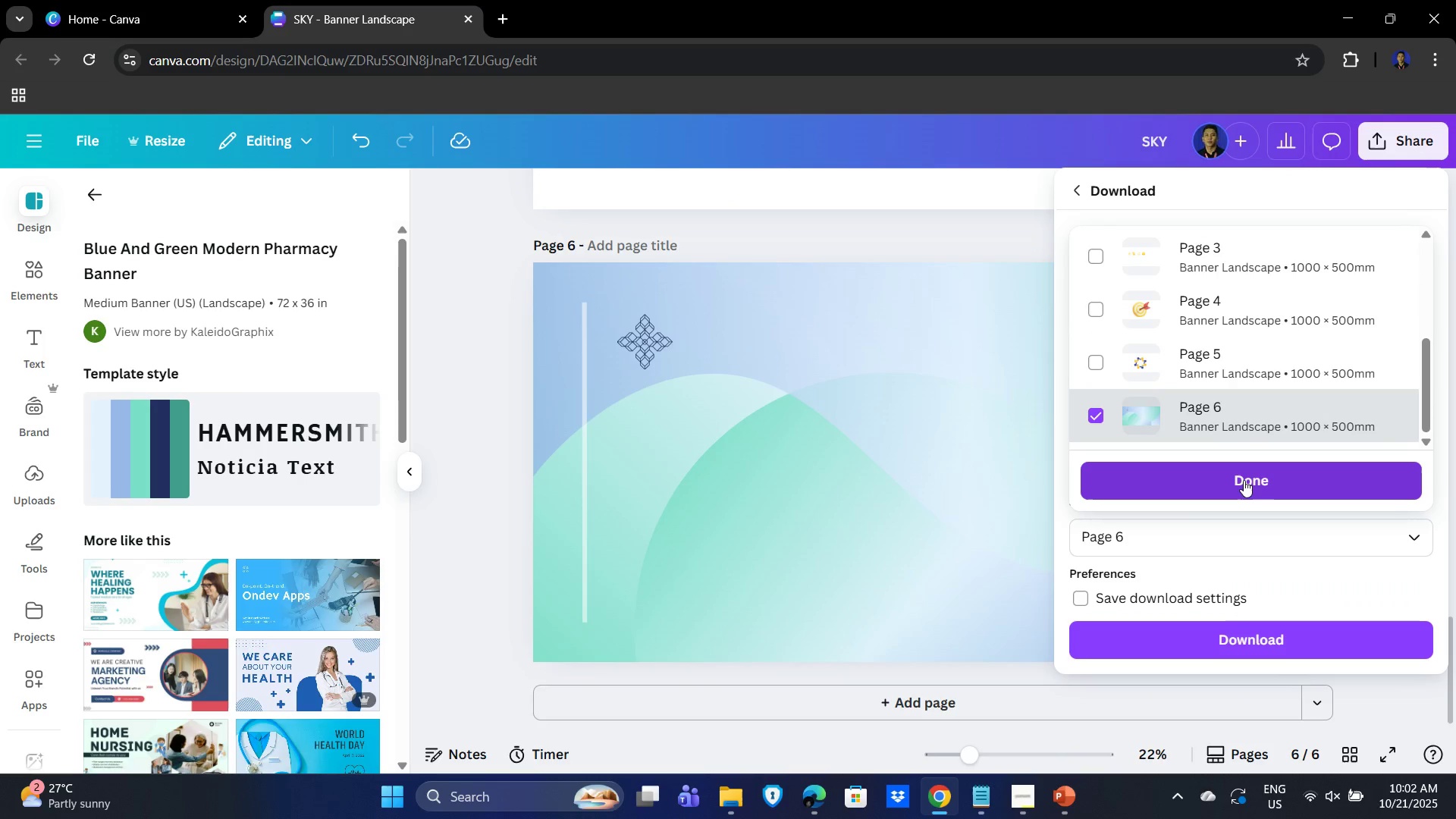 
left_click([1244, 480])
 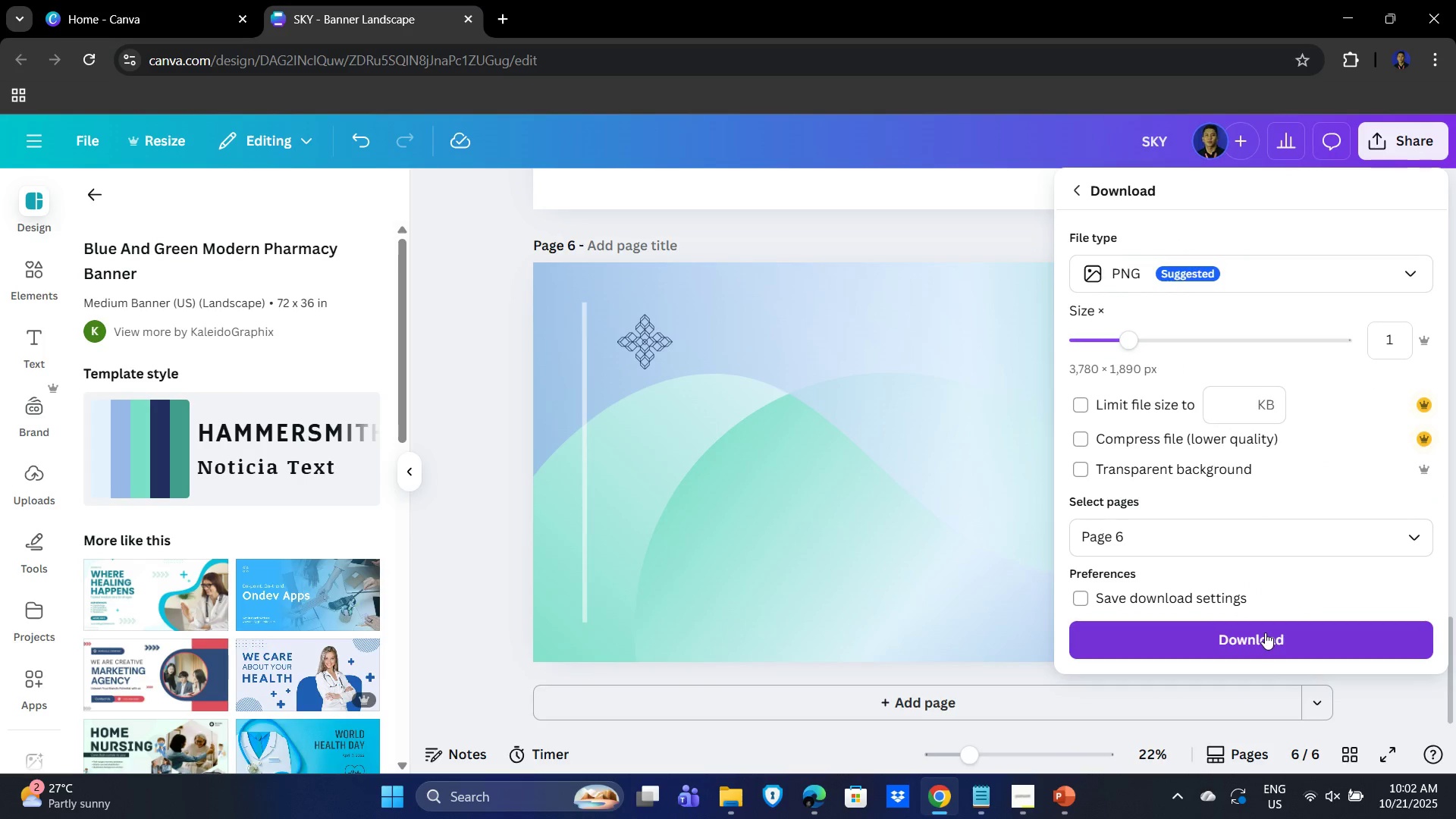 
left_click([1265, 632])
 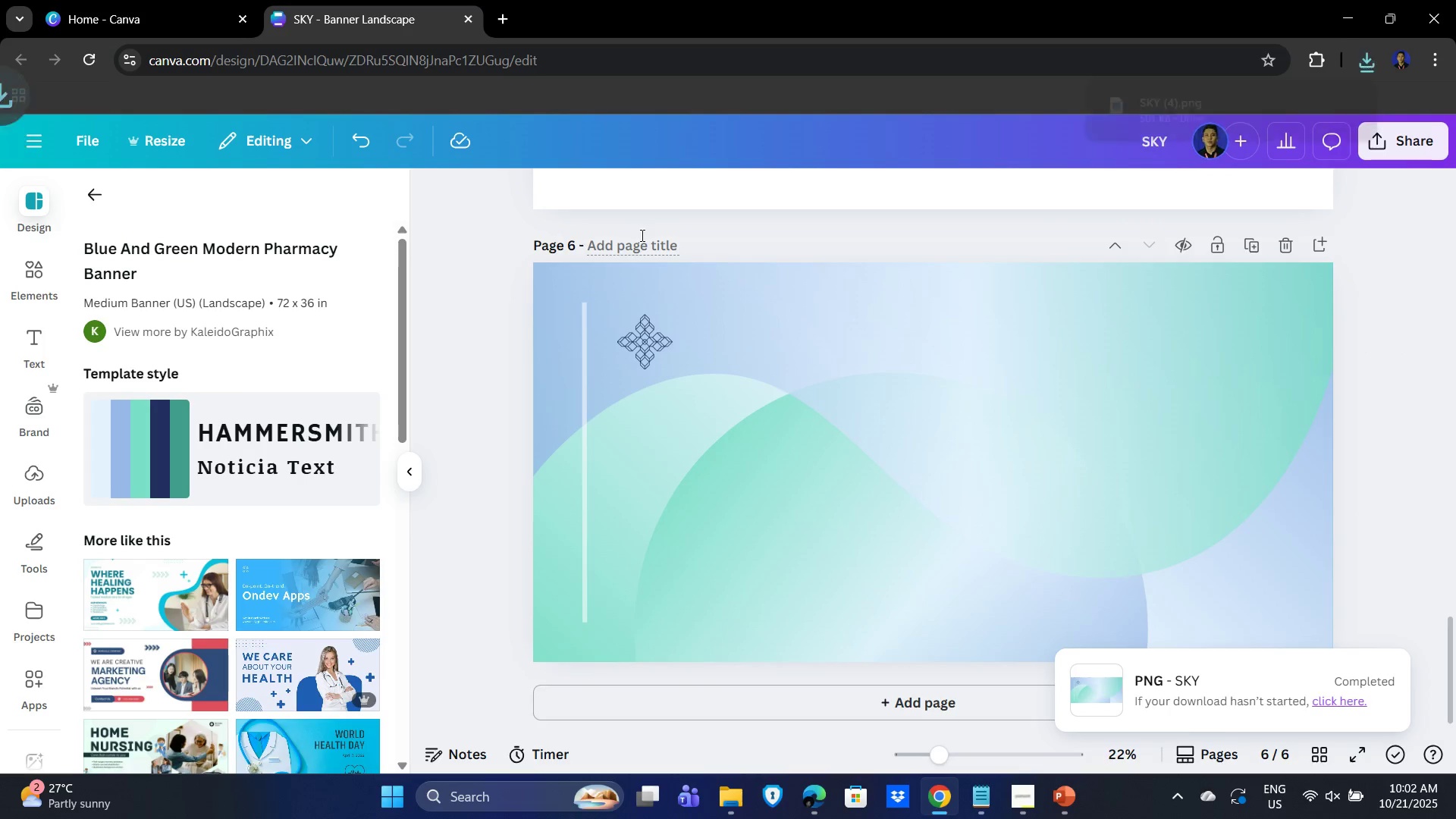 
key(Alt+Tab)
 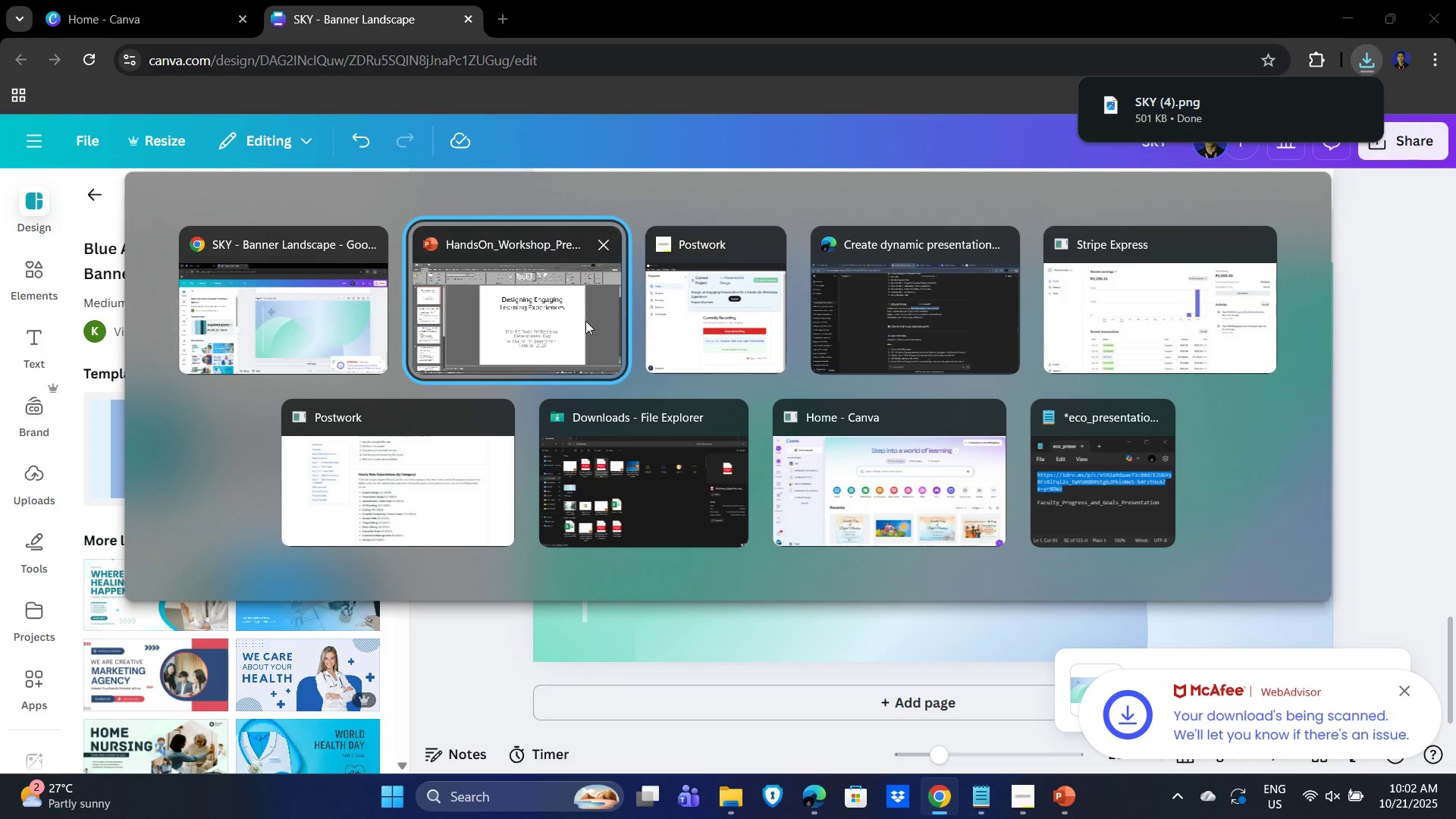 
left_click([537, 335])
 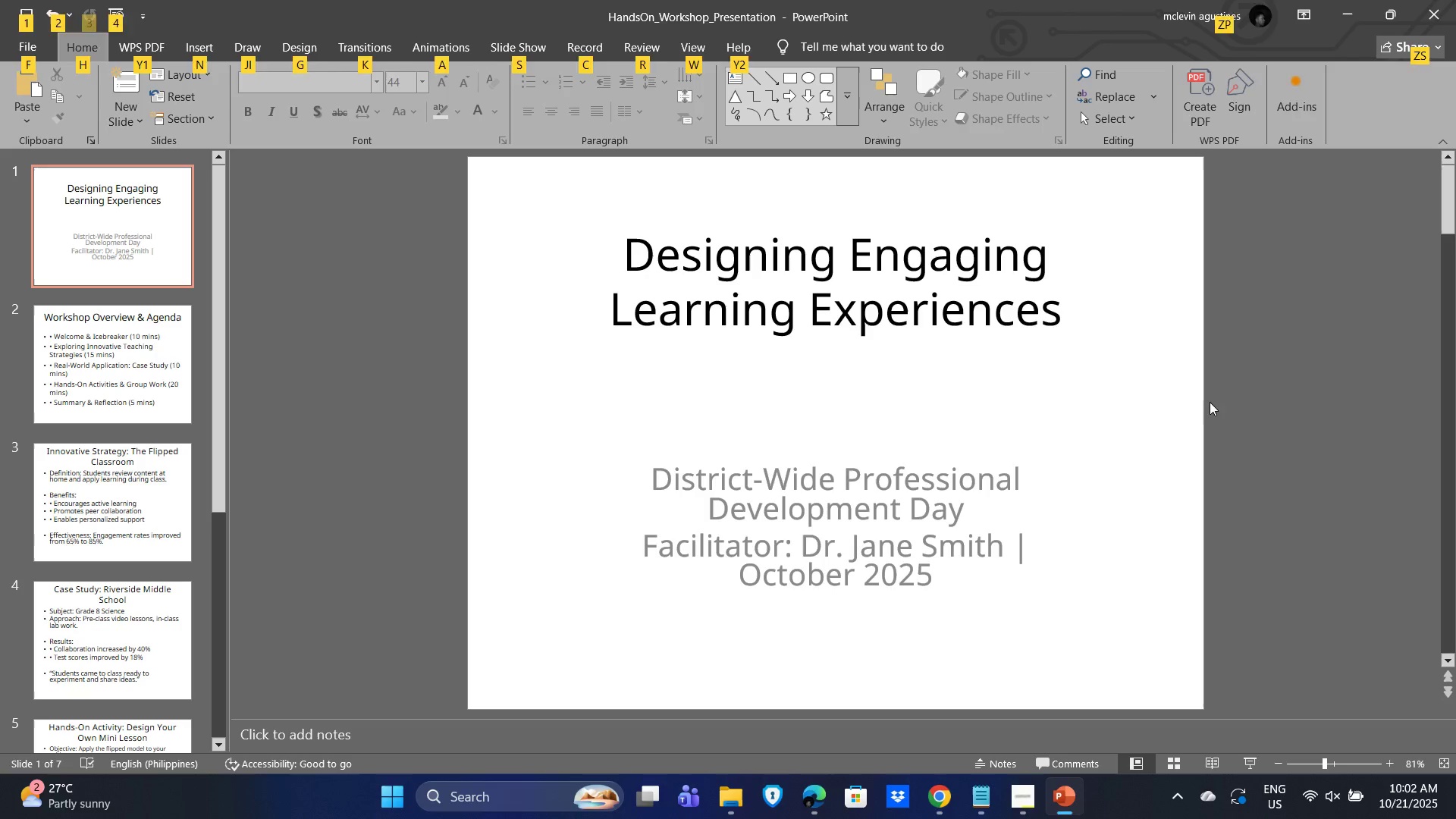 
left_click([1210, 402])
 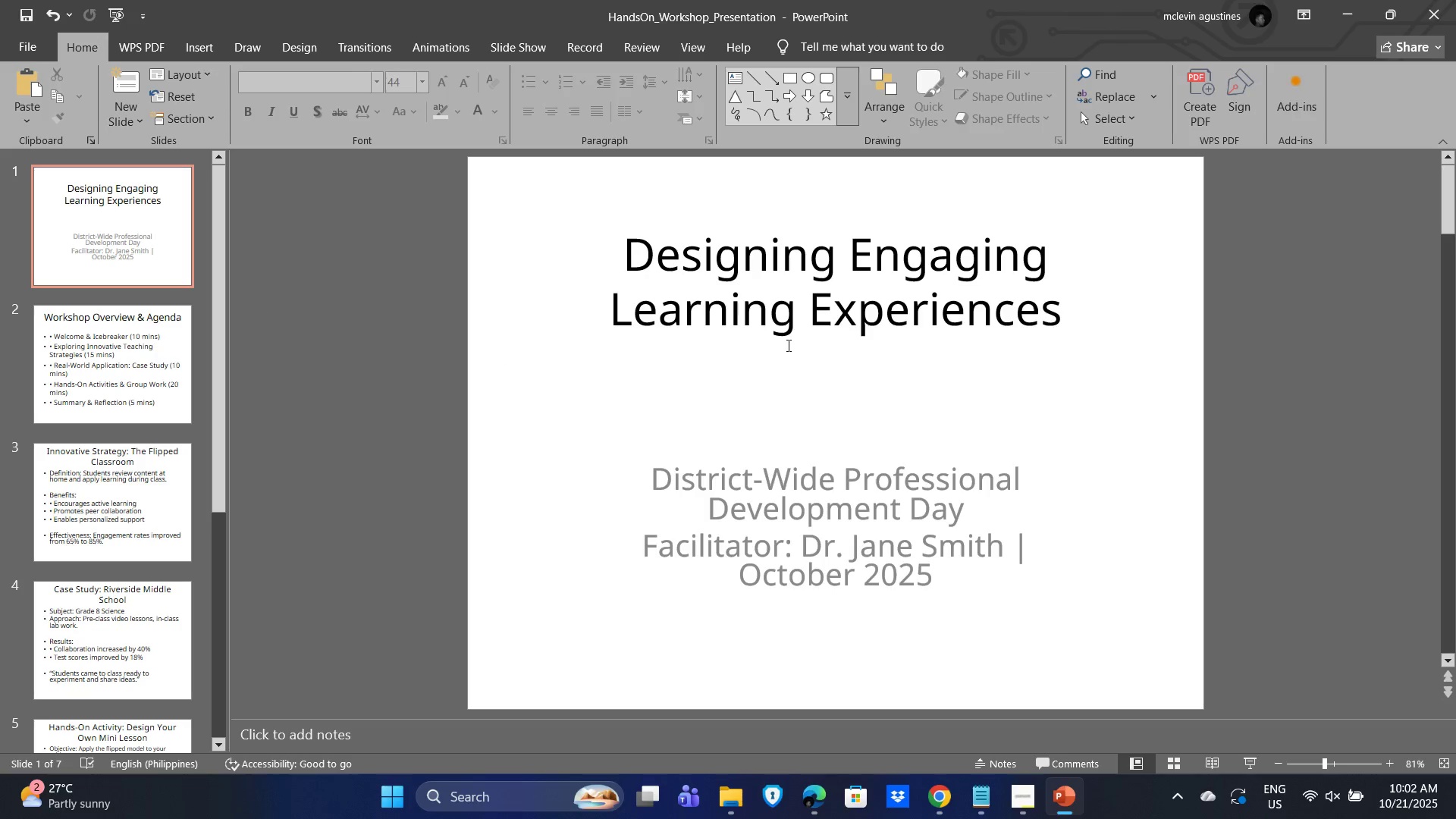 
left_click([861, 315])
 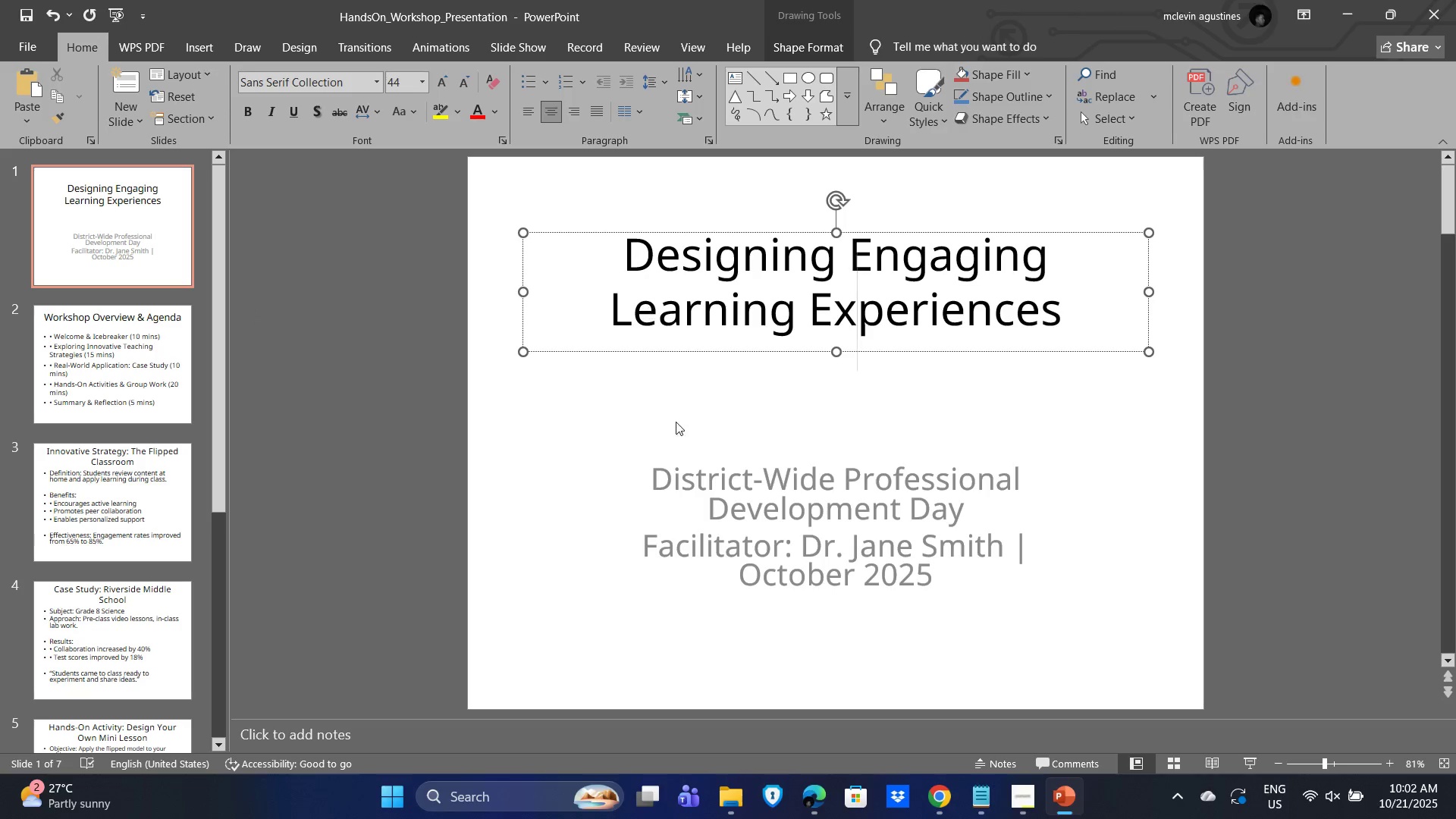 
left_click([617, 438])
 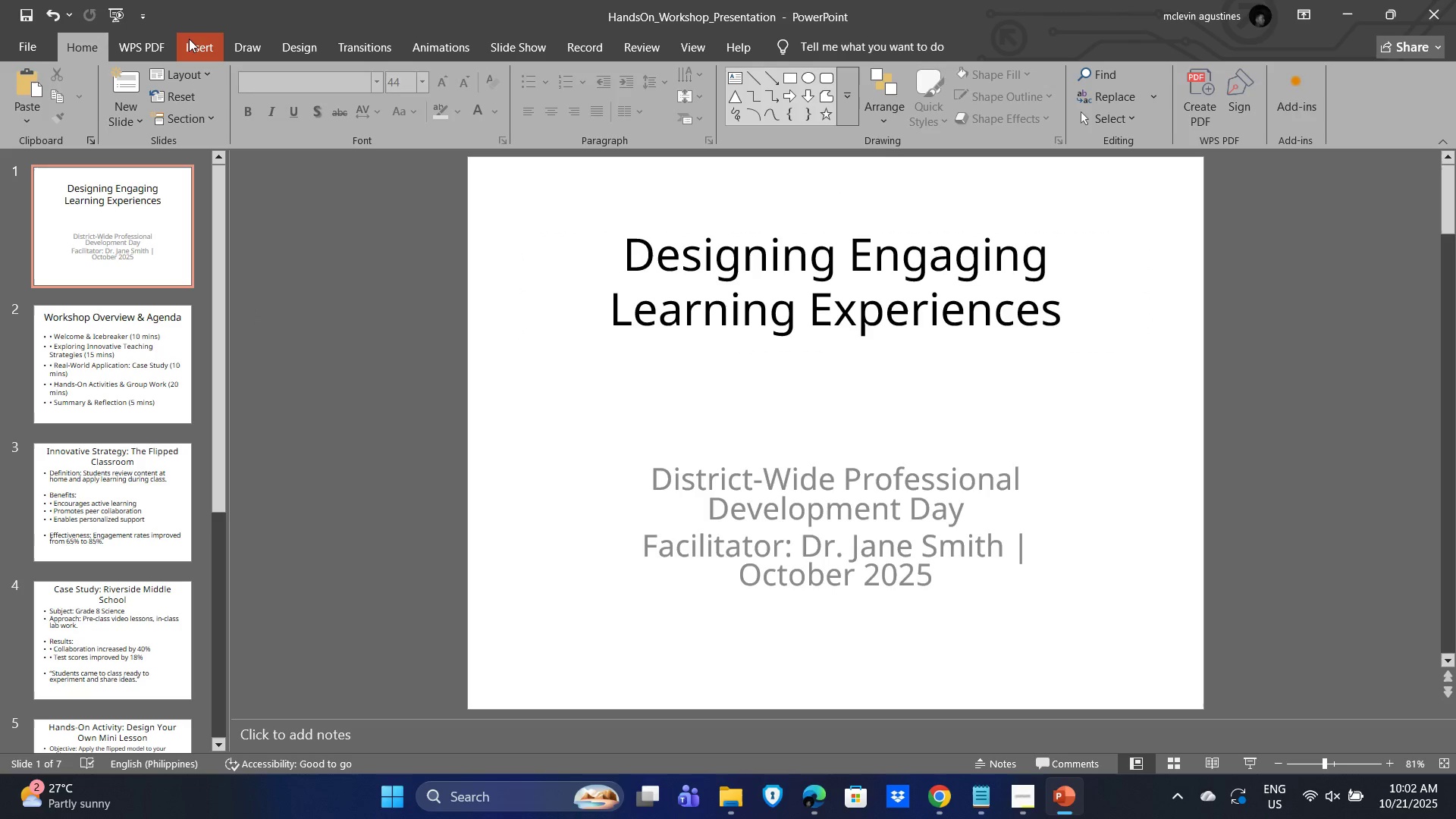 
left_click([189, 39])
 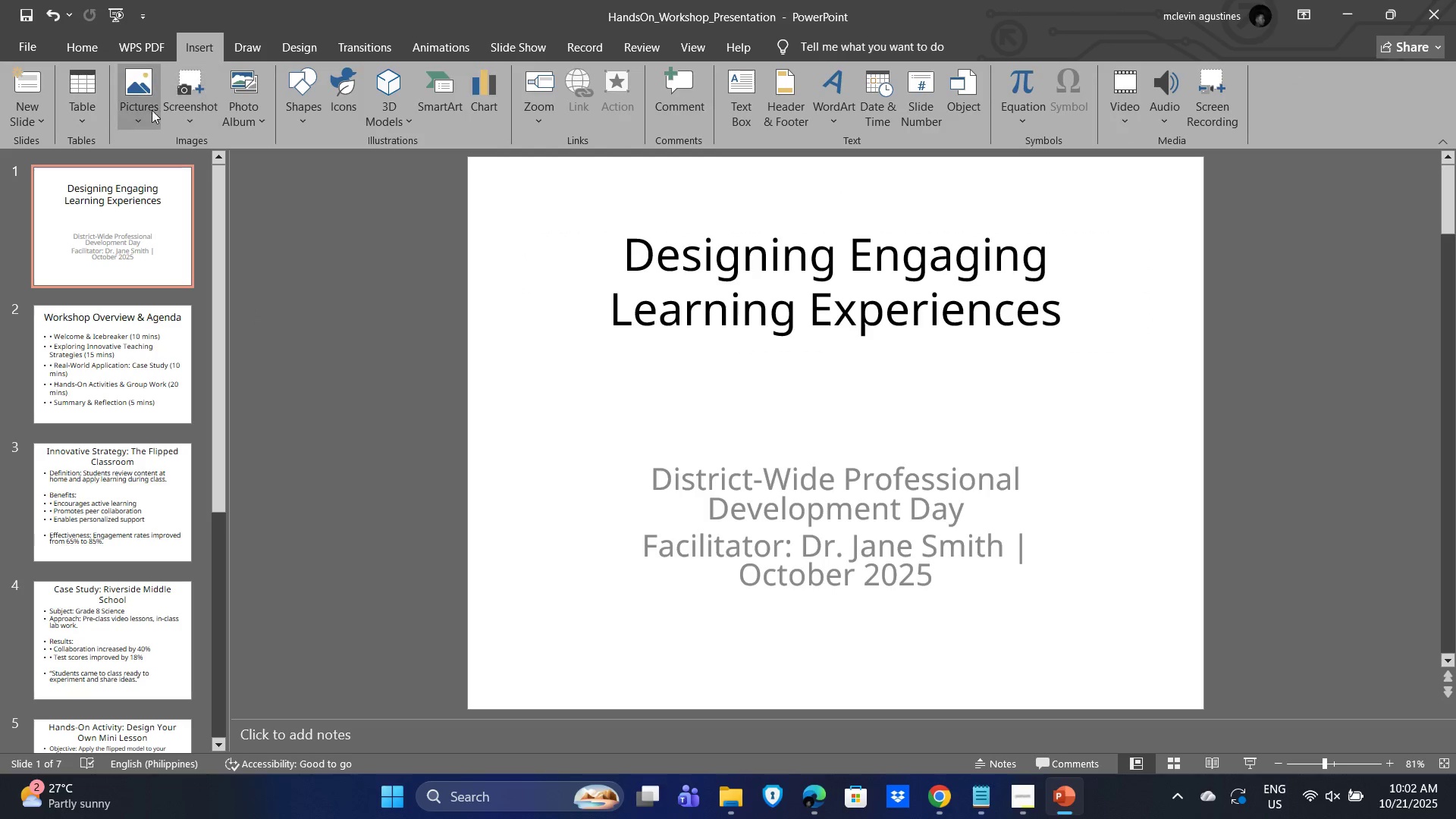 
left_click([139, 114])
 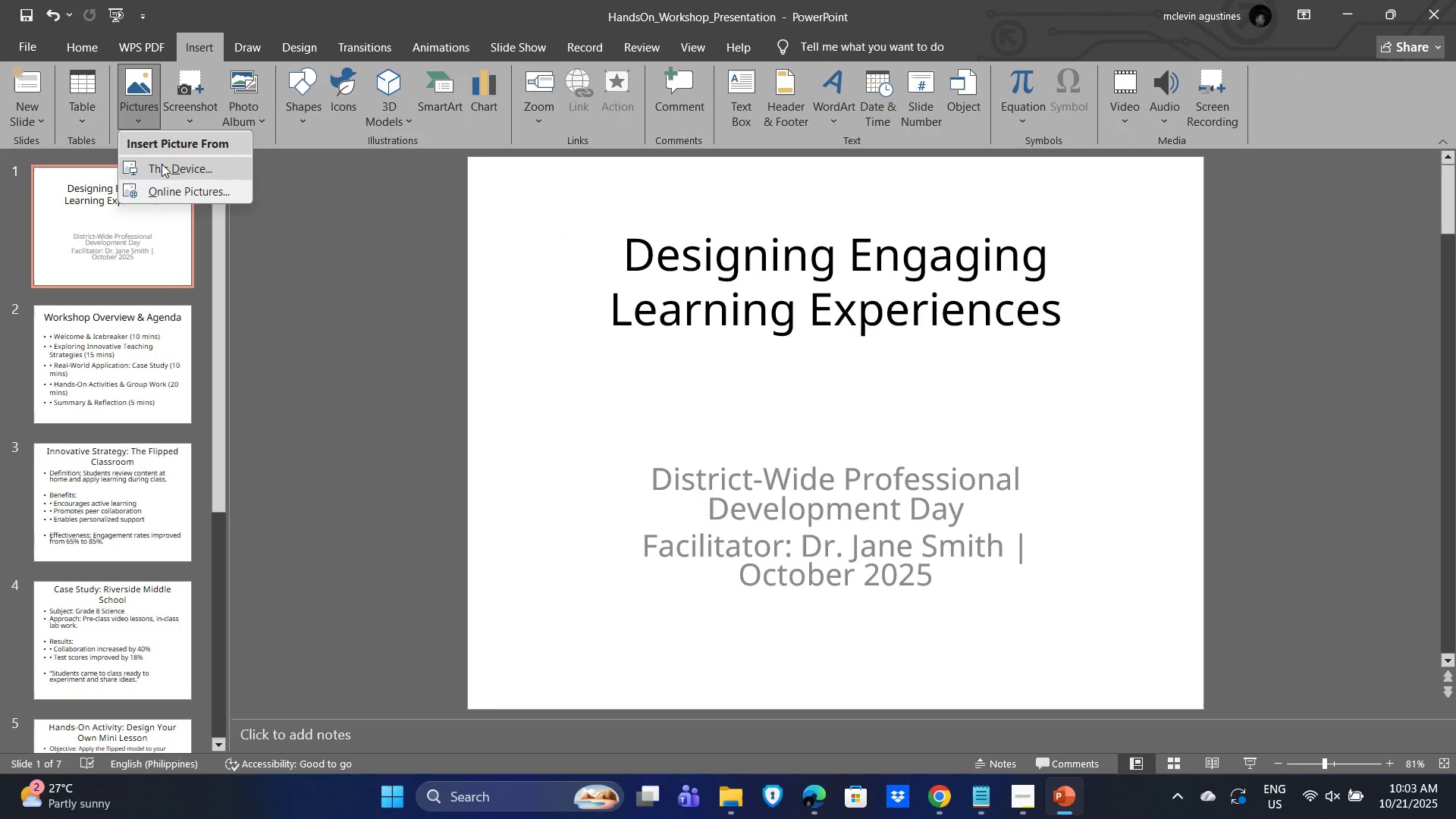 
left_click([162, 164])
 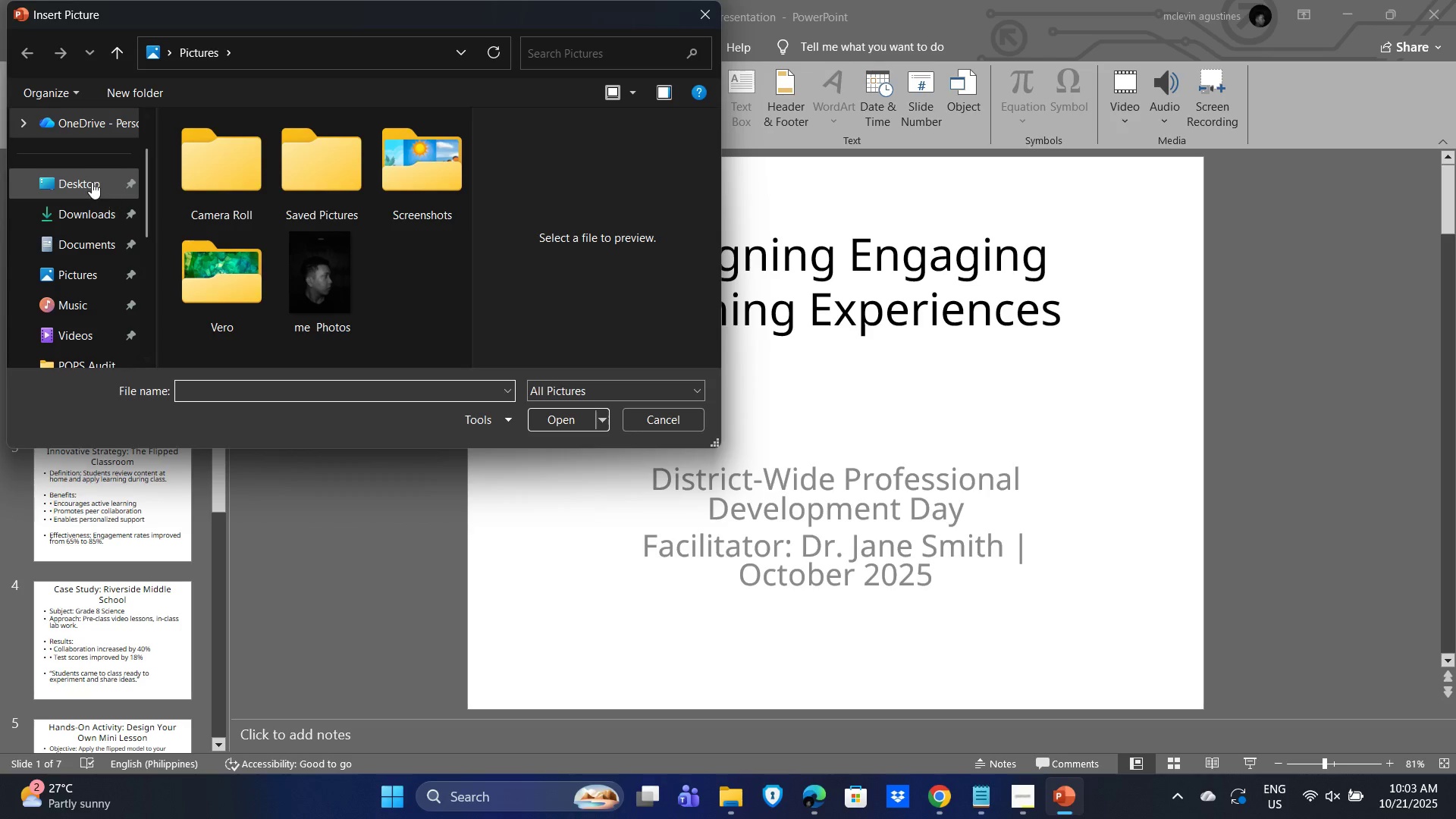 
left_click([91, 182])
 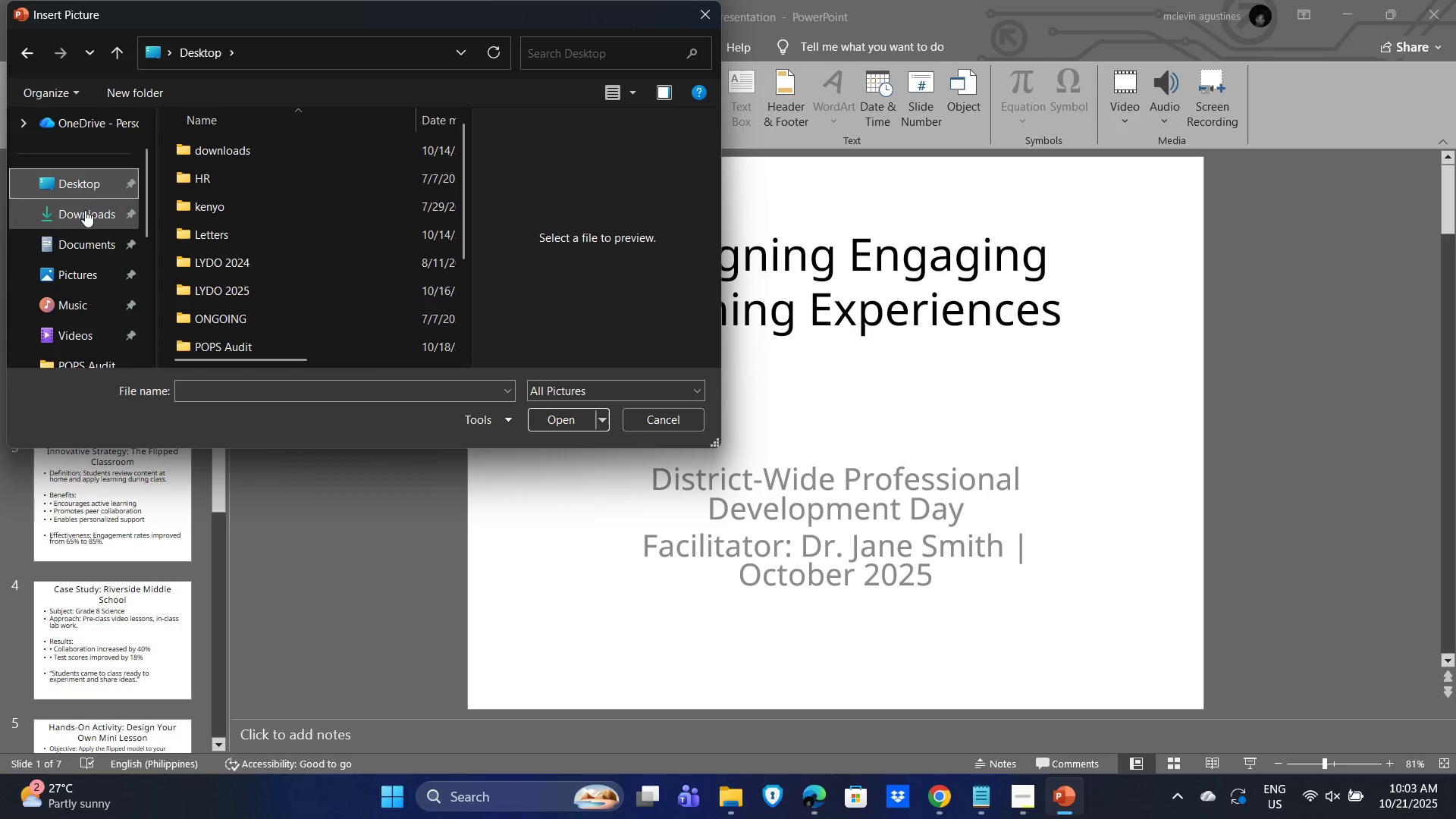 
left_click([85, 210])
 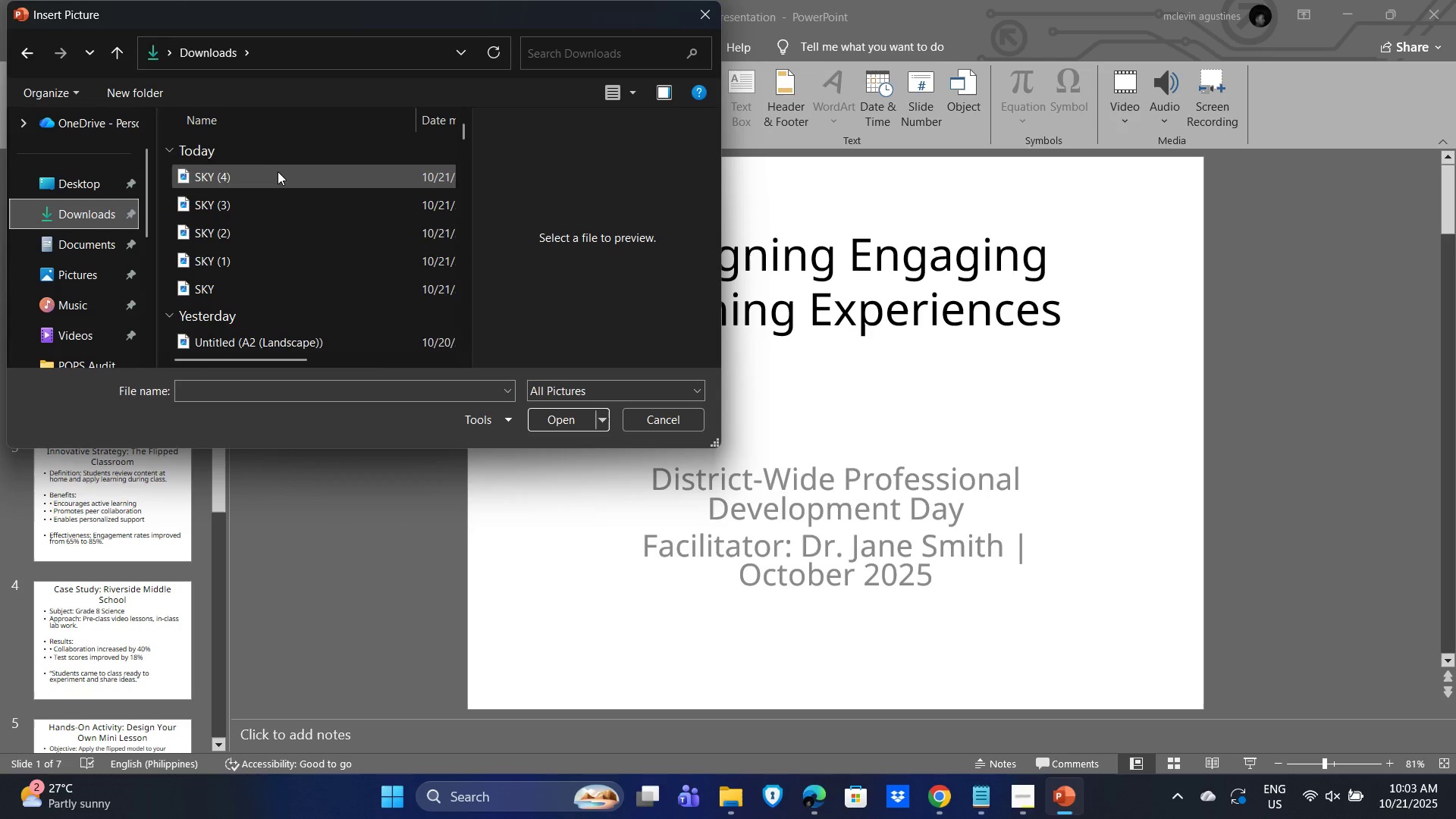 
left_click([278, 176])
 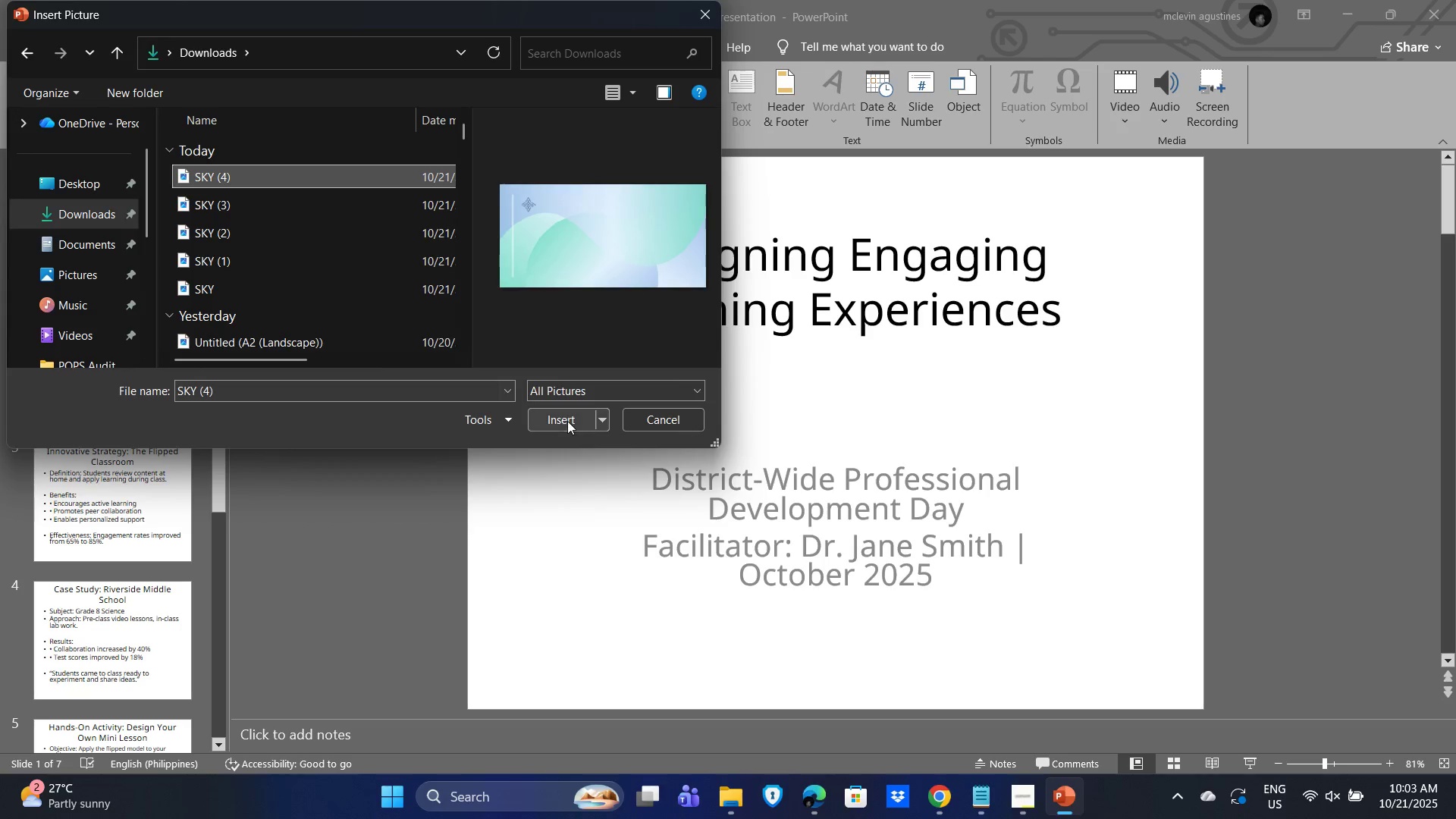 
left_click([567, 421])
 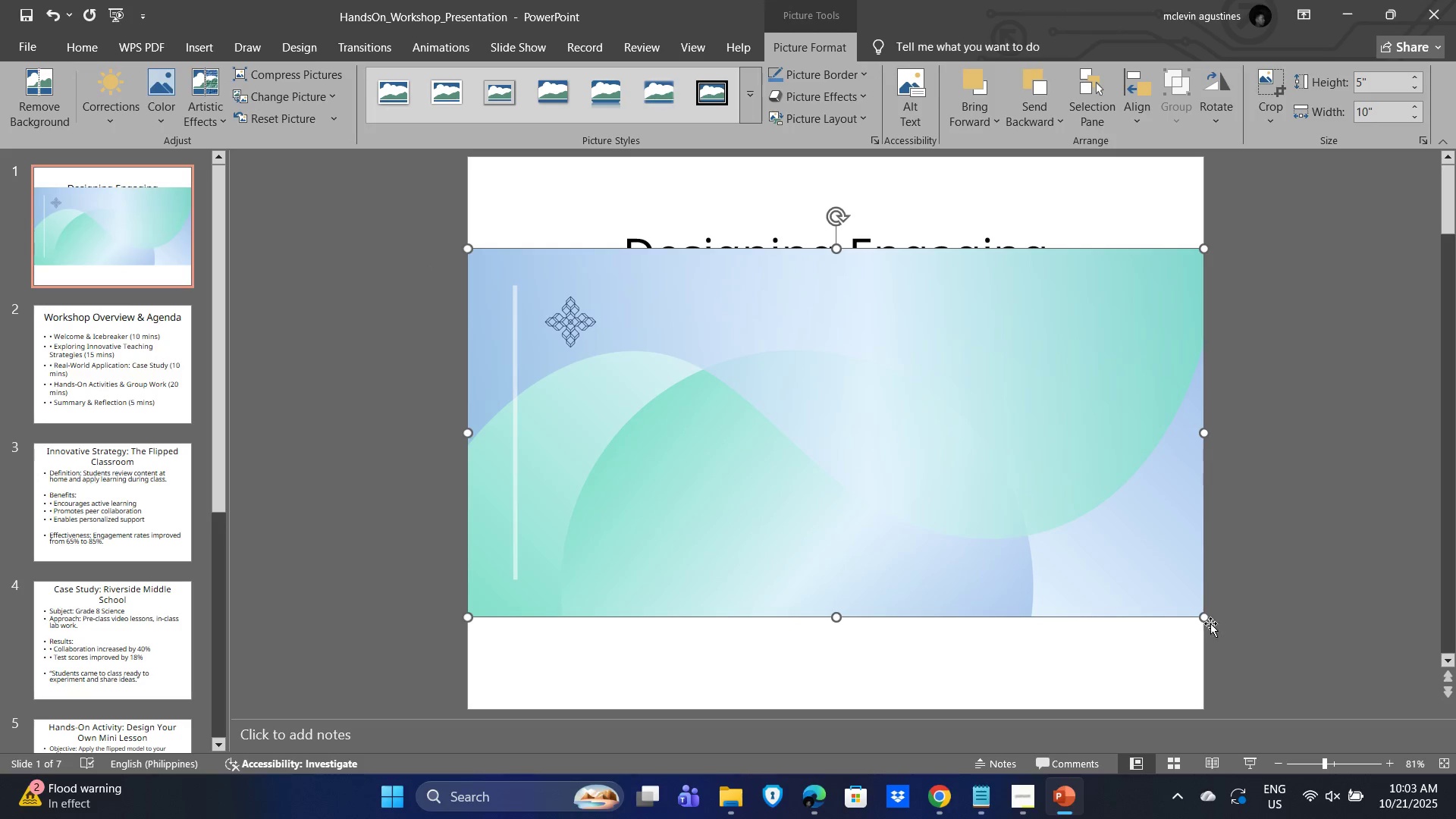 
left_click_drag(start_coordinate=[1207, 616], to_coordinate=[1344, 722])
 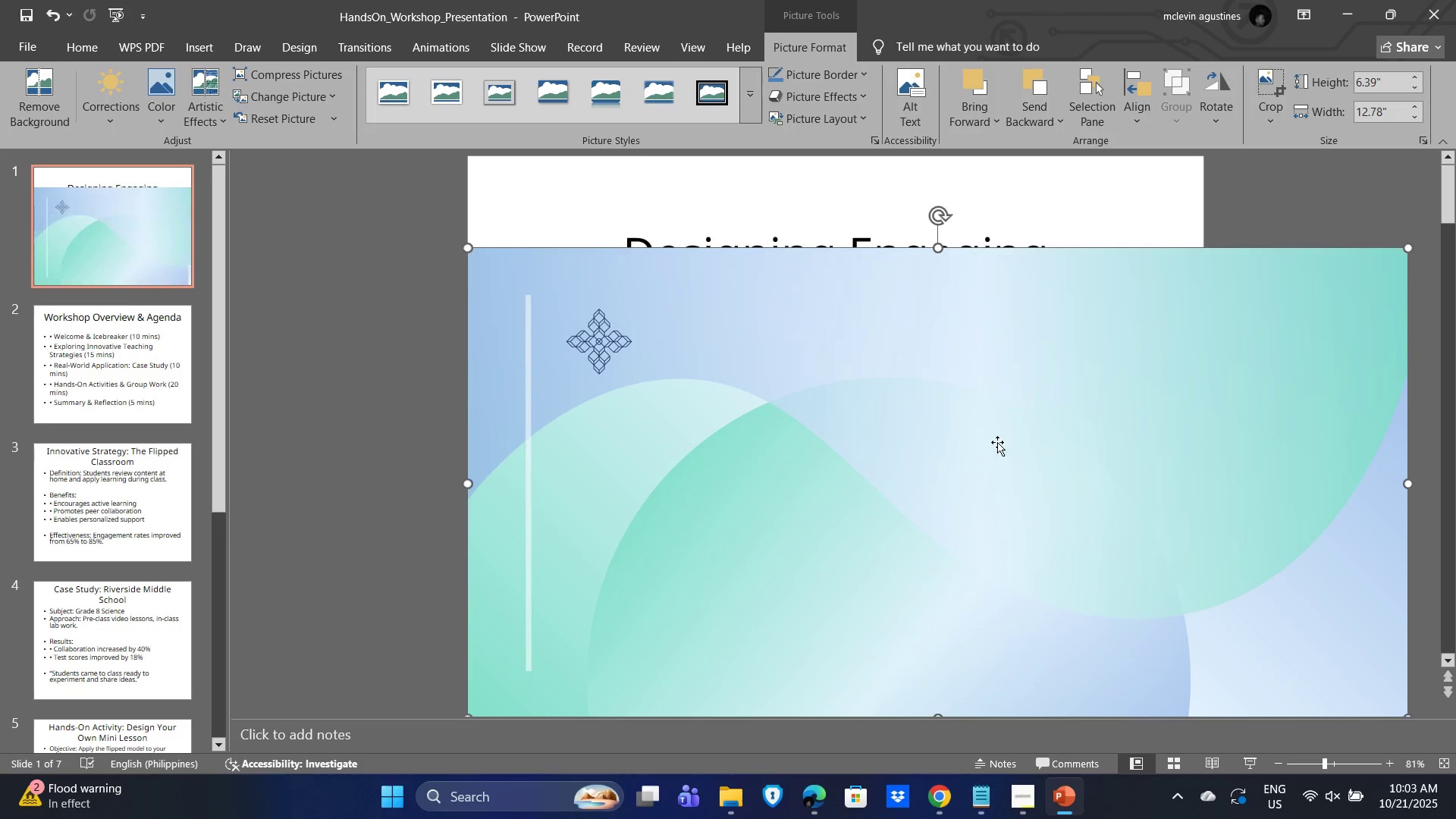 
left_click_drag(start_coordinate=[1000, 442], to_coordinate=[1002, 349])
 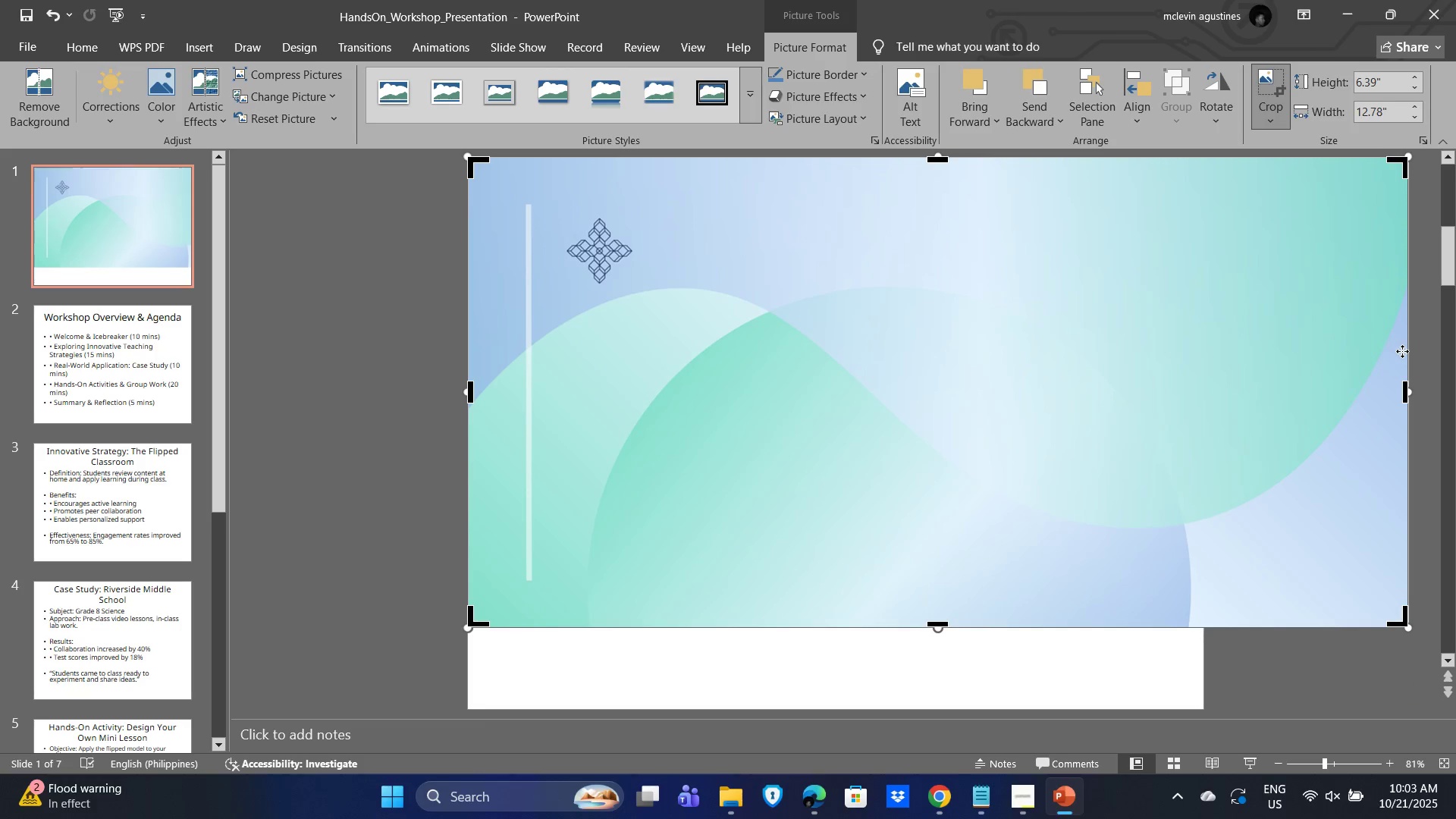 
left_click_drag(start_coordinate=[1407, 387], to_coordinate=[1203, 409])
 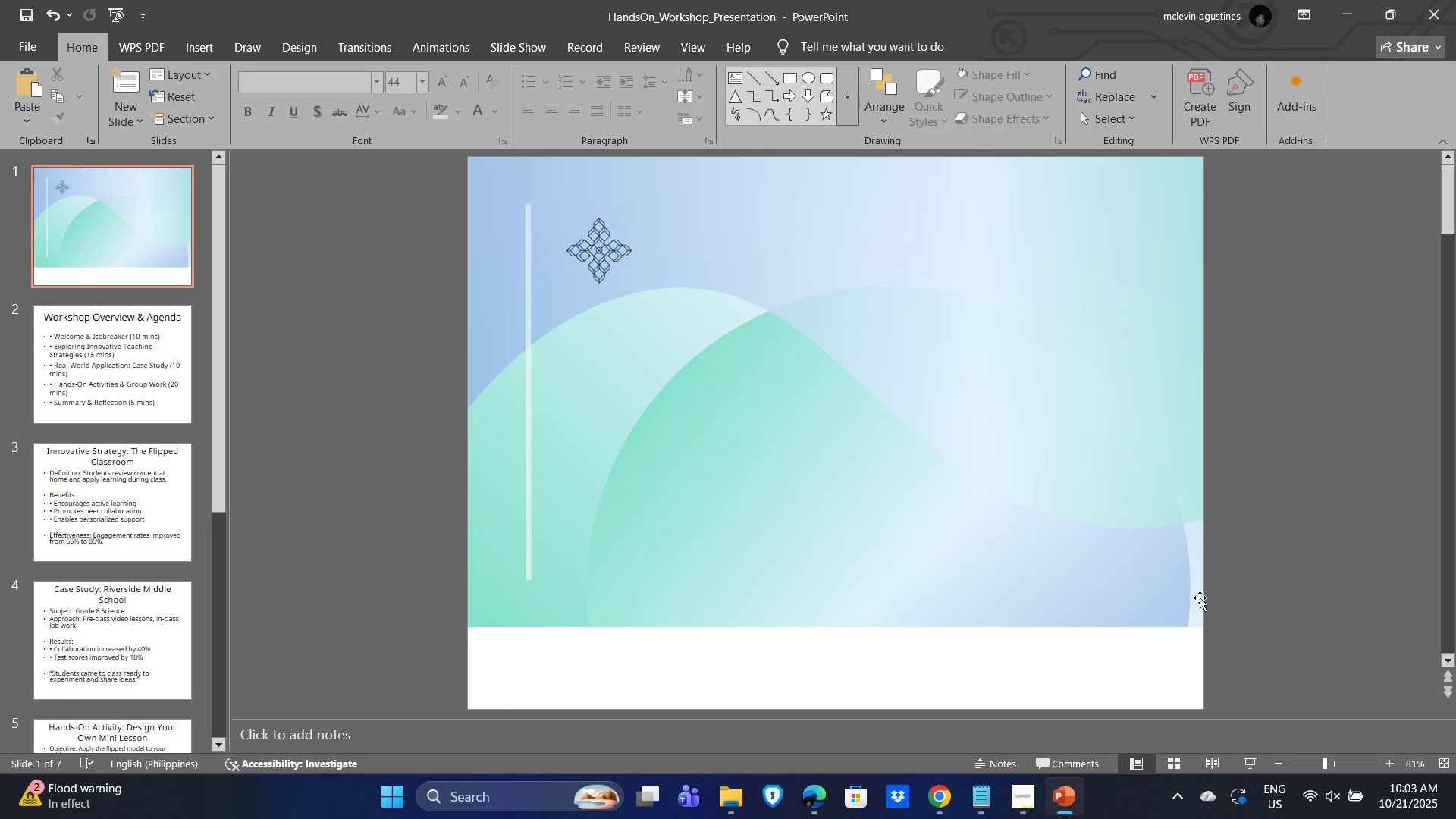 
left_click([1012, 507])
 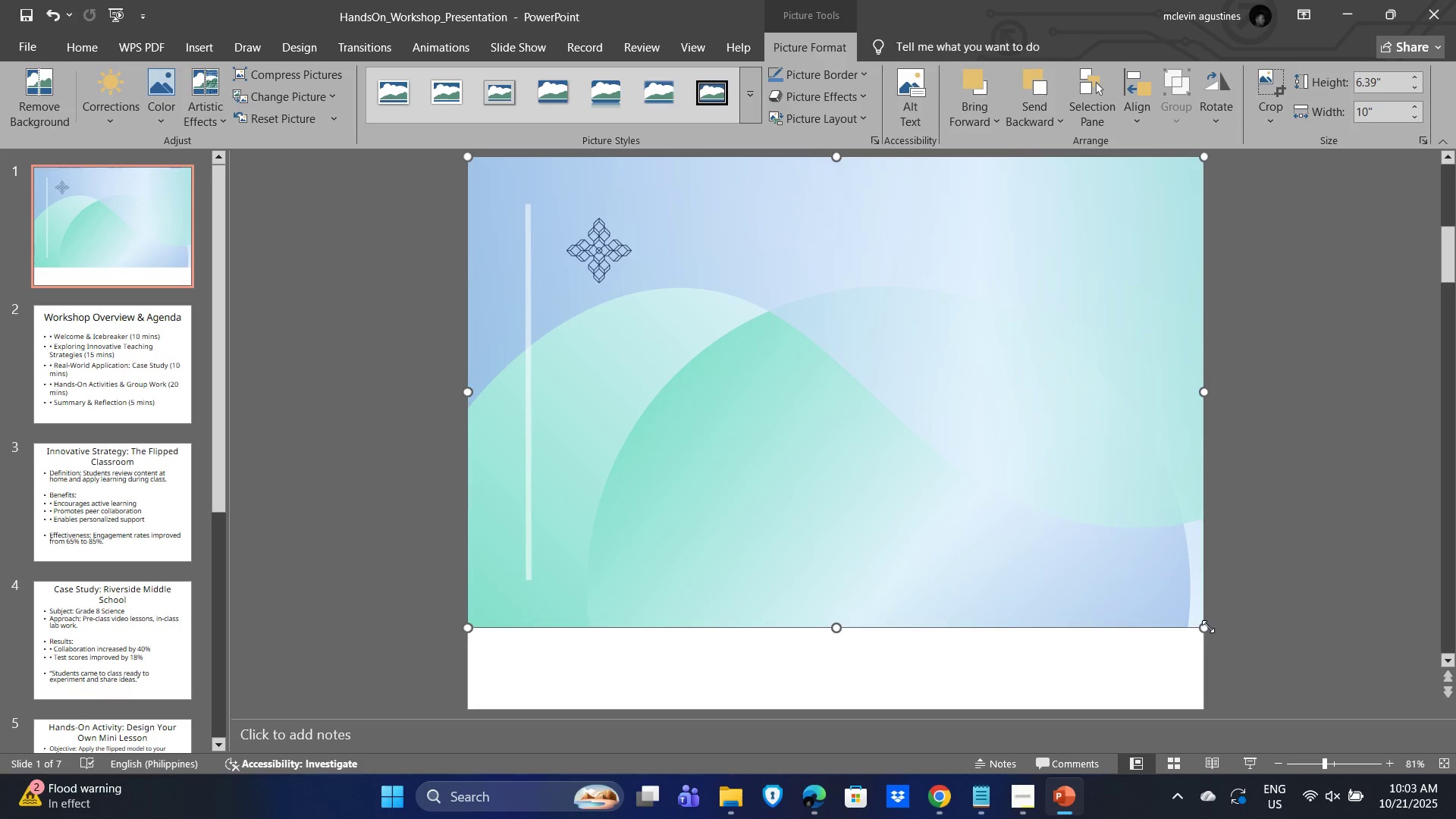 
left_click_drag(start_coordinate=[1208, 626], to_coordinate=[1332, 701])
 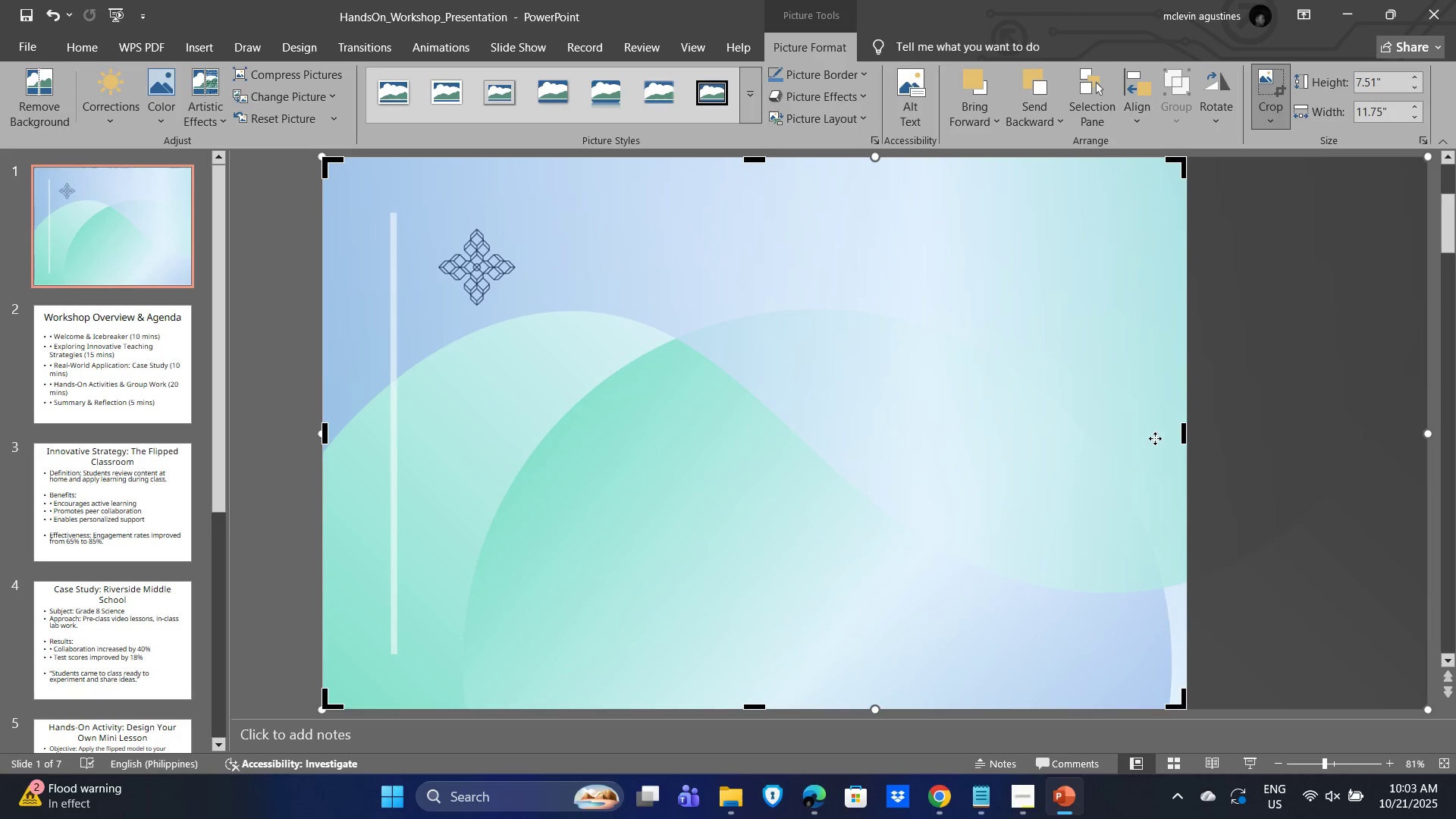 
left_click_drag(start_coordinate=[1184, 435], to_coordinate=[1056, 436])
 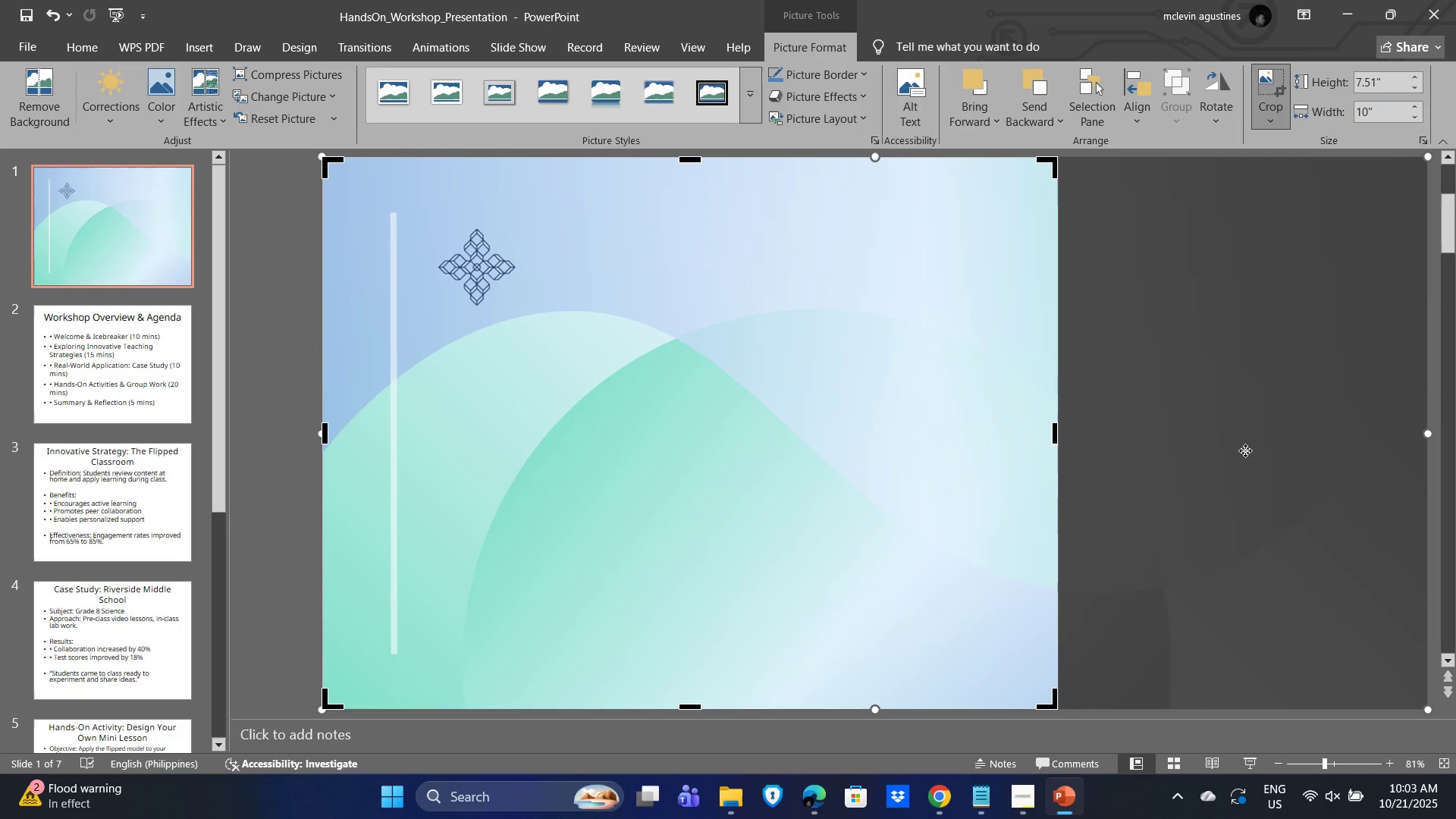 
left_click([1245, 450])
 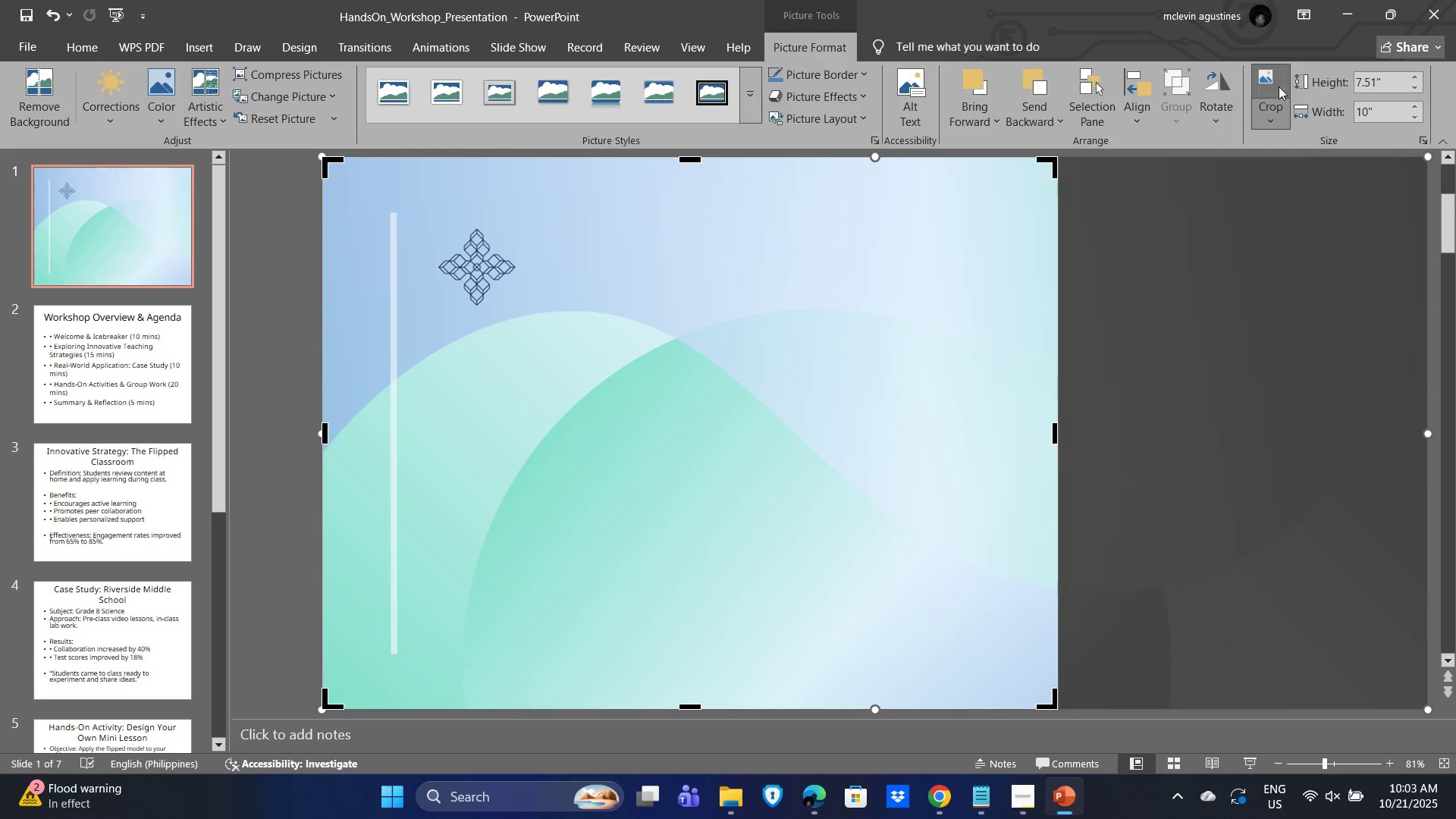 
left_click([1276, 77])
 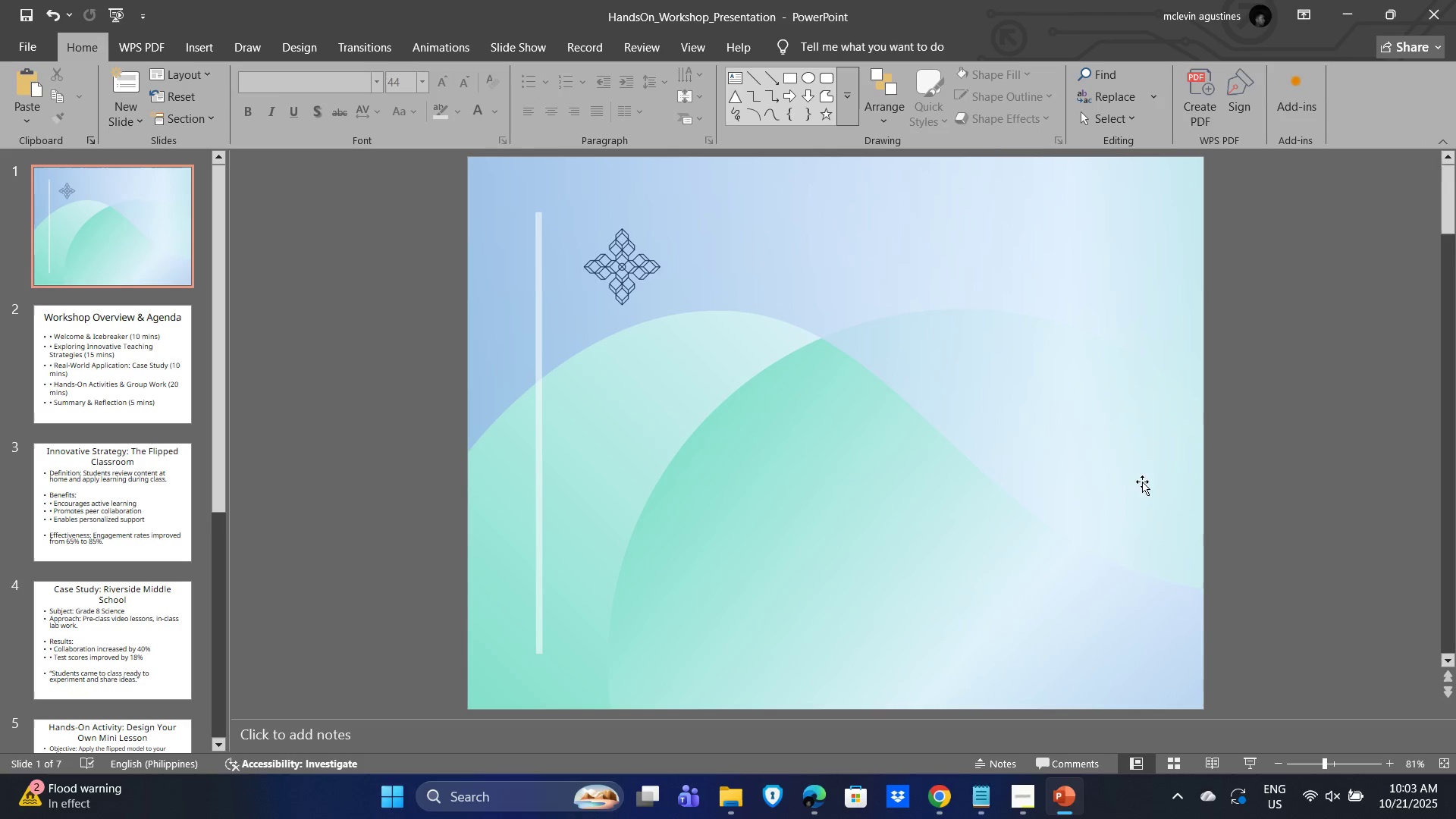 
left_click([1285, 481])
 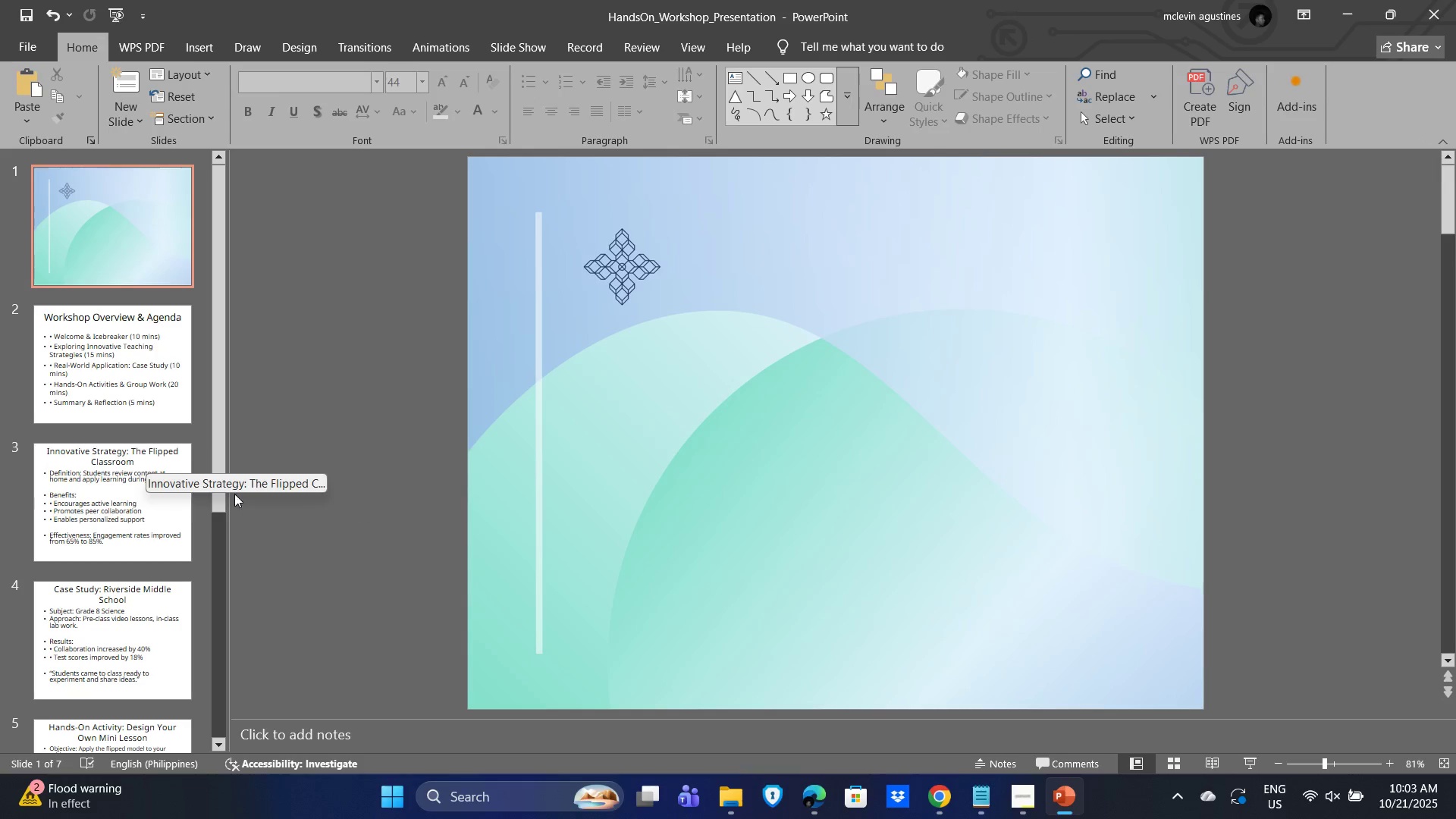 
left_click([879, 428])
 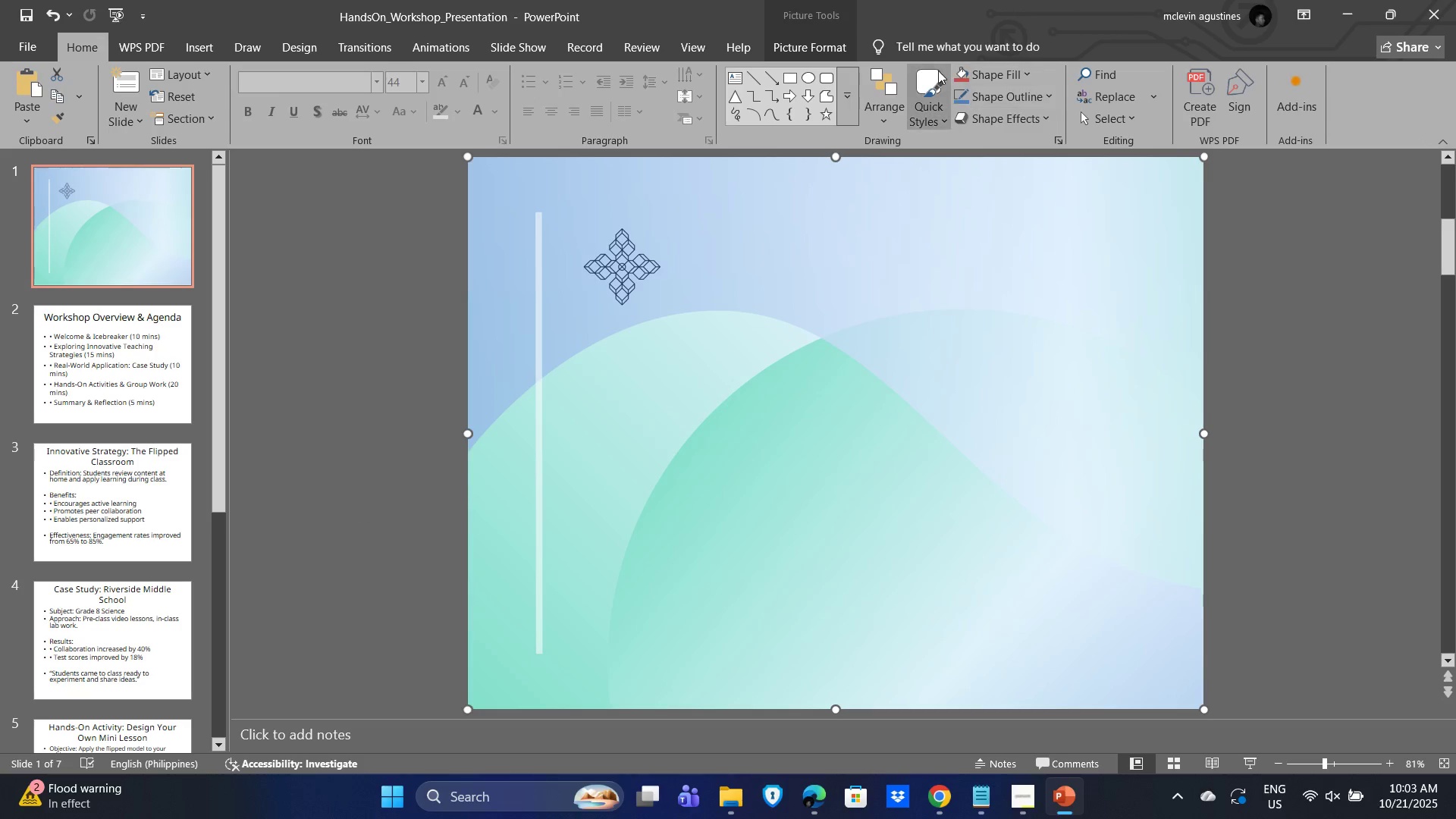 
left_click([808, 48])
 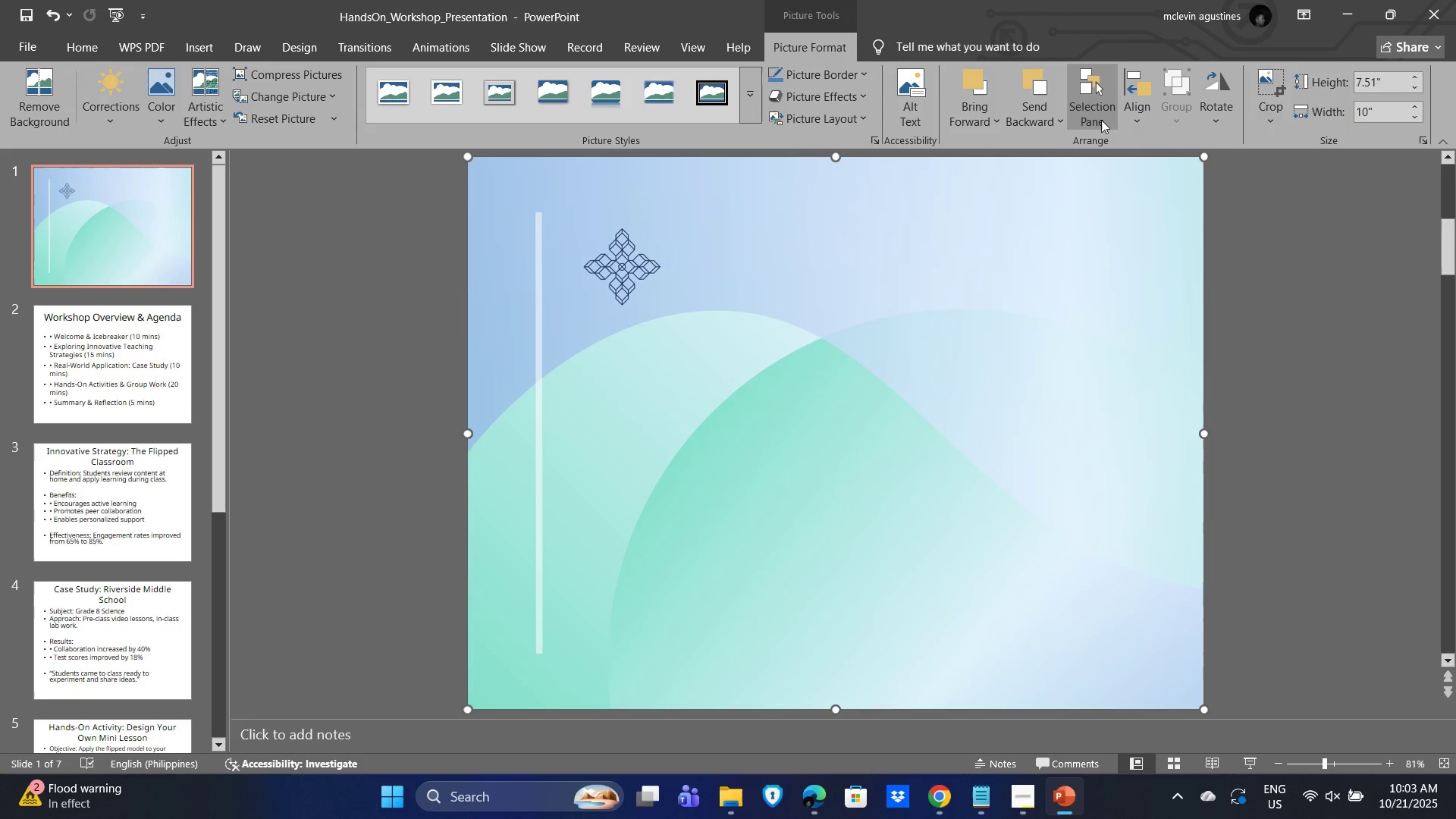 
left_click([1101, 120])
 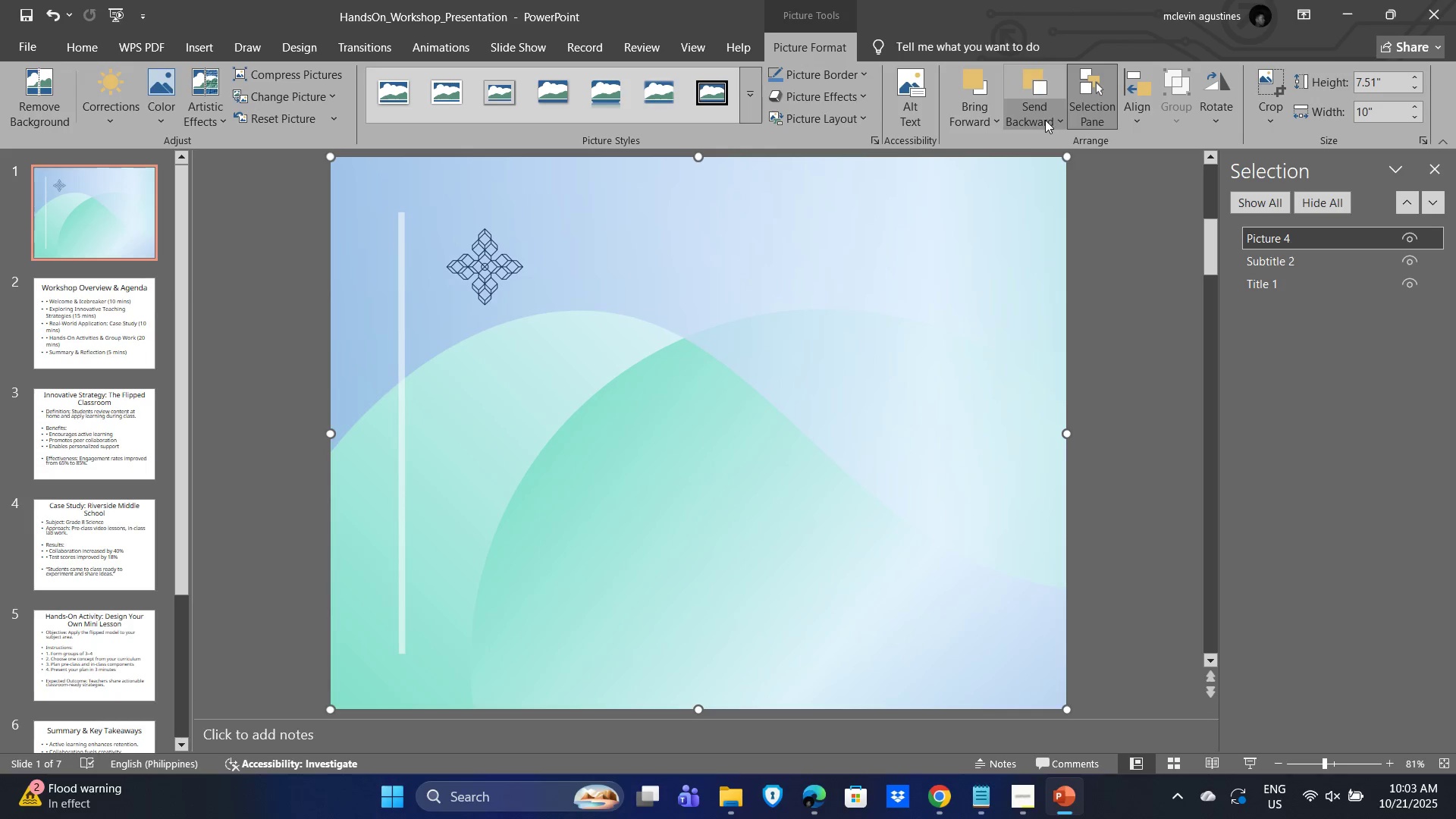 
left_click([1045, 120])
 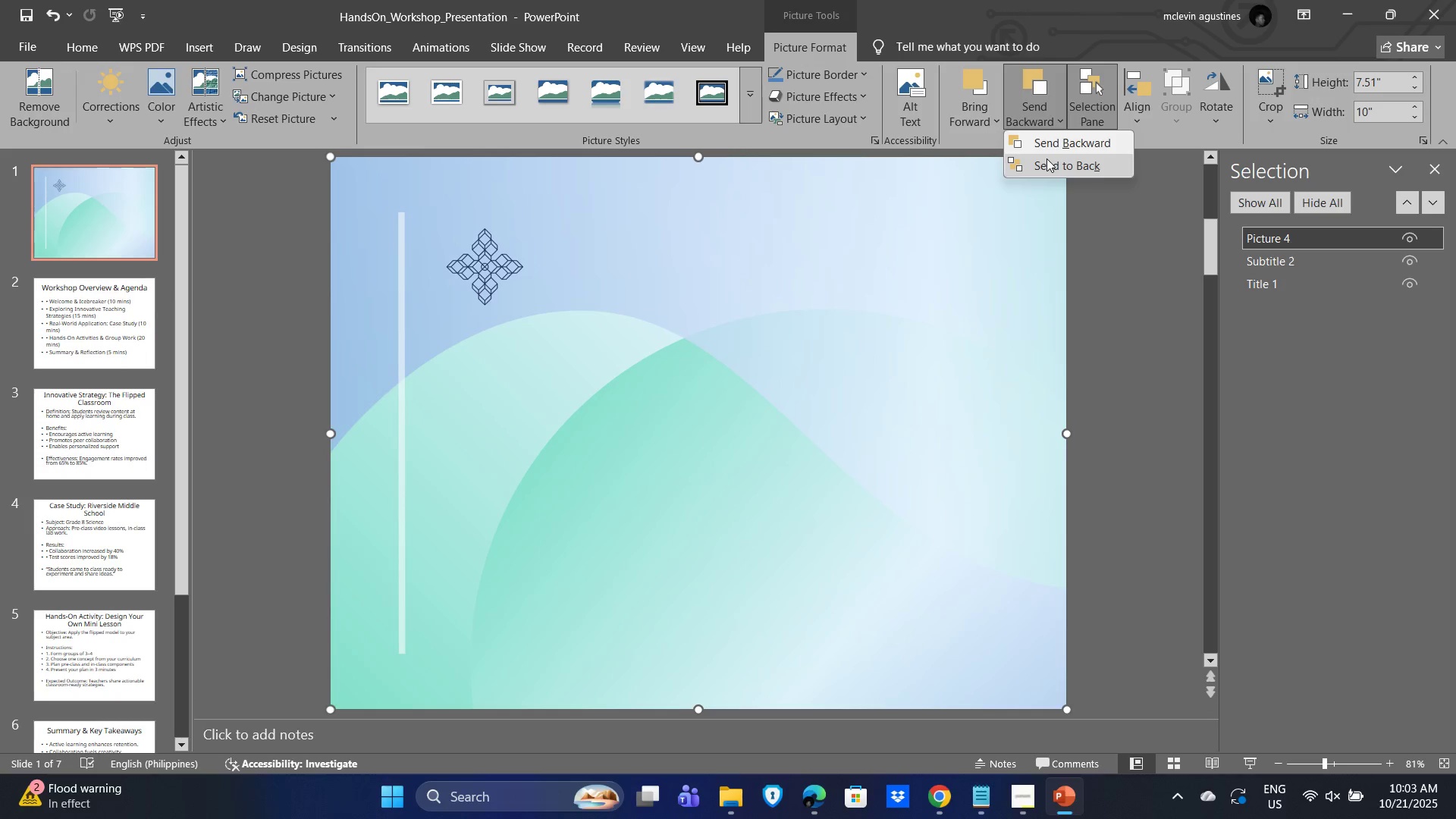 
left_click([1046, 160])
 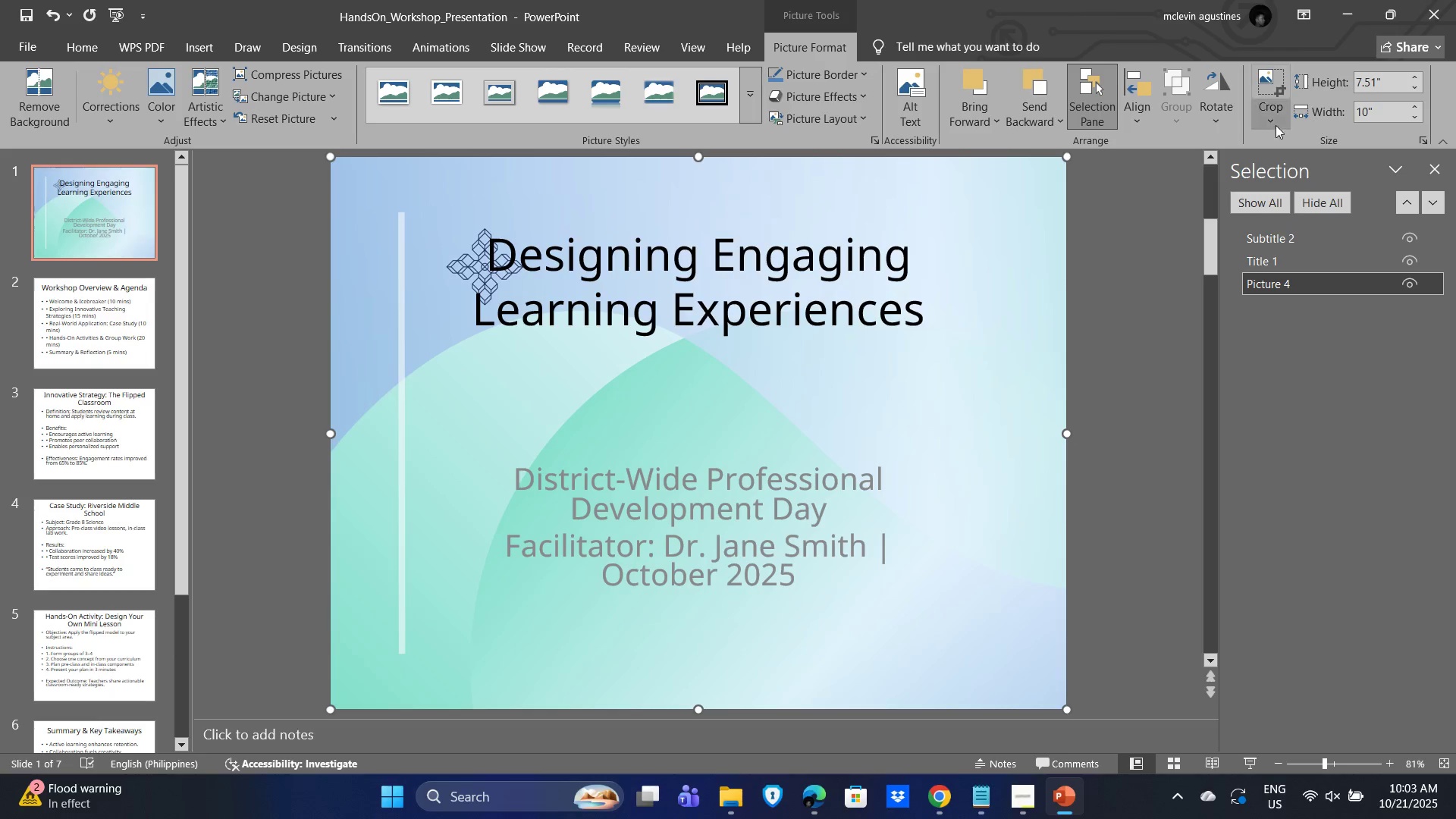 
left_click([808, 37])
 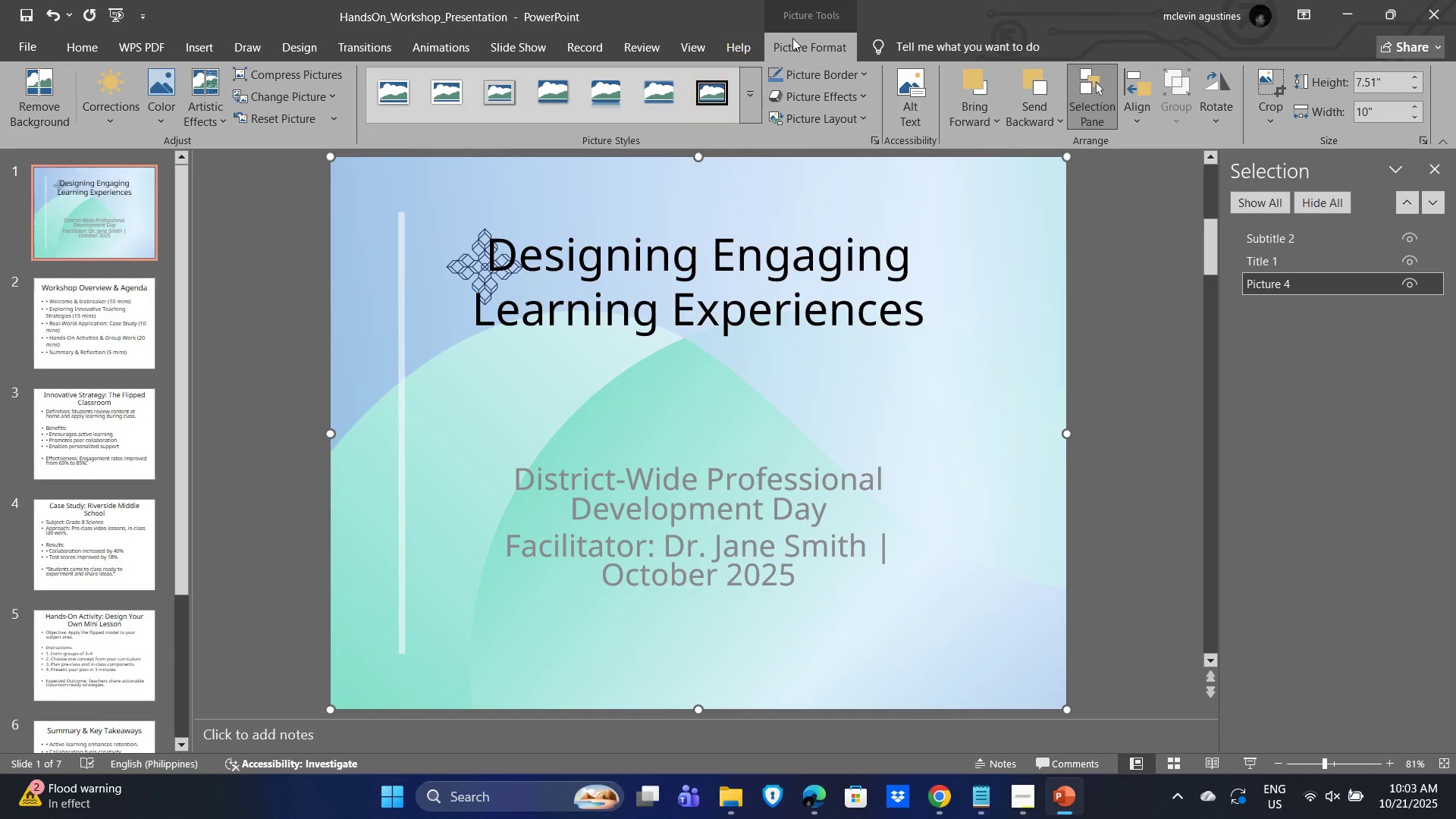 
wait(5.36)
 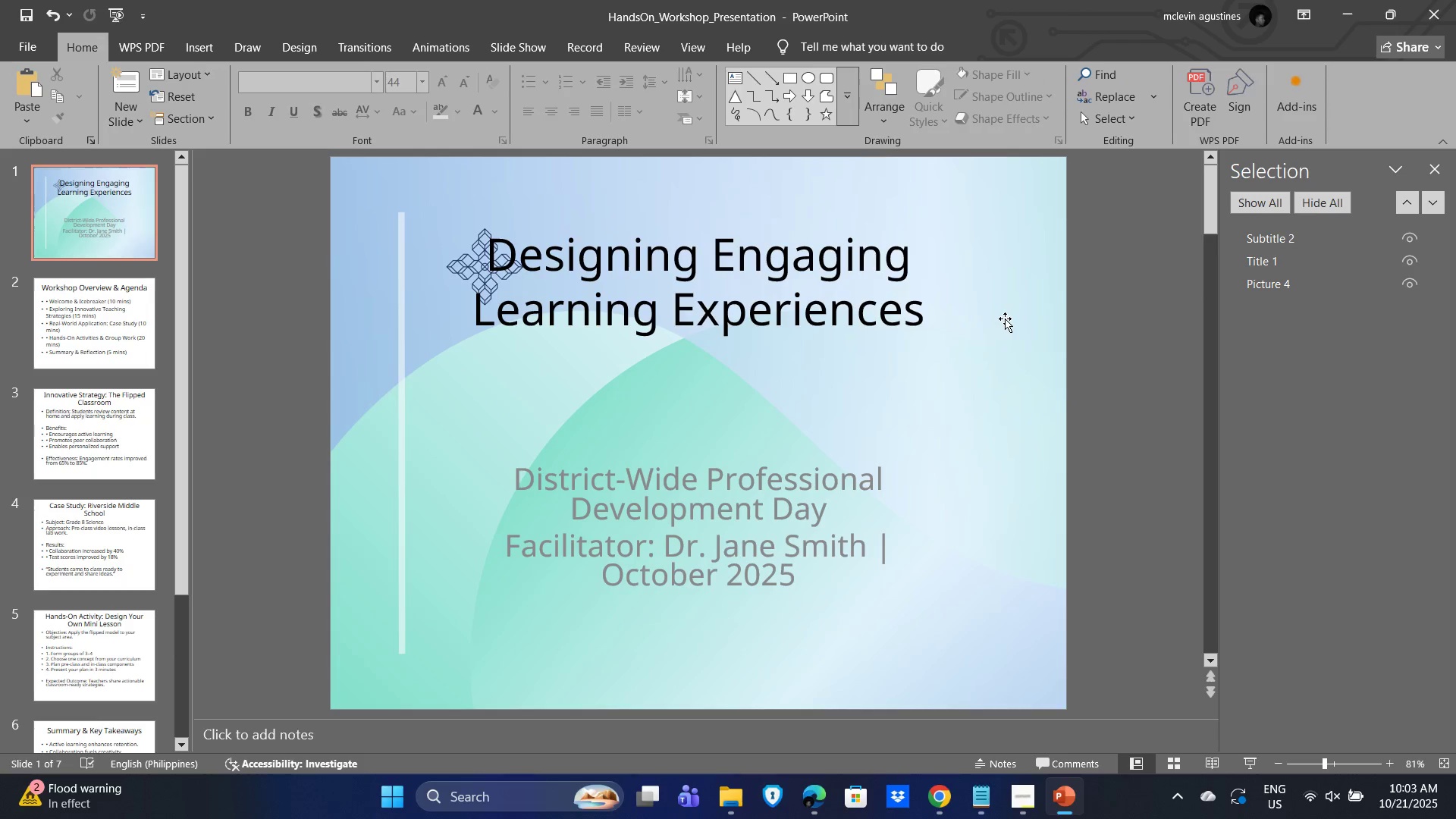 
left_click([817, 46])
 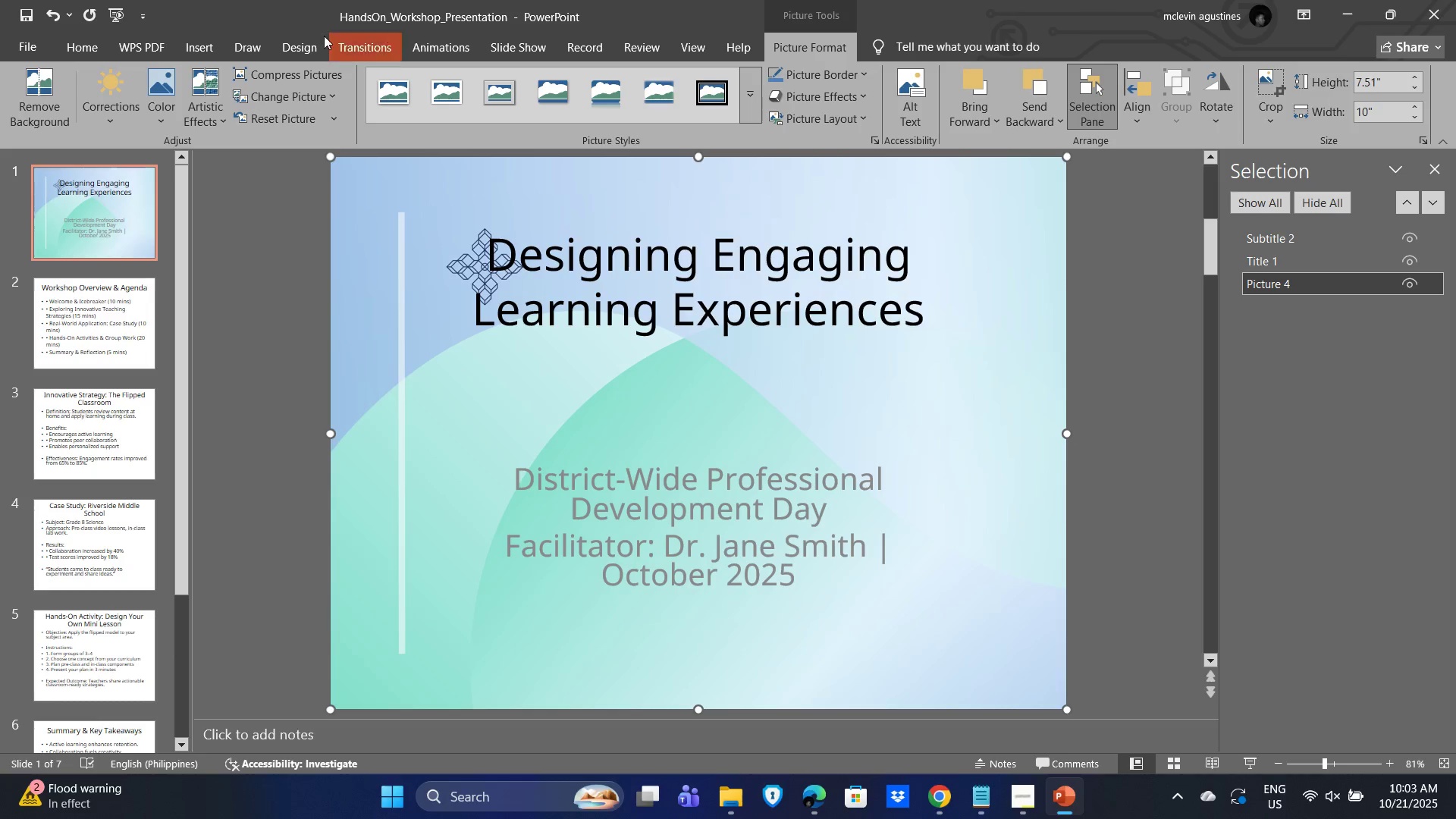 
wait(11.6)
 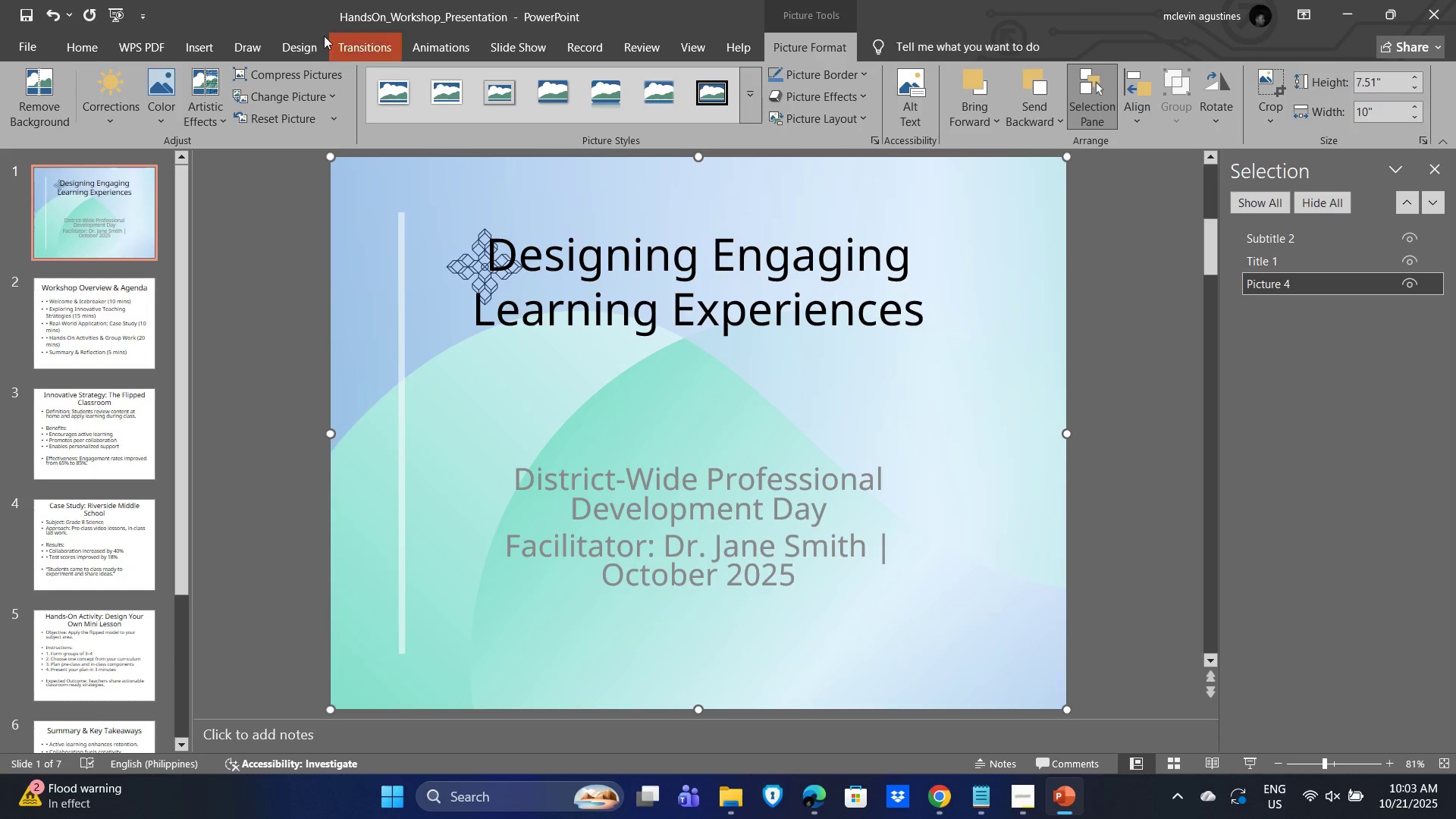 
left_click([76, 44])
 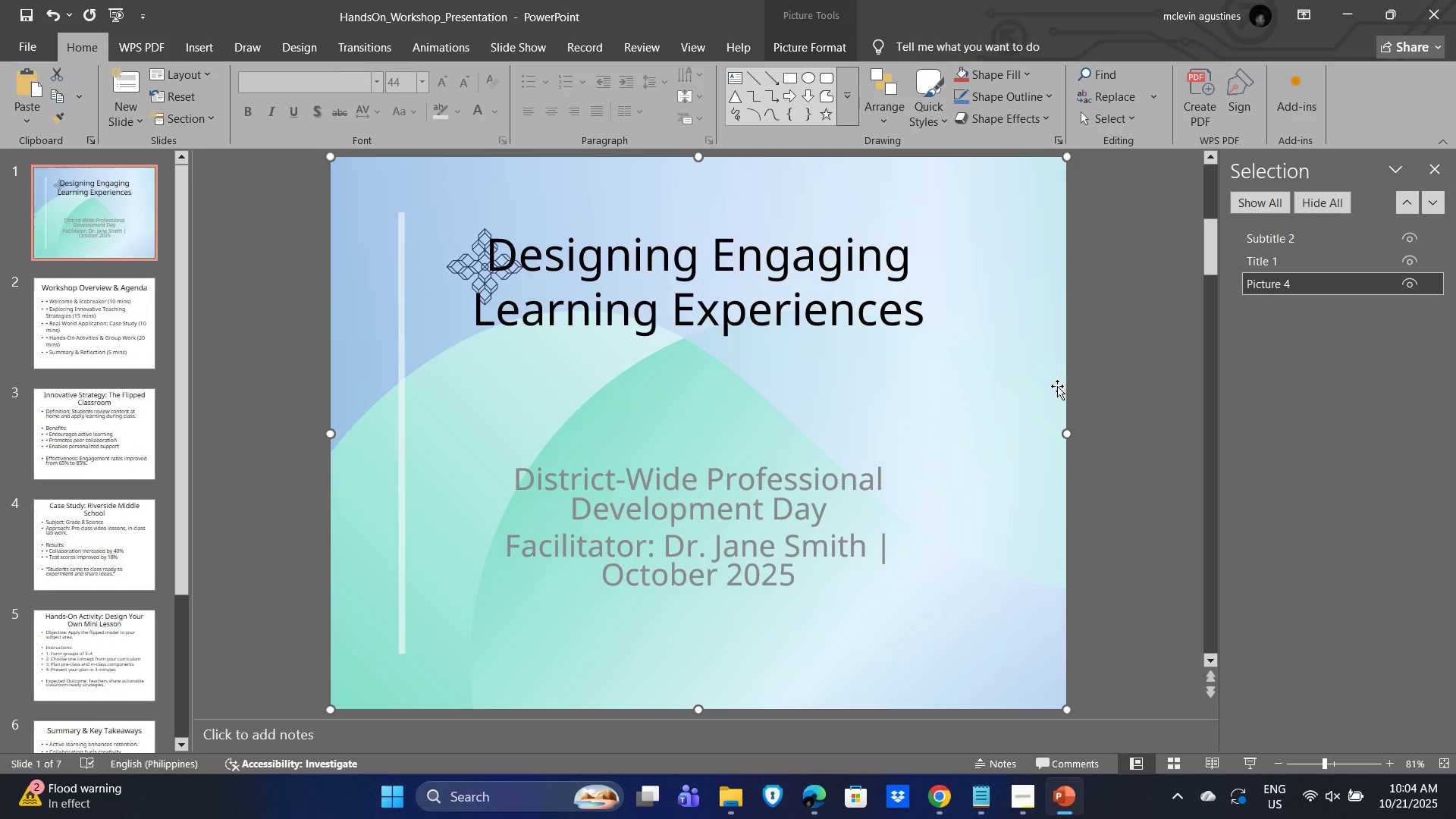 
left_click([965, 432])
 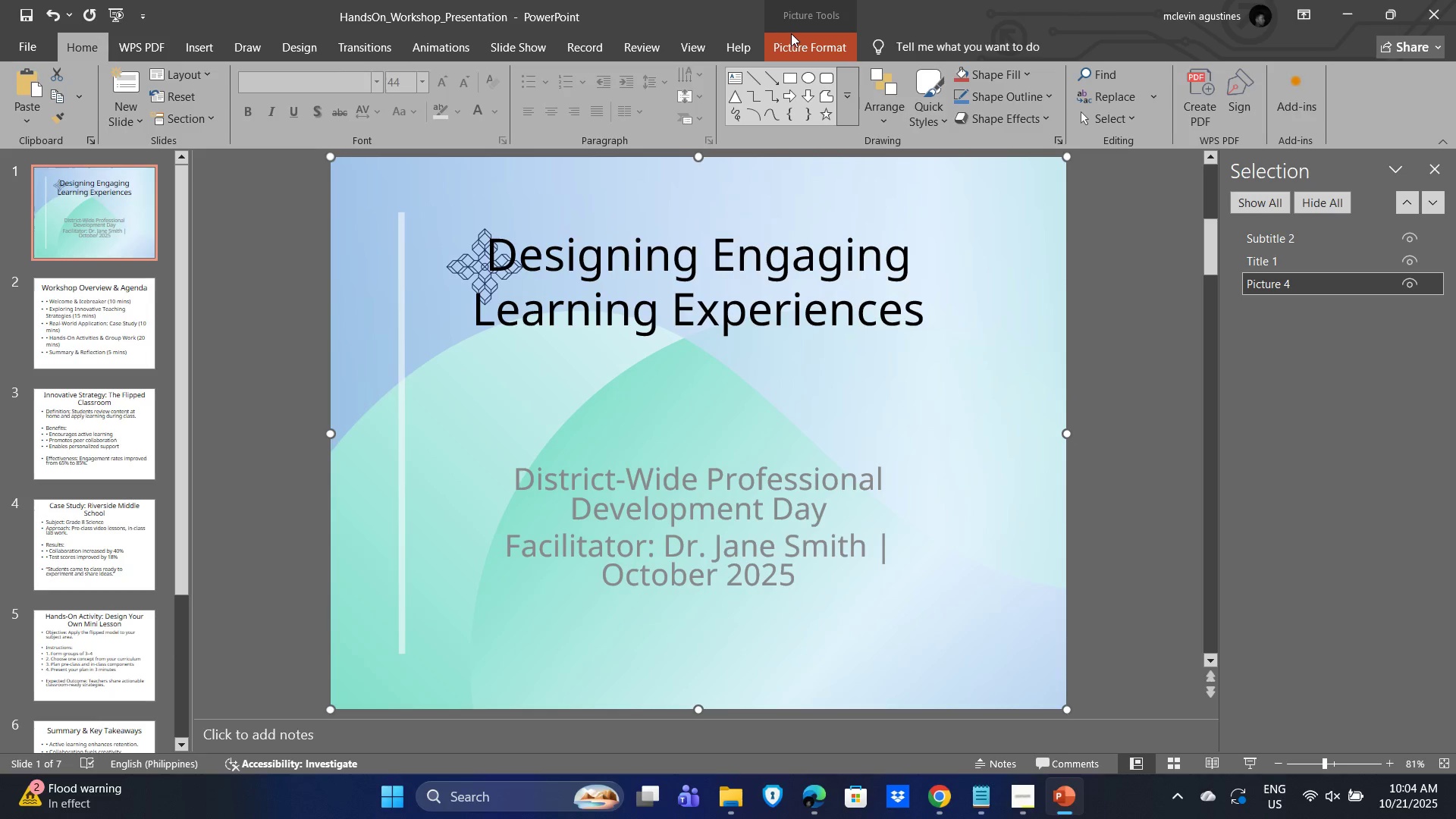 
left_click([791, 33])
 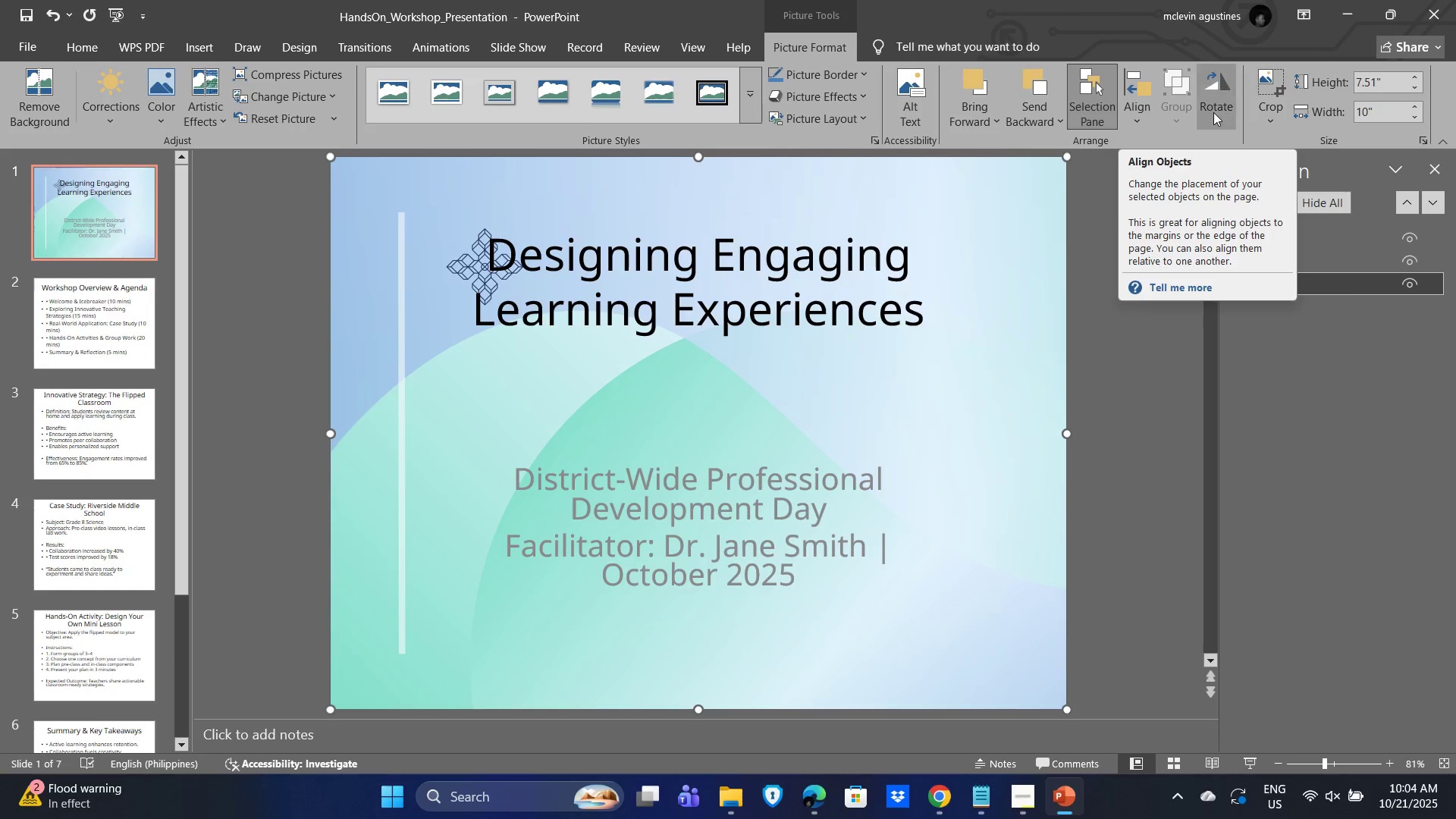 
left_click([1227, 123])
 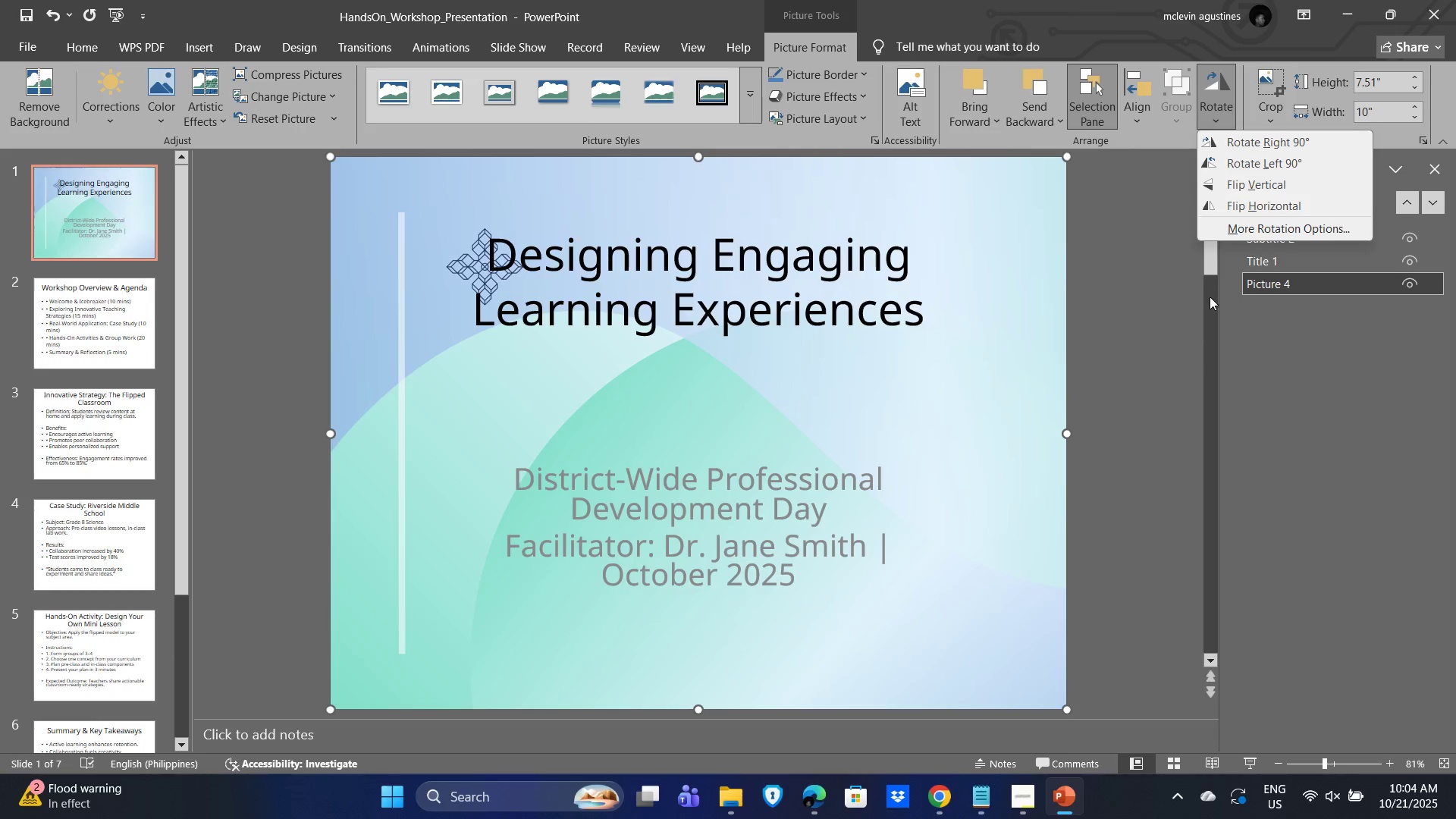 
left_click([1112, 265])
 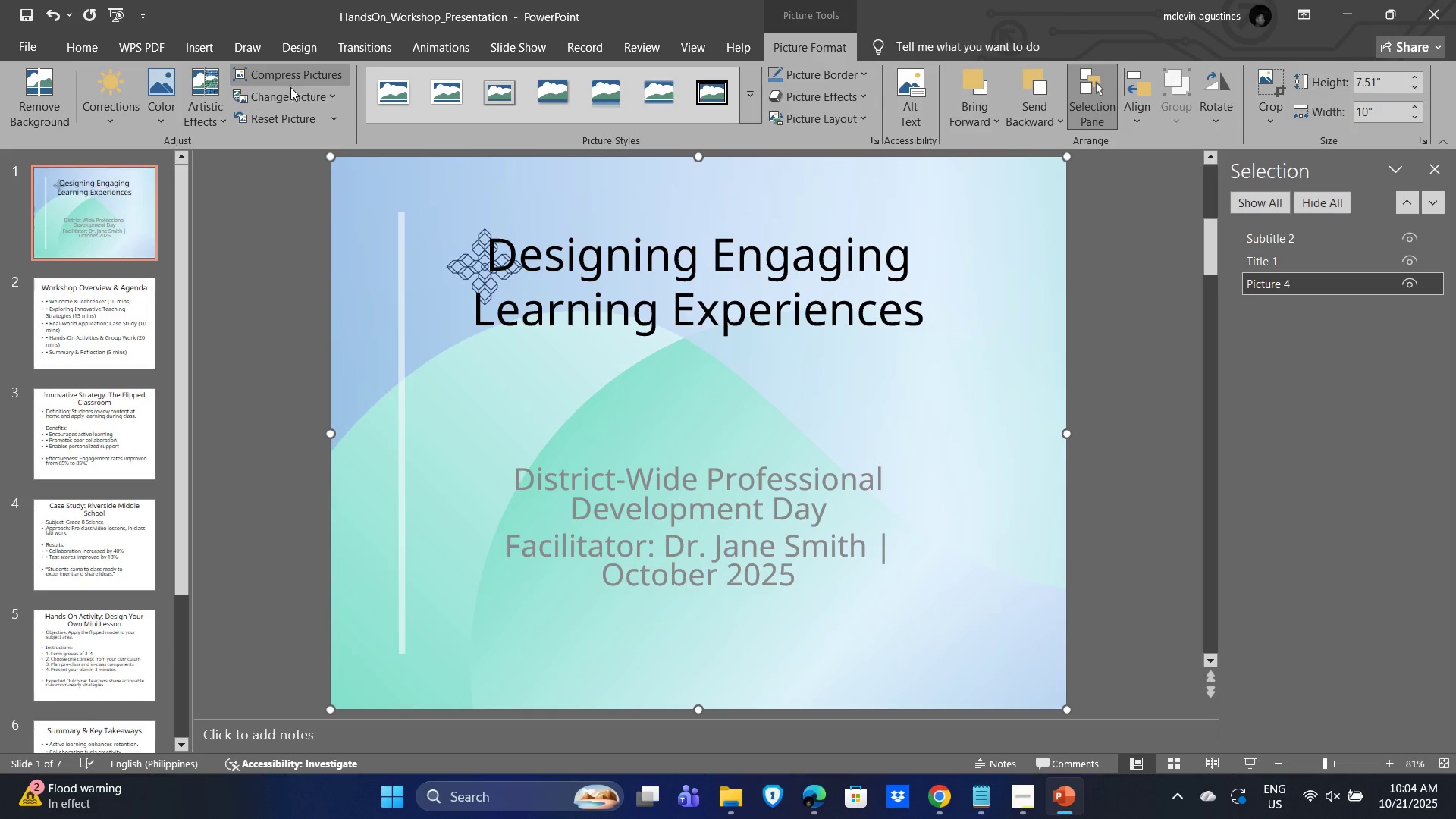 
left_click([224, 317])
 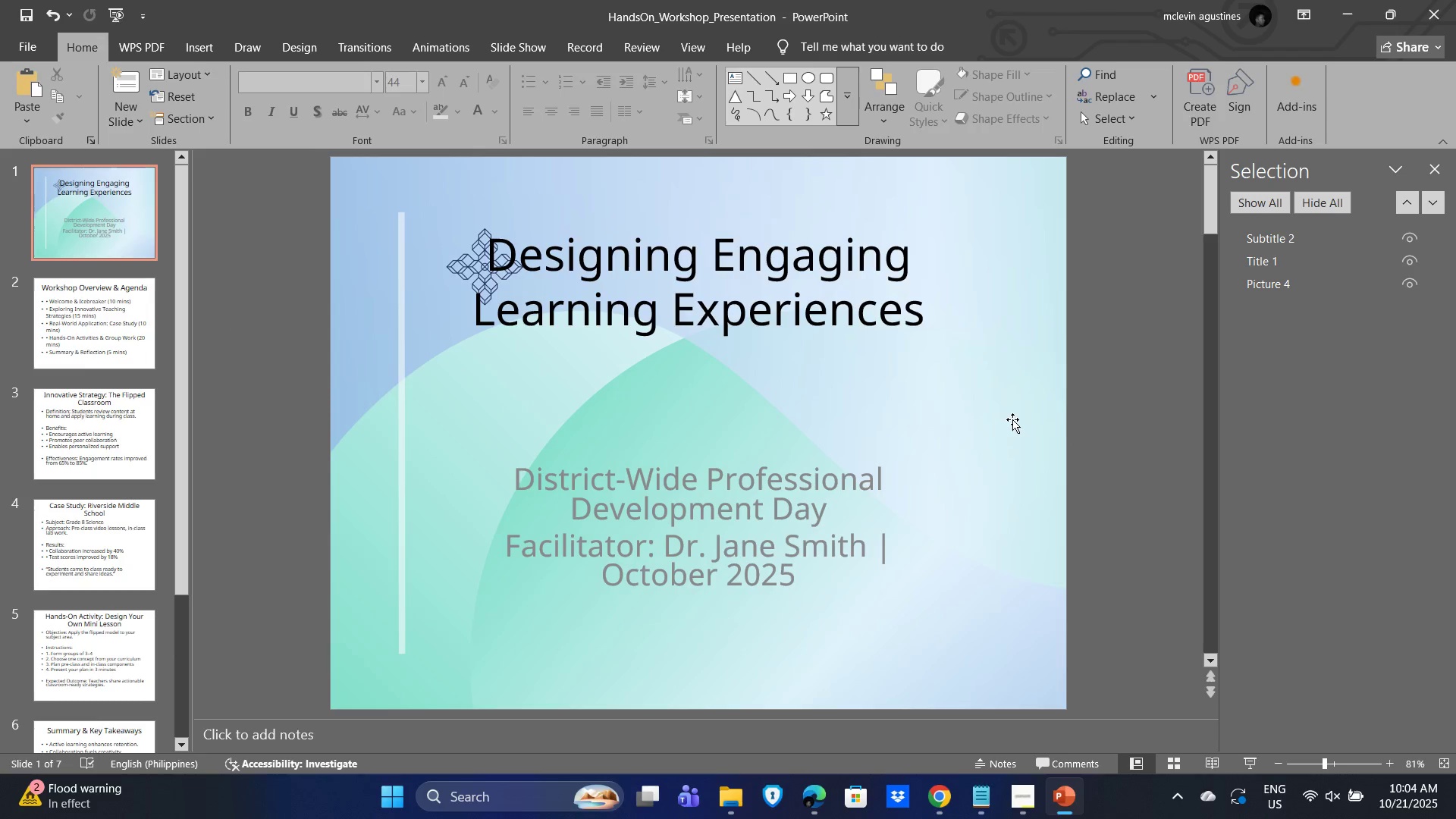 
left_click([1012, 419])
 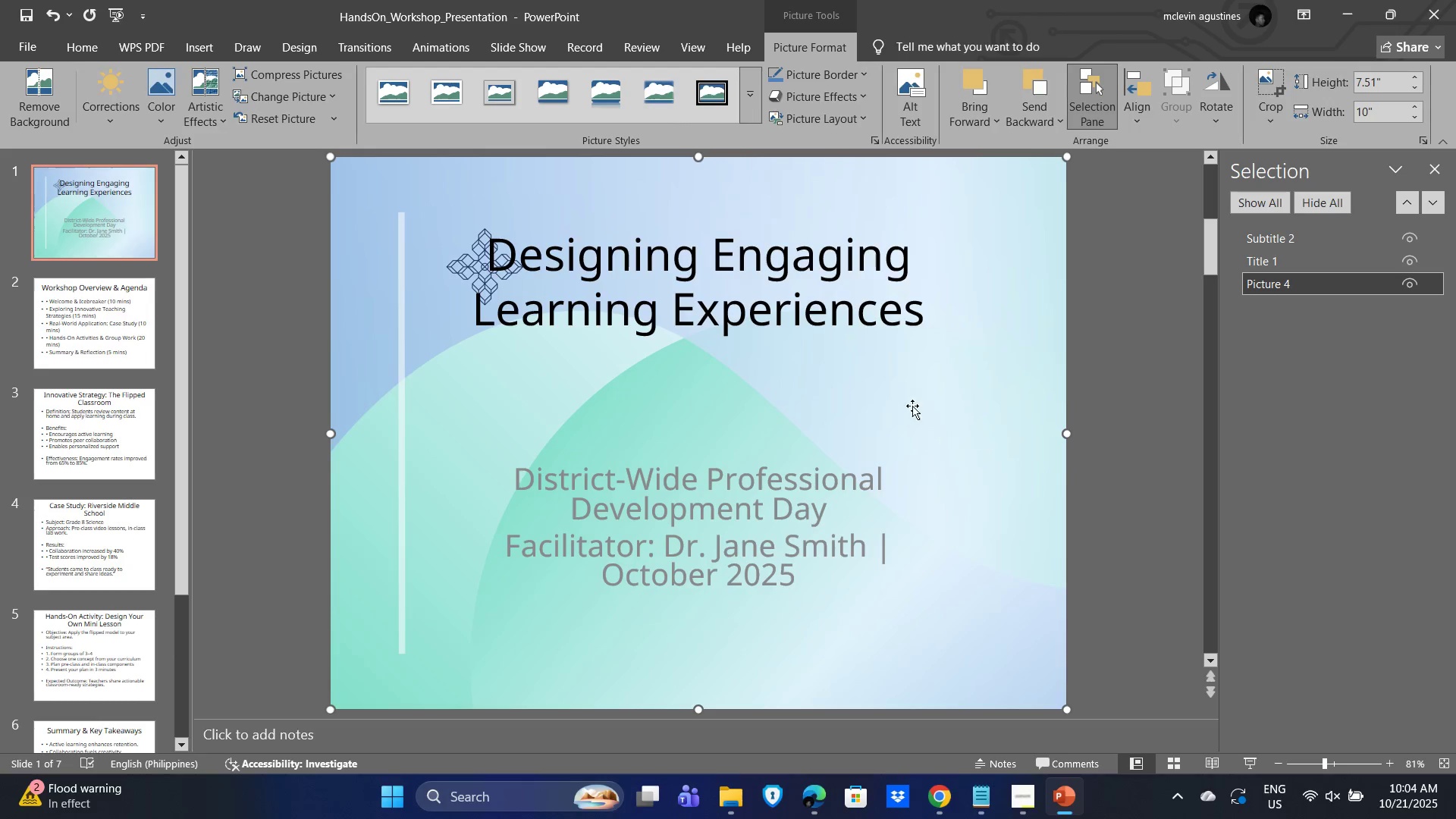 
key(Control+C)
 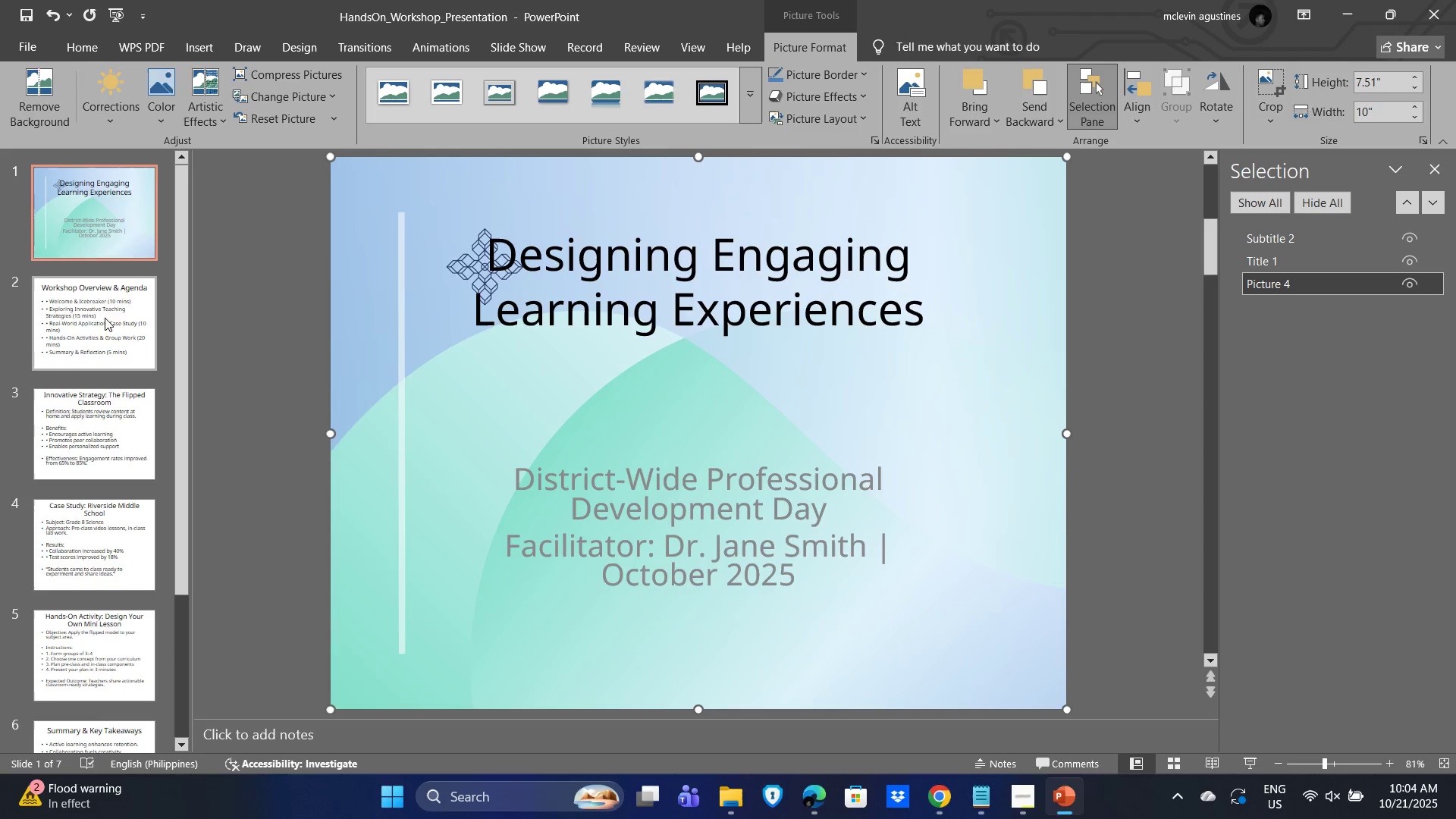 
left_click([93, 316])
 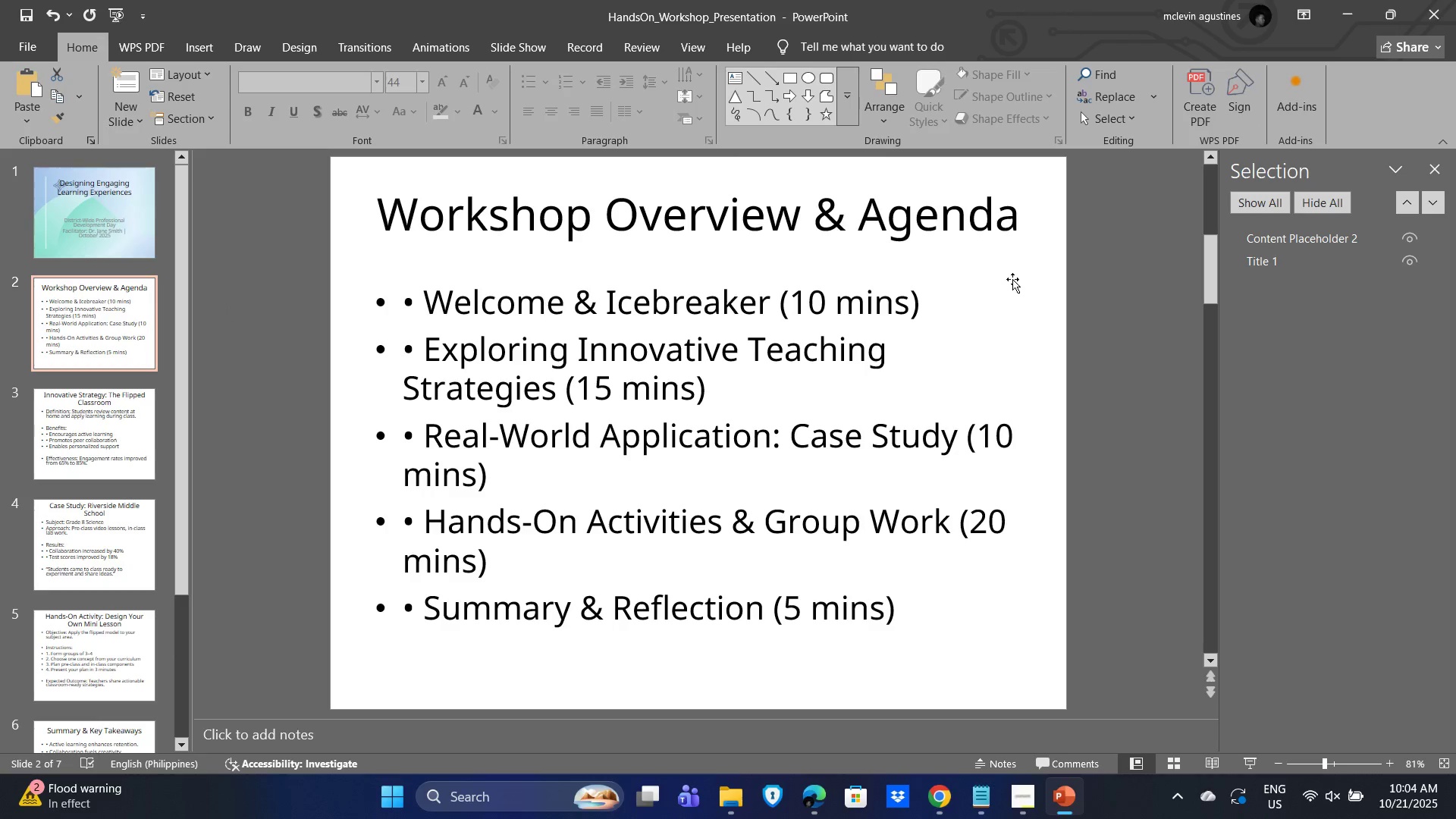 
left_click([1013, 279])
 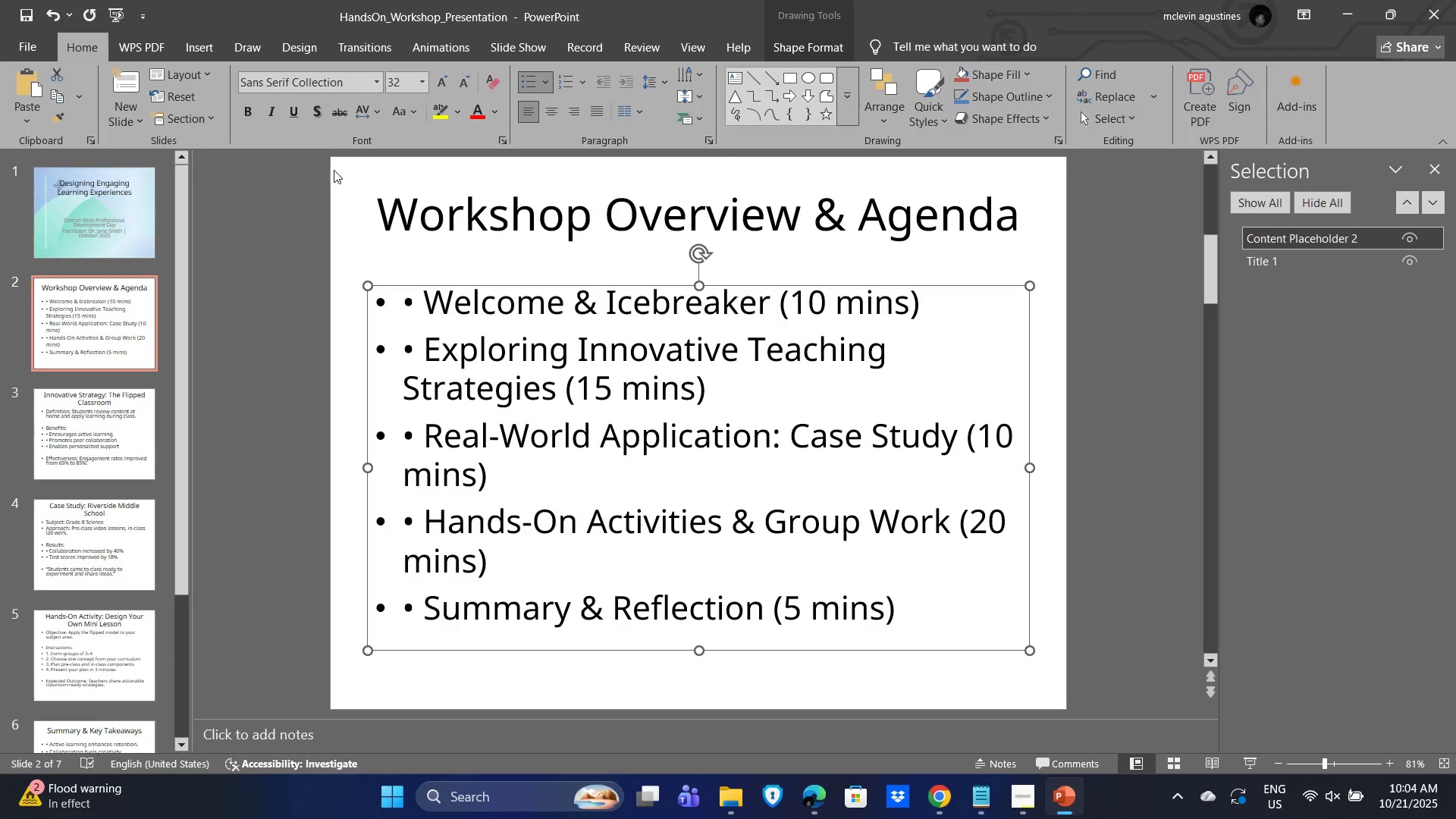 
left_click([337, 170])
 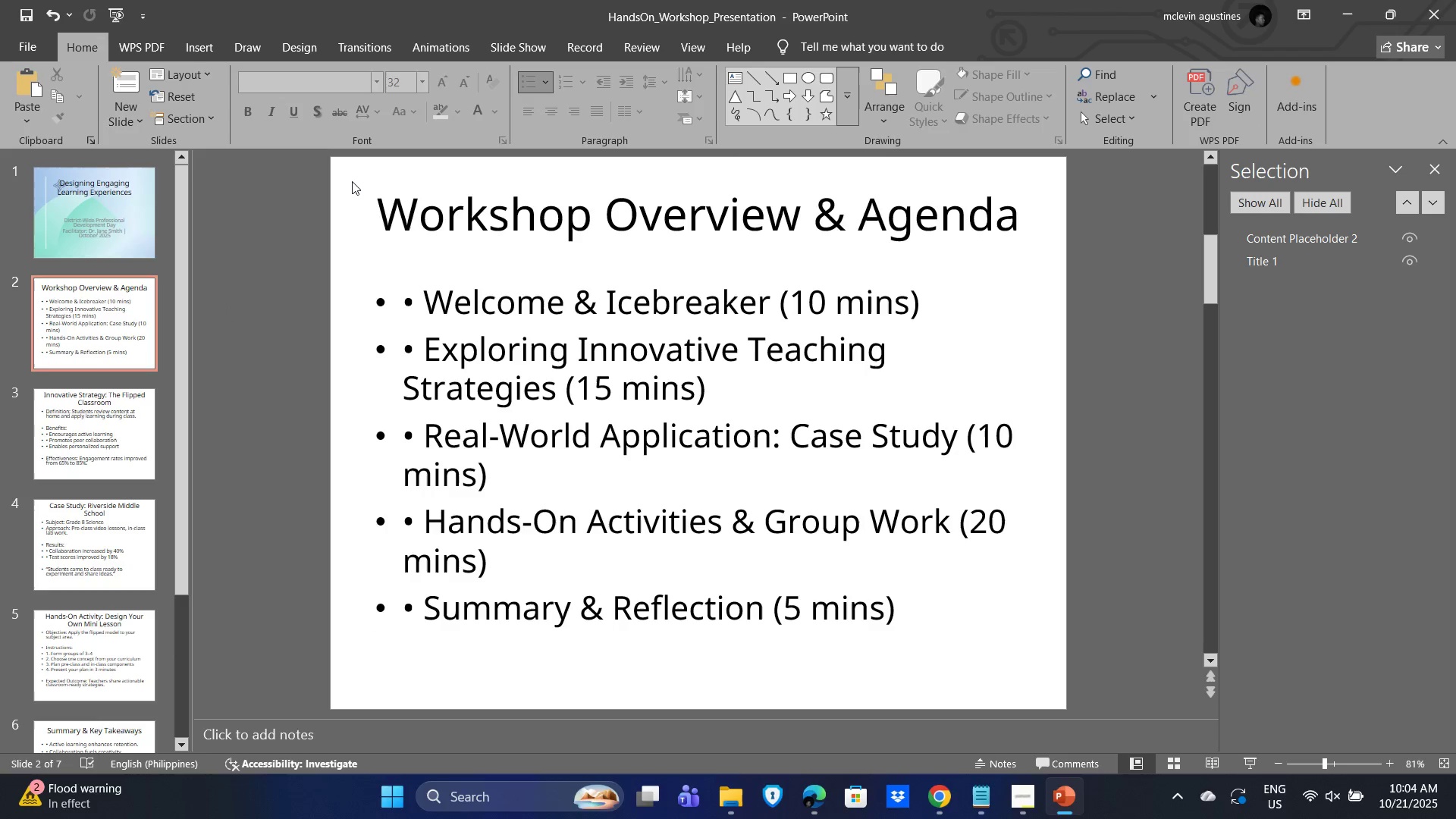 
key(Control+V)
 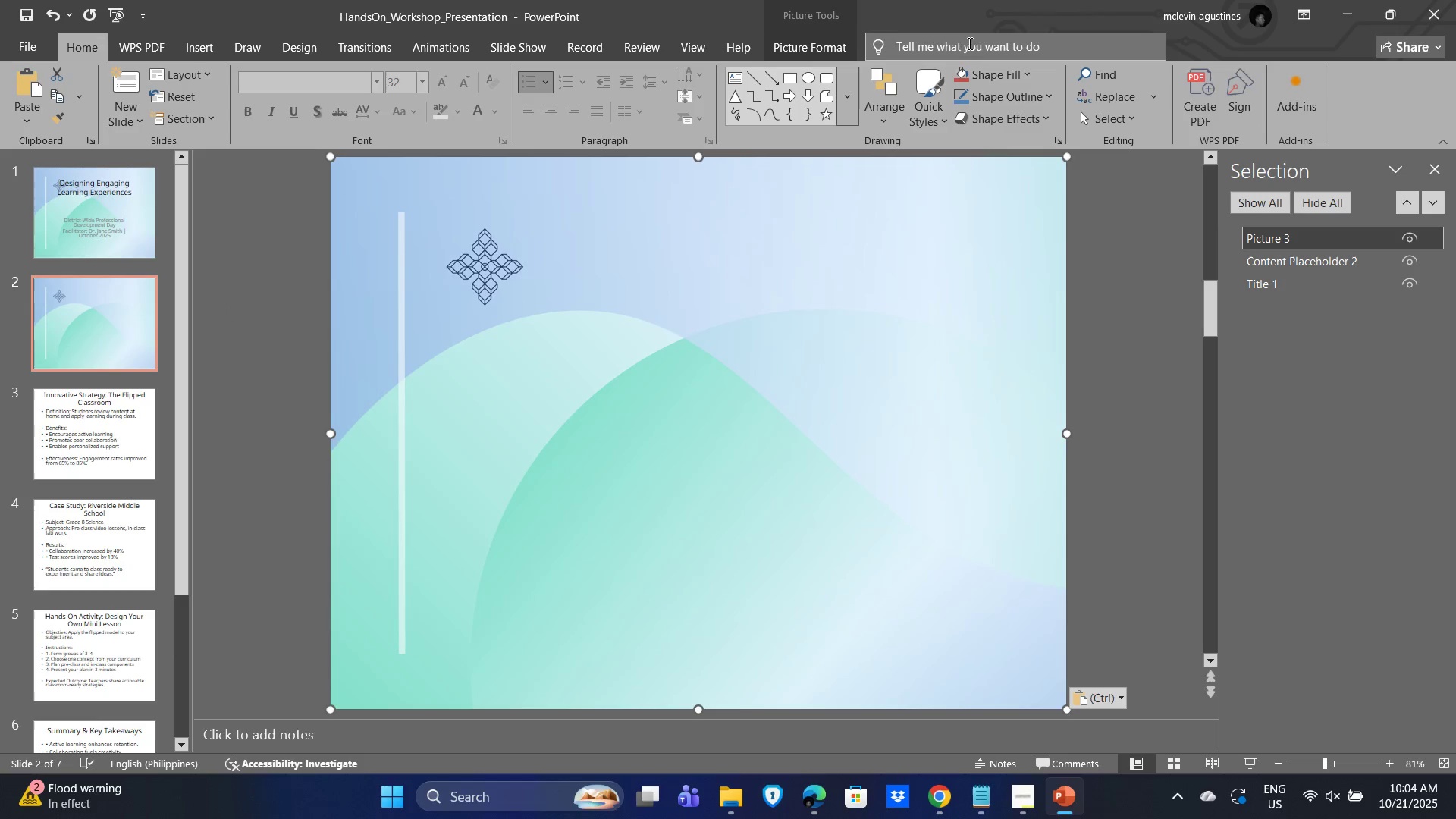 
left_click([814, 39])
 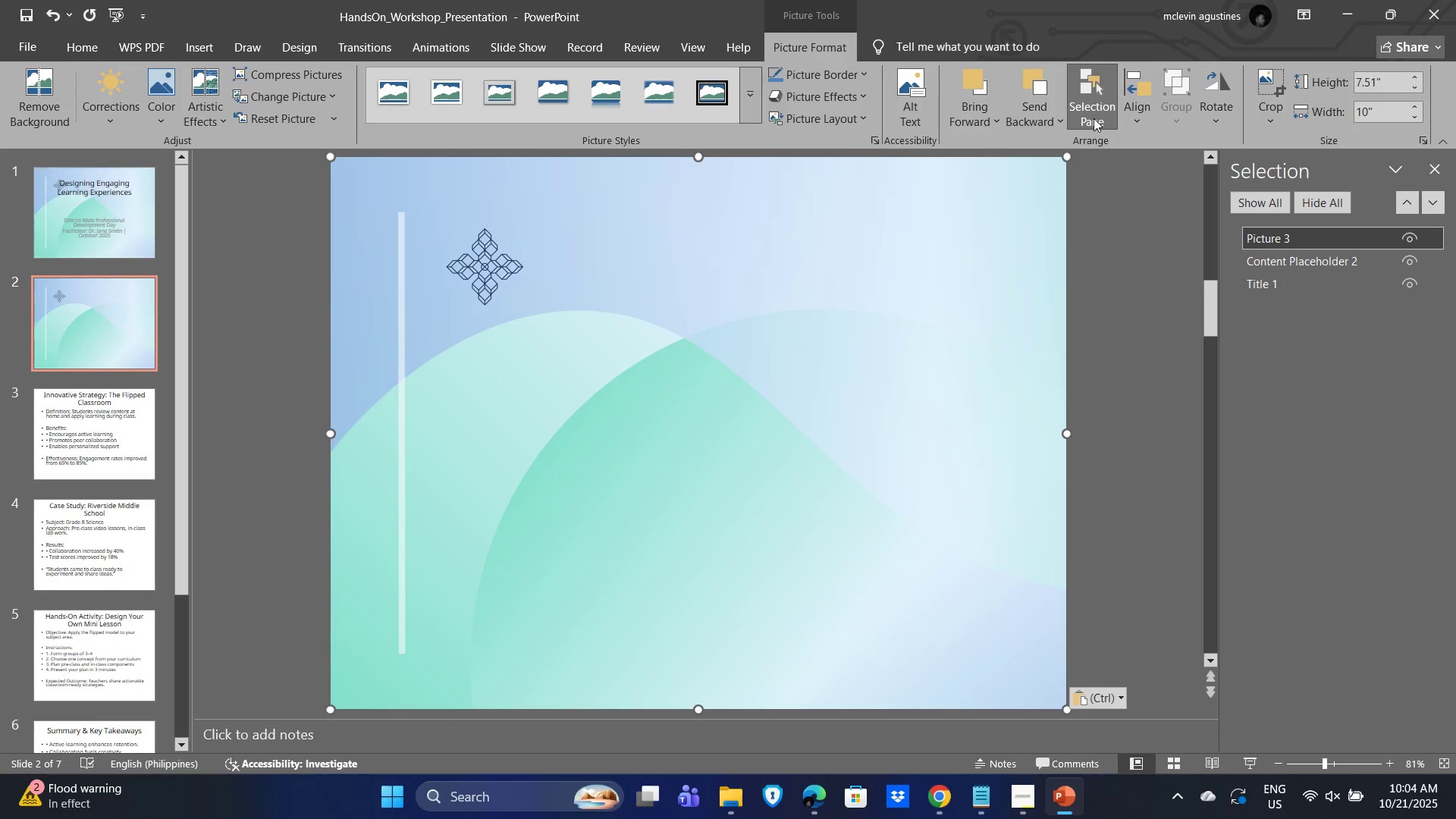 
left_click([1046, 118])
 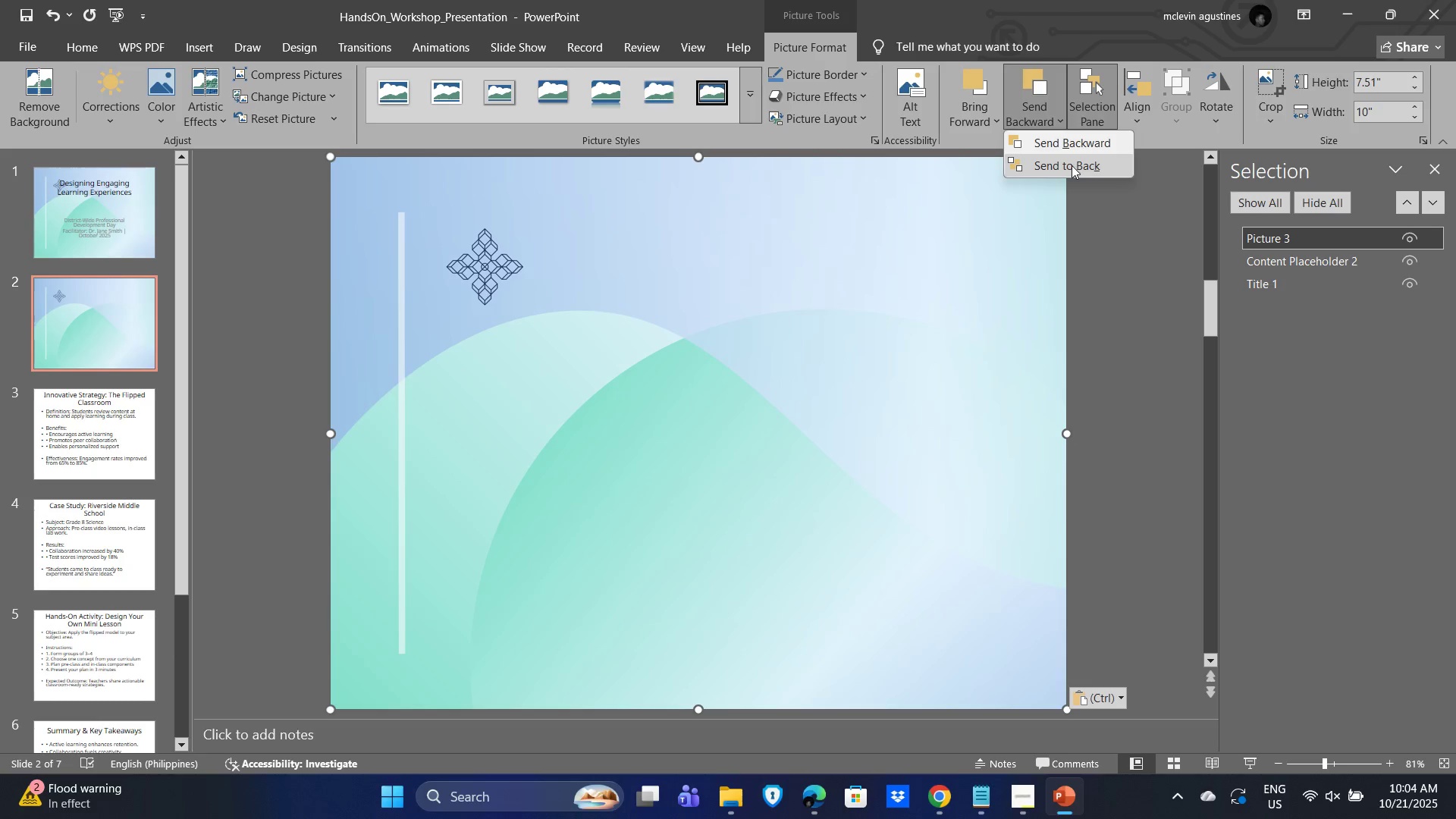 
left_click([1072, 165])
 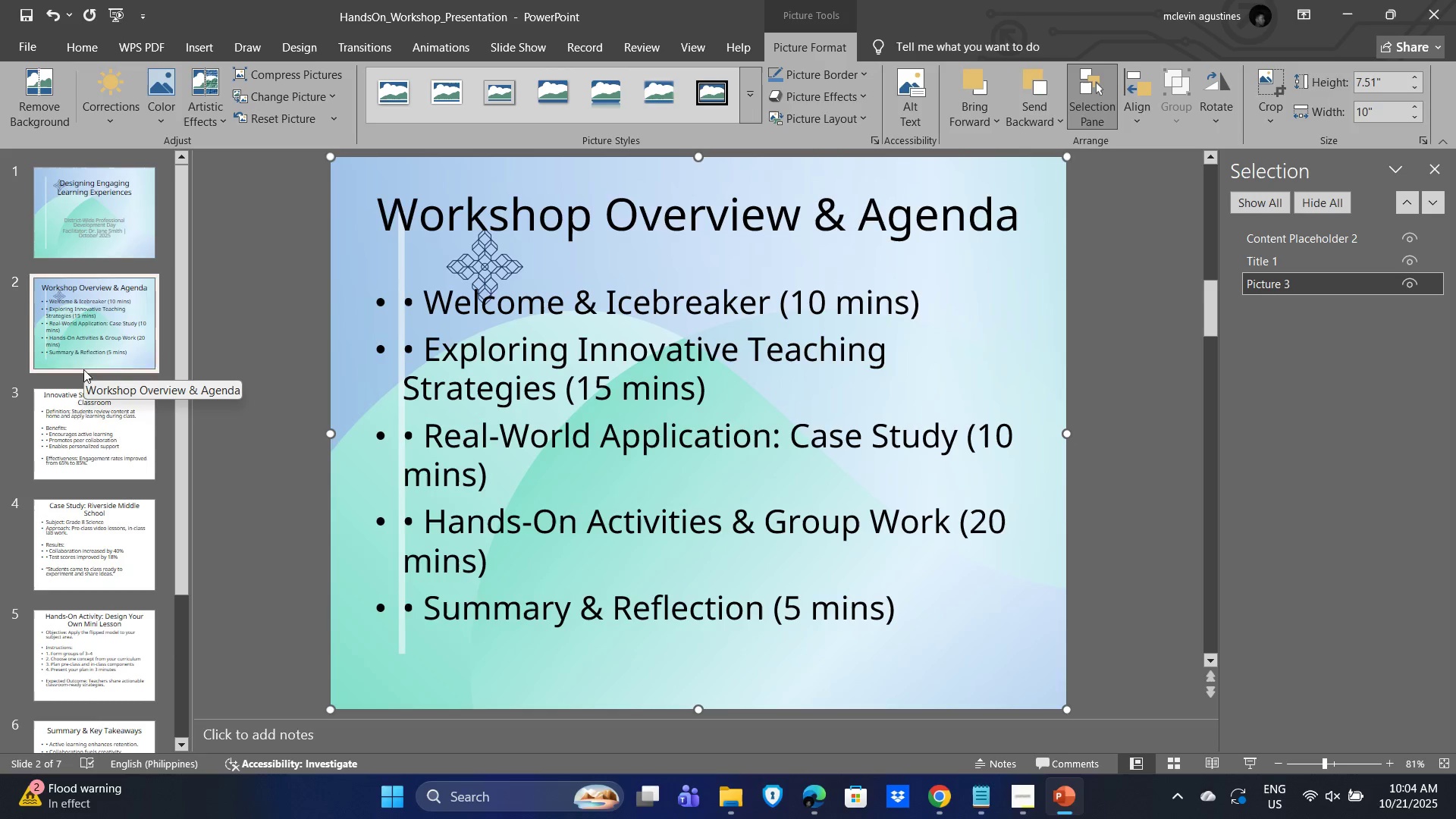 
left_click([83, 449])
 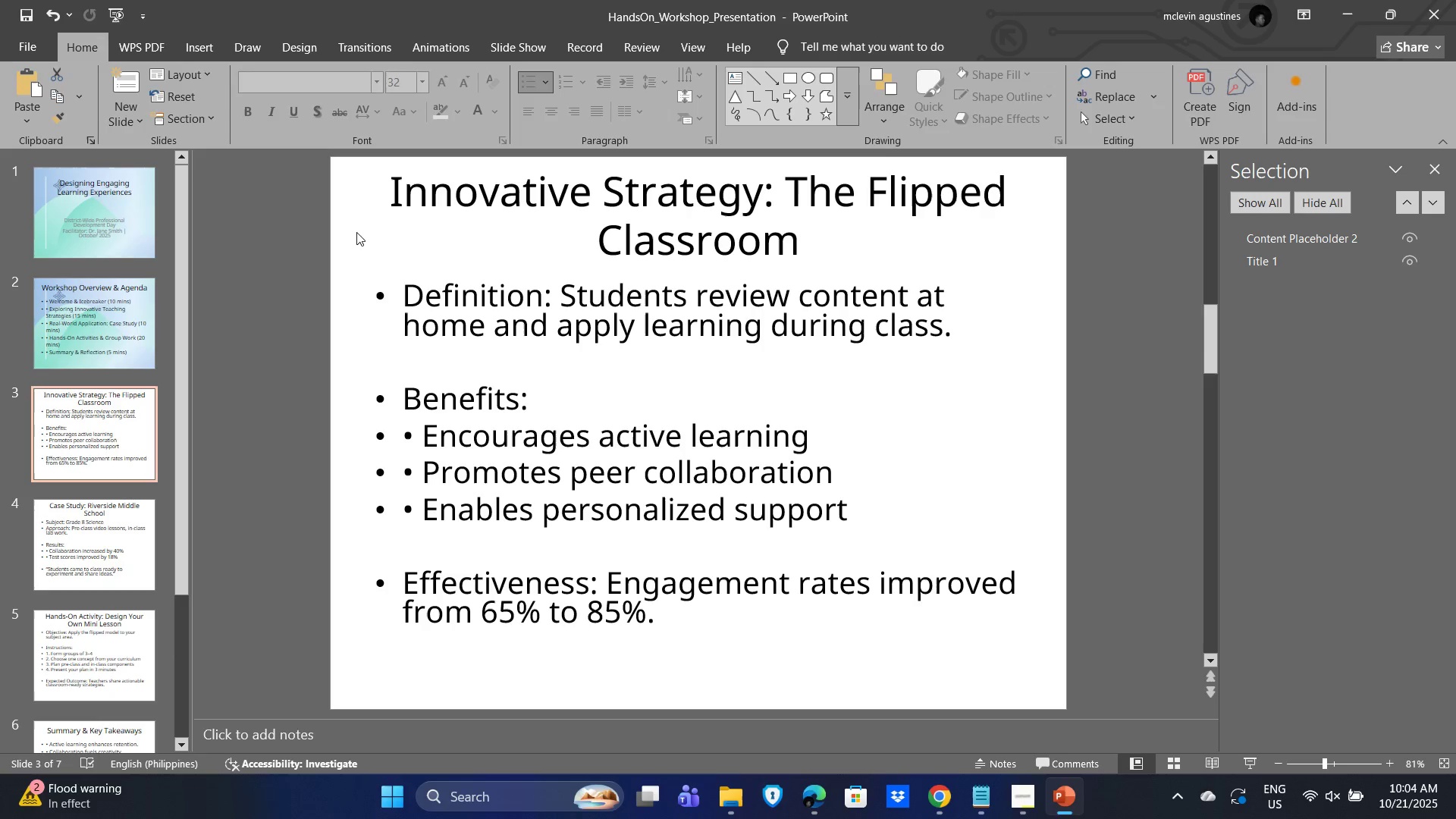 
left_click([353, 232])
 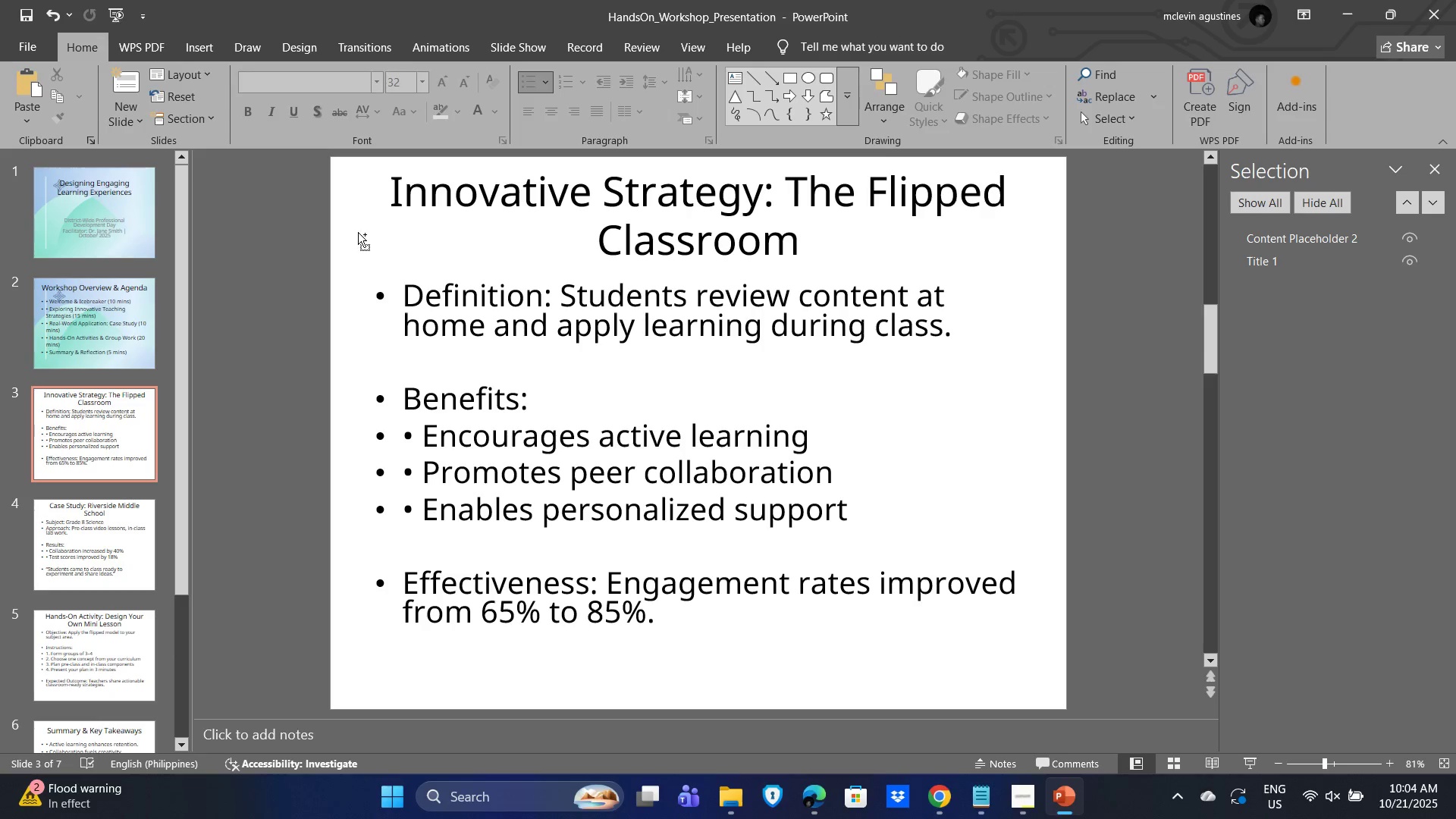 
key(Control+V)
 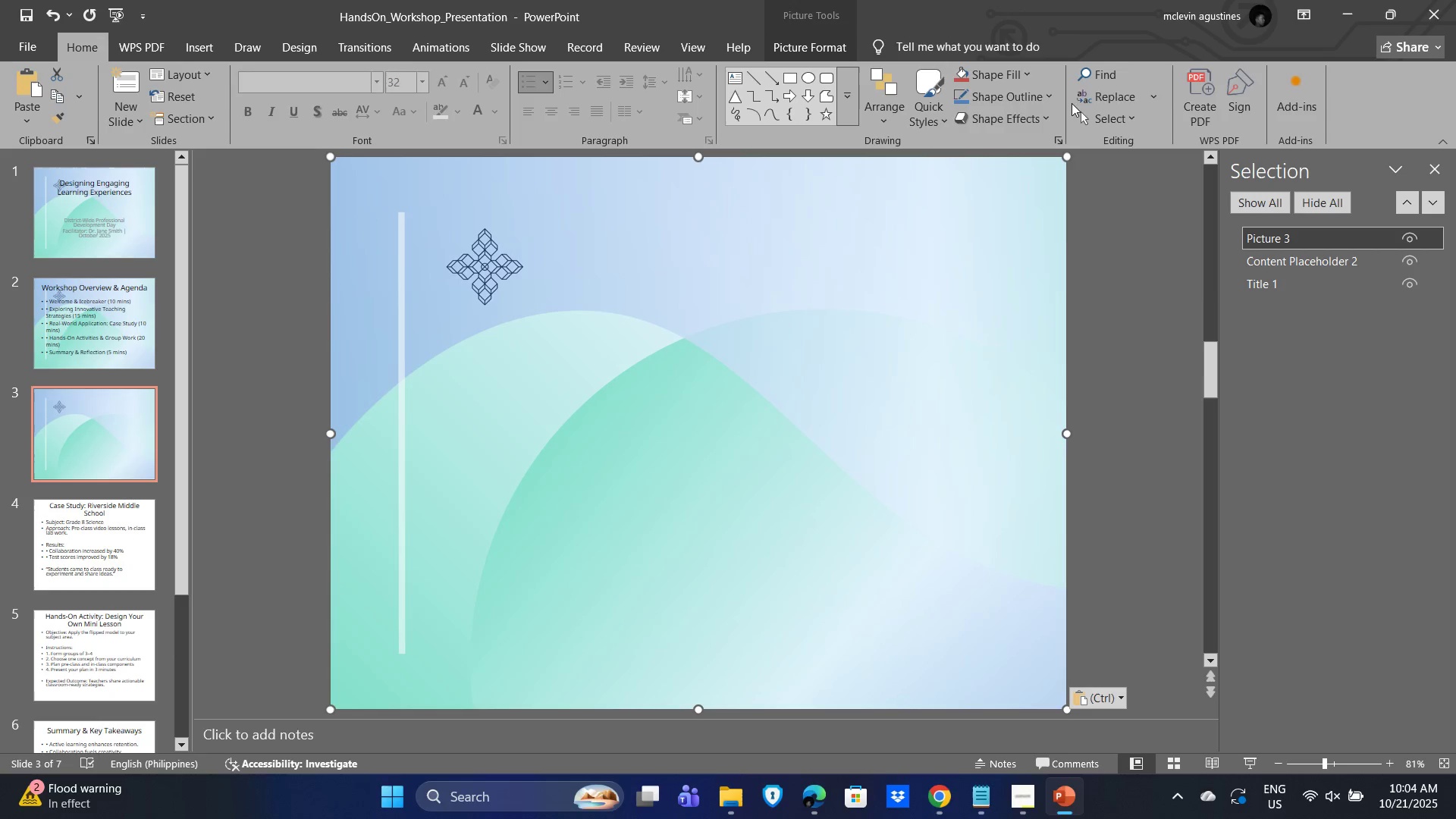 
left_click([822, 47])
 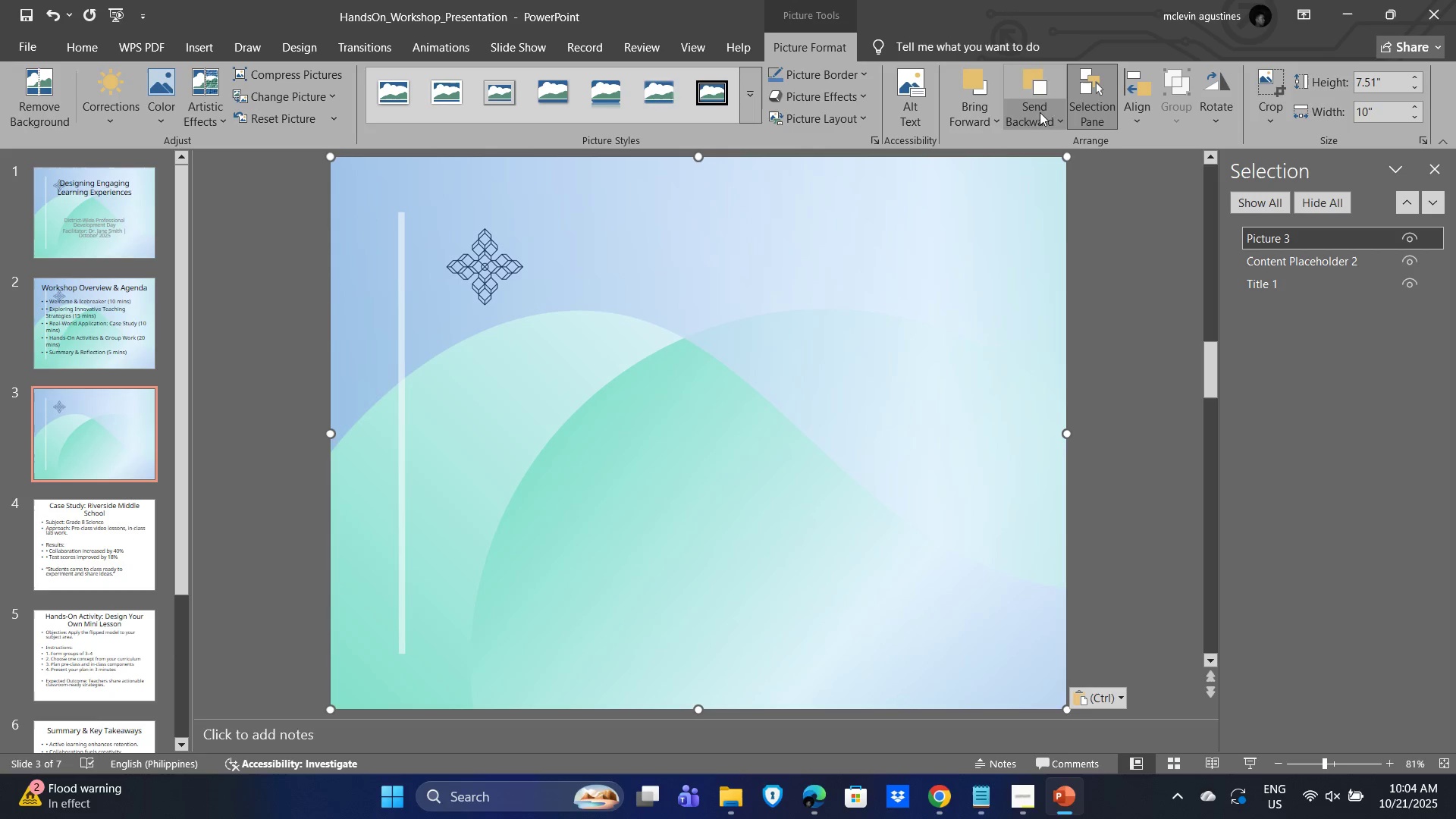 
left_click([1060, 118])
 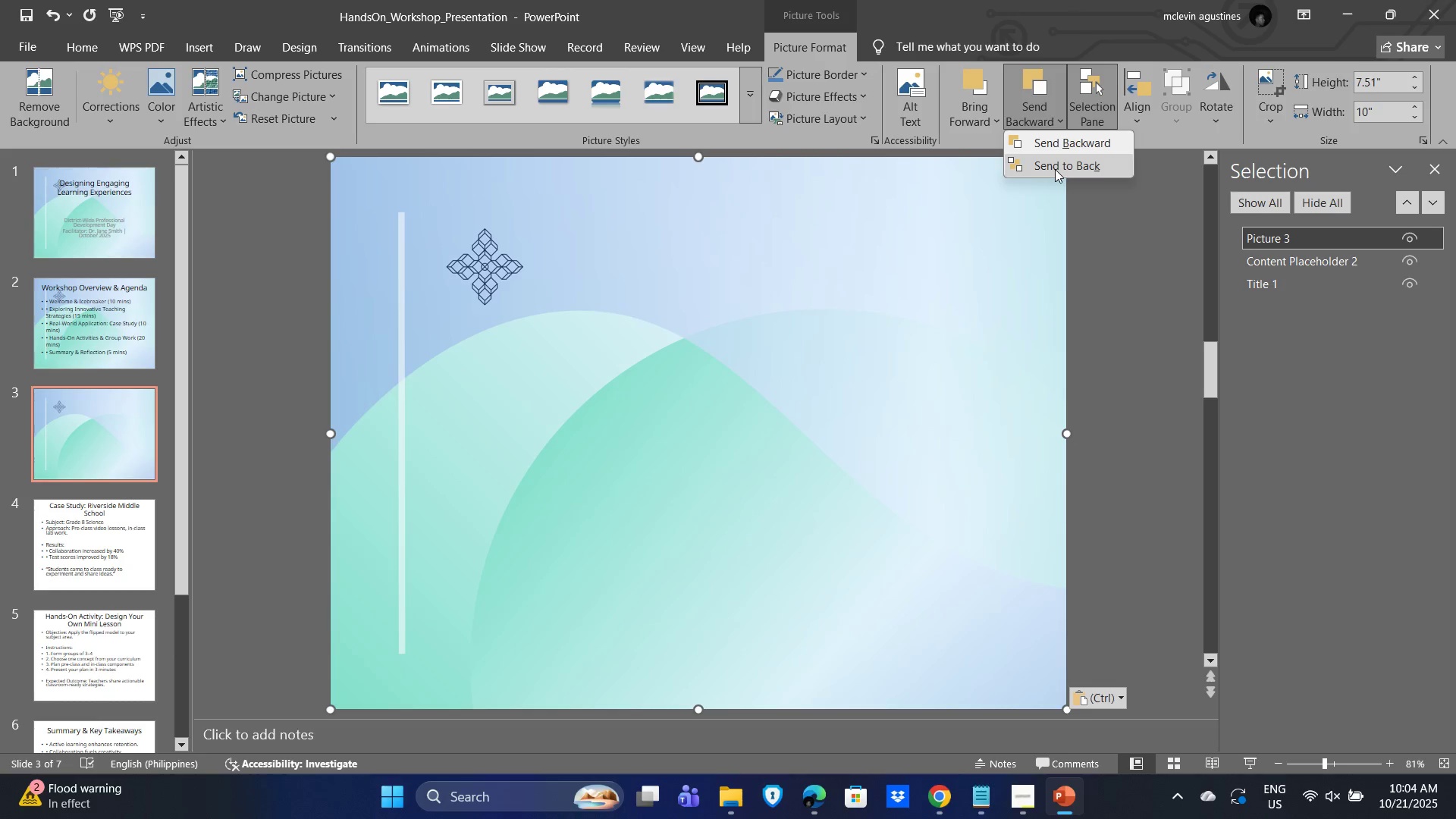 
left_click([1055, 169])
 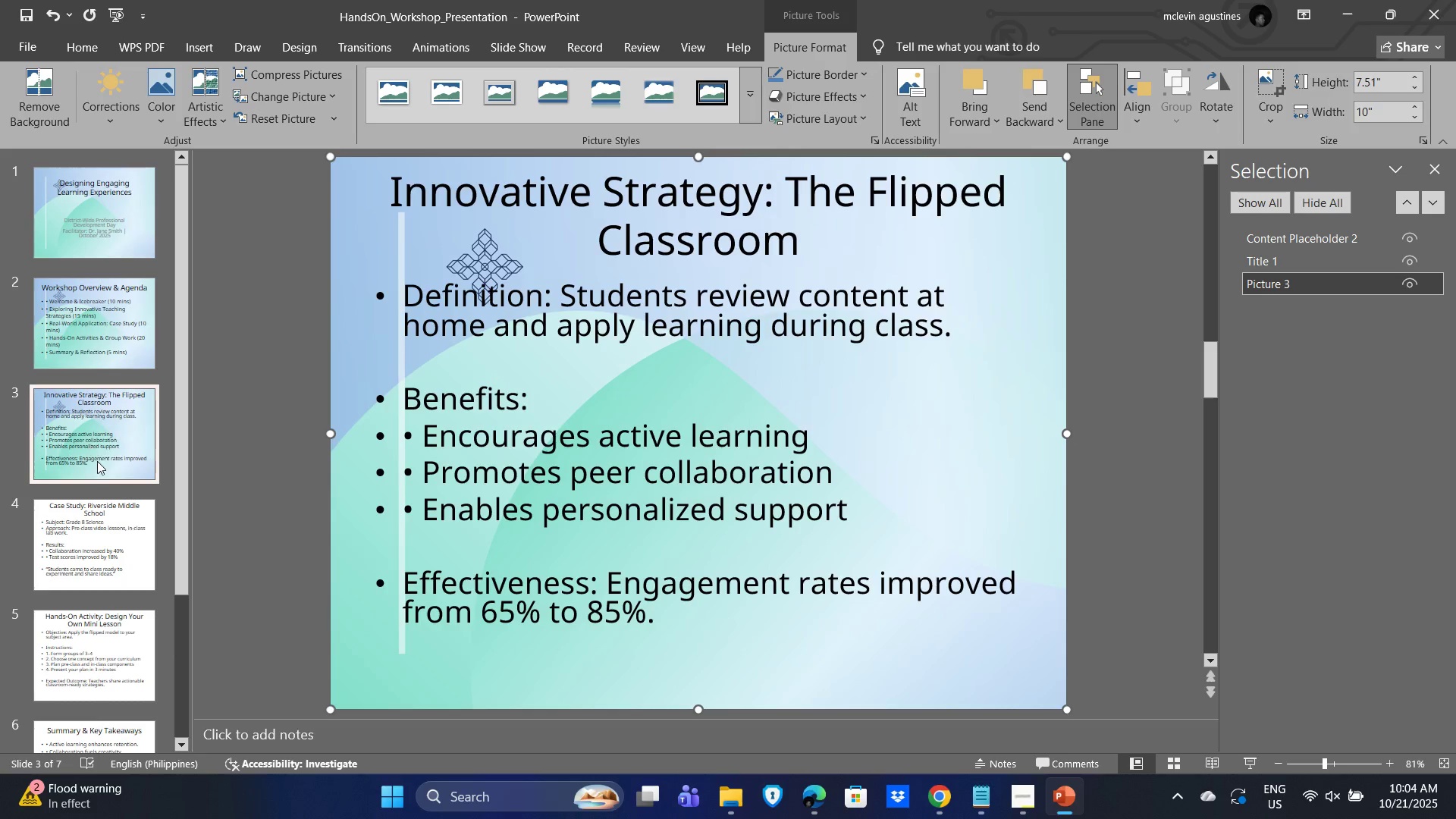 
scroll: coordinate [121, 436], scroll_direction: down, amount: 2.0
 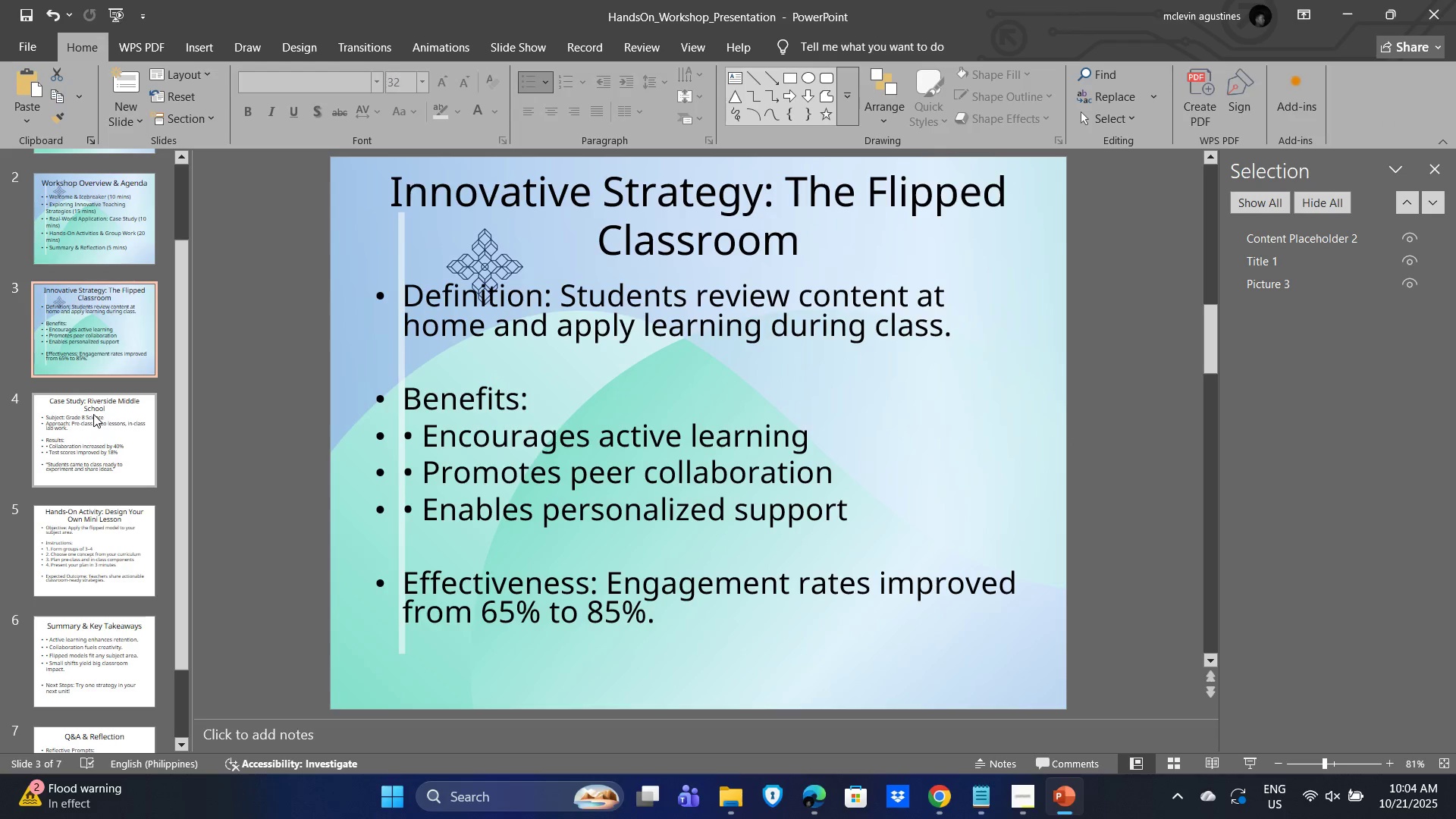 
left_click([93, 414])
 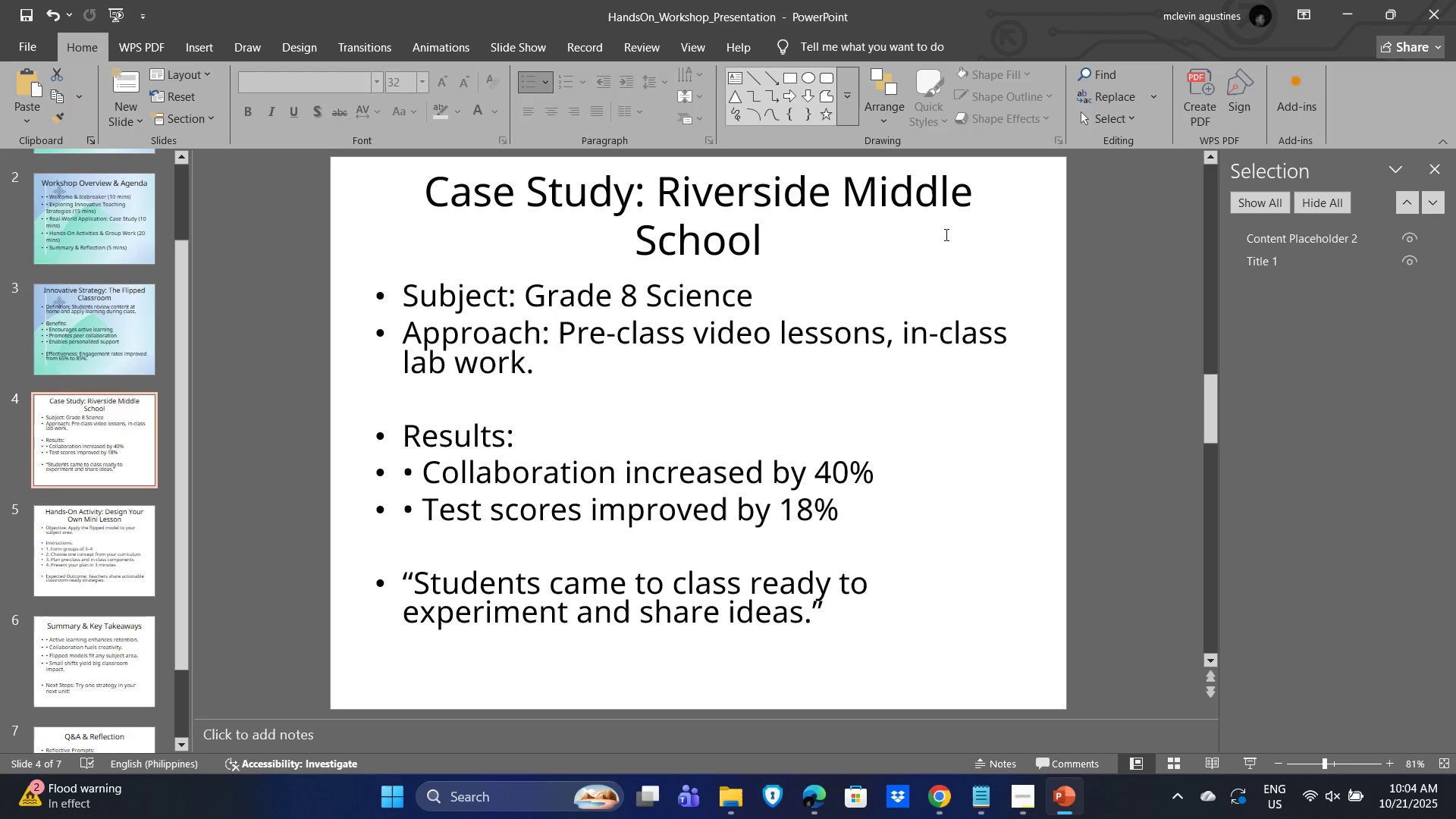 
key(Control+ControlLeft)
 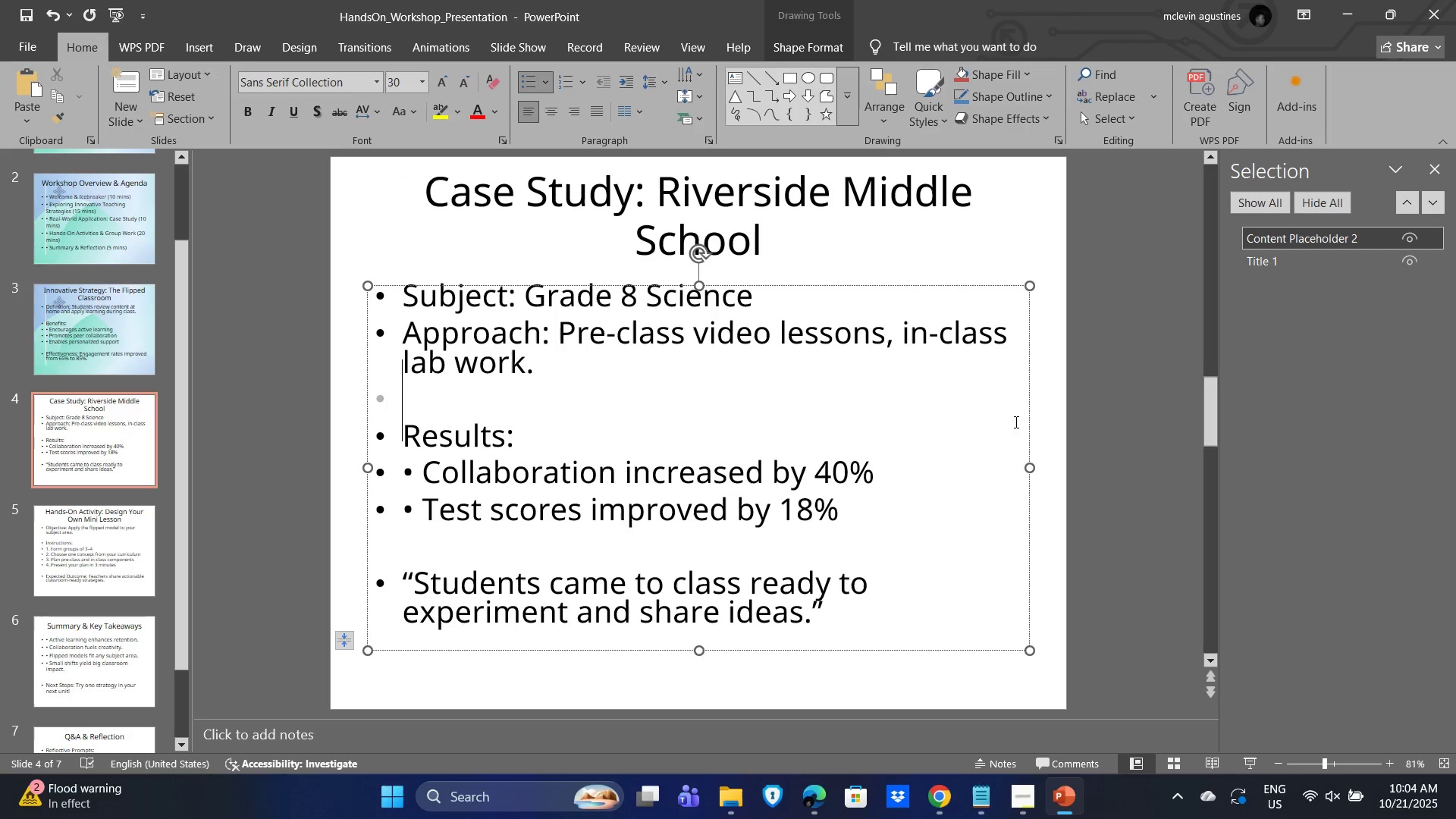 
key(Control+ControlLeft)
 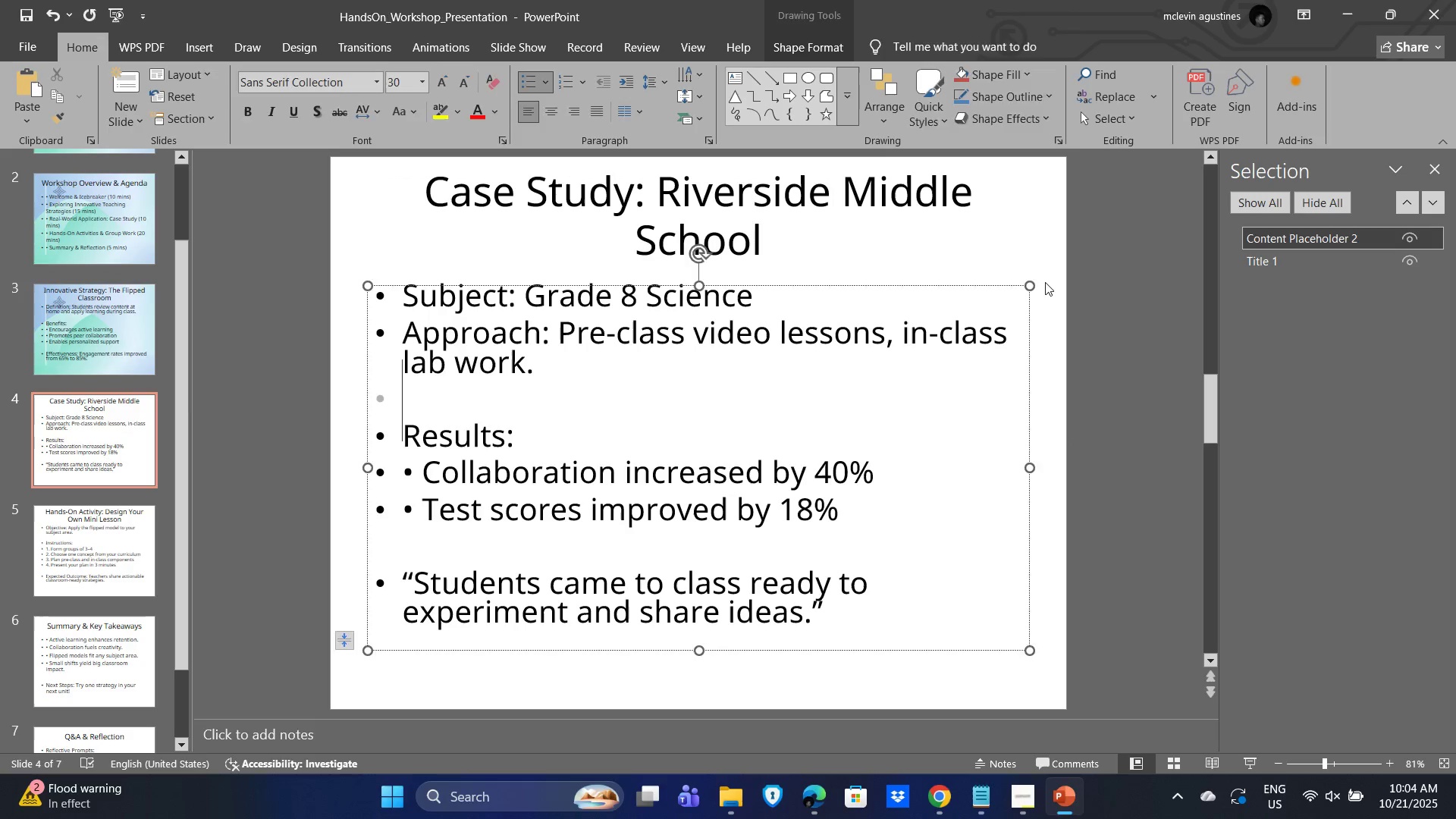 
left_click([1045, 282])
 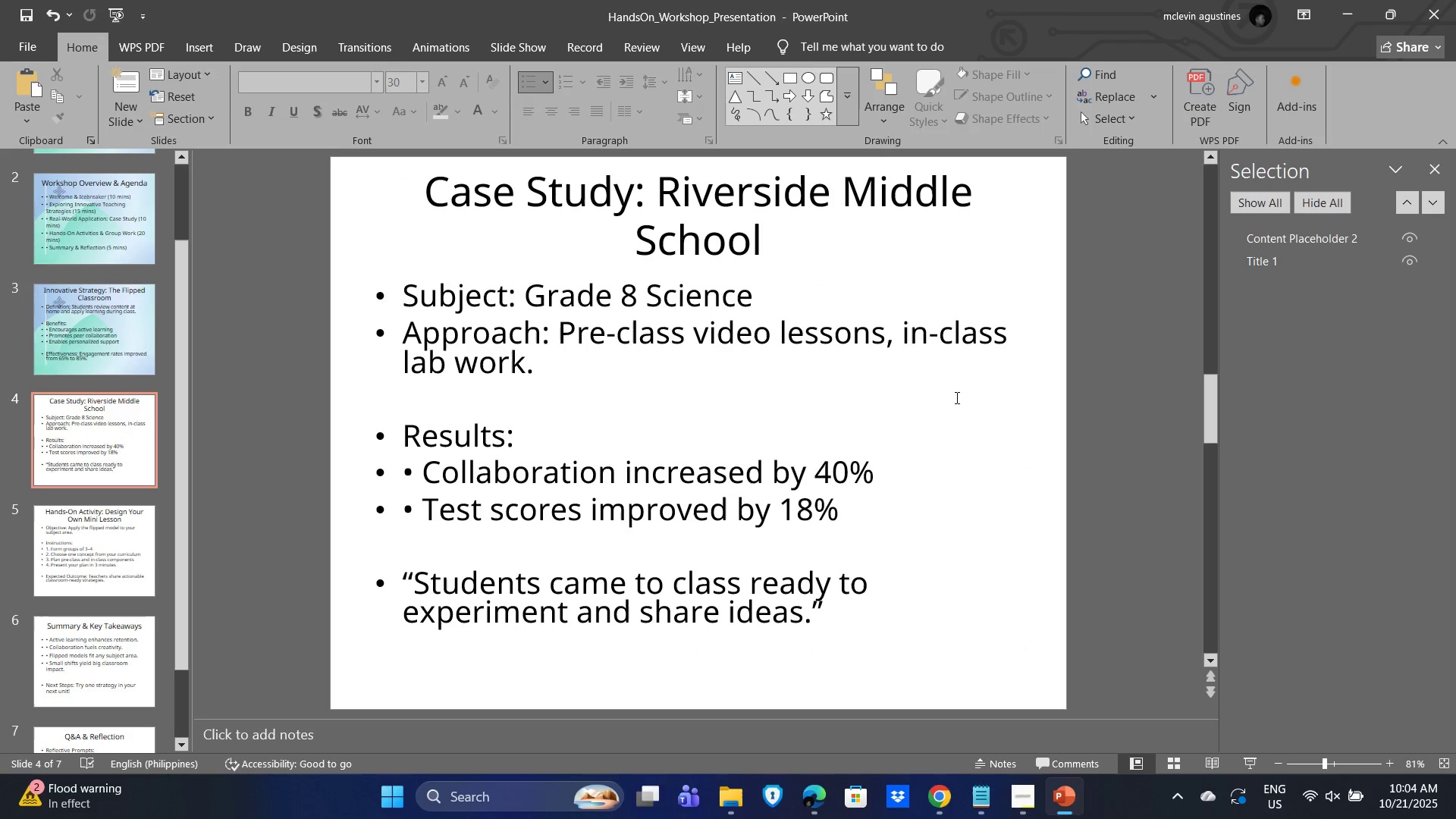 
key(Control+V)
 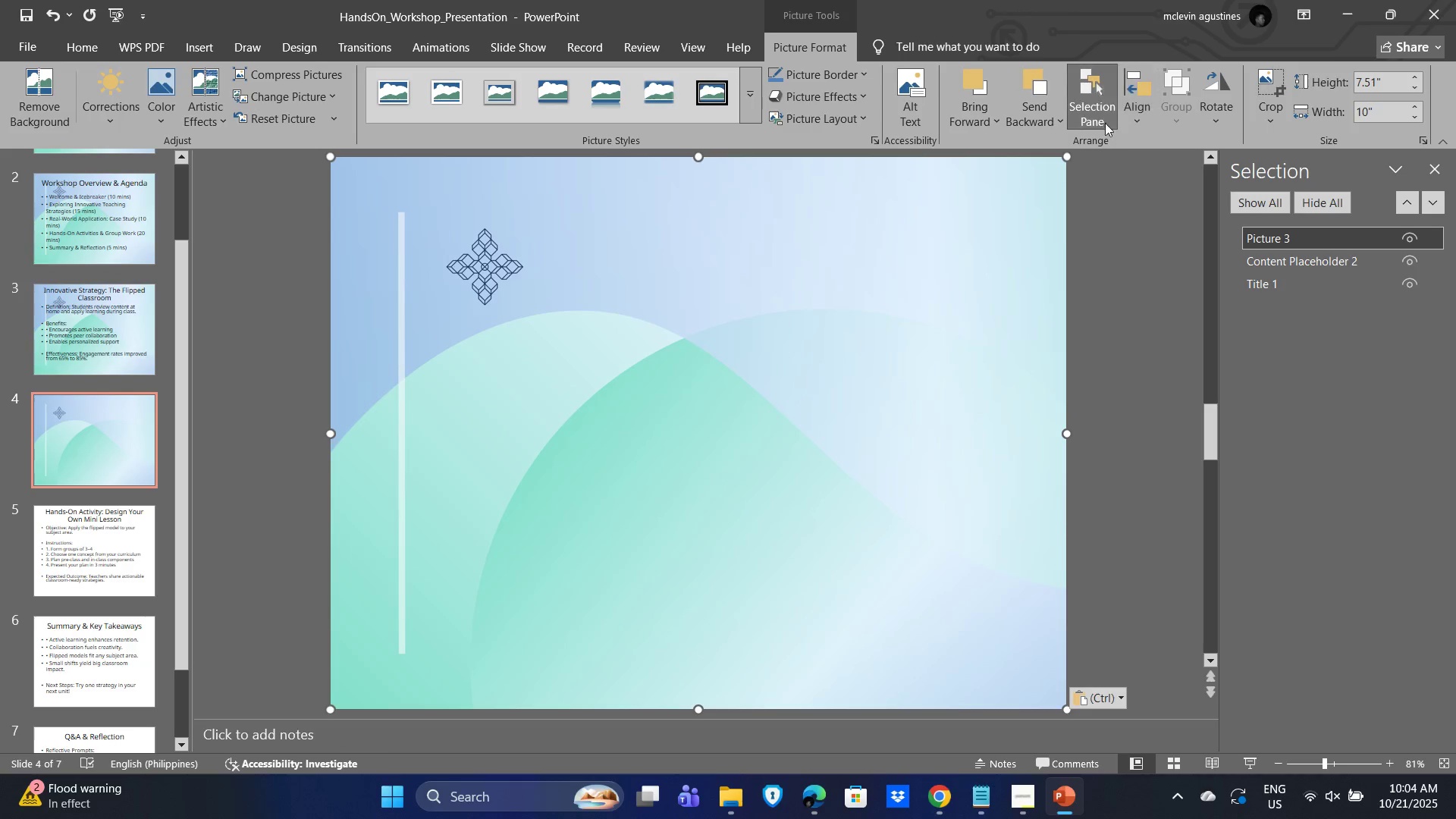 
left_click([1055, 121])
 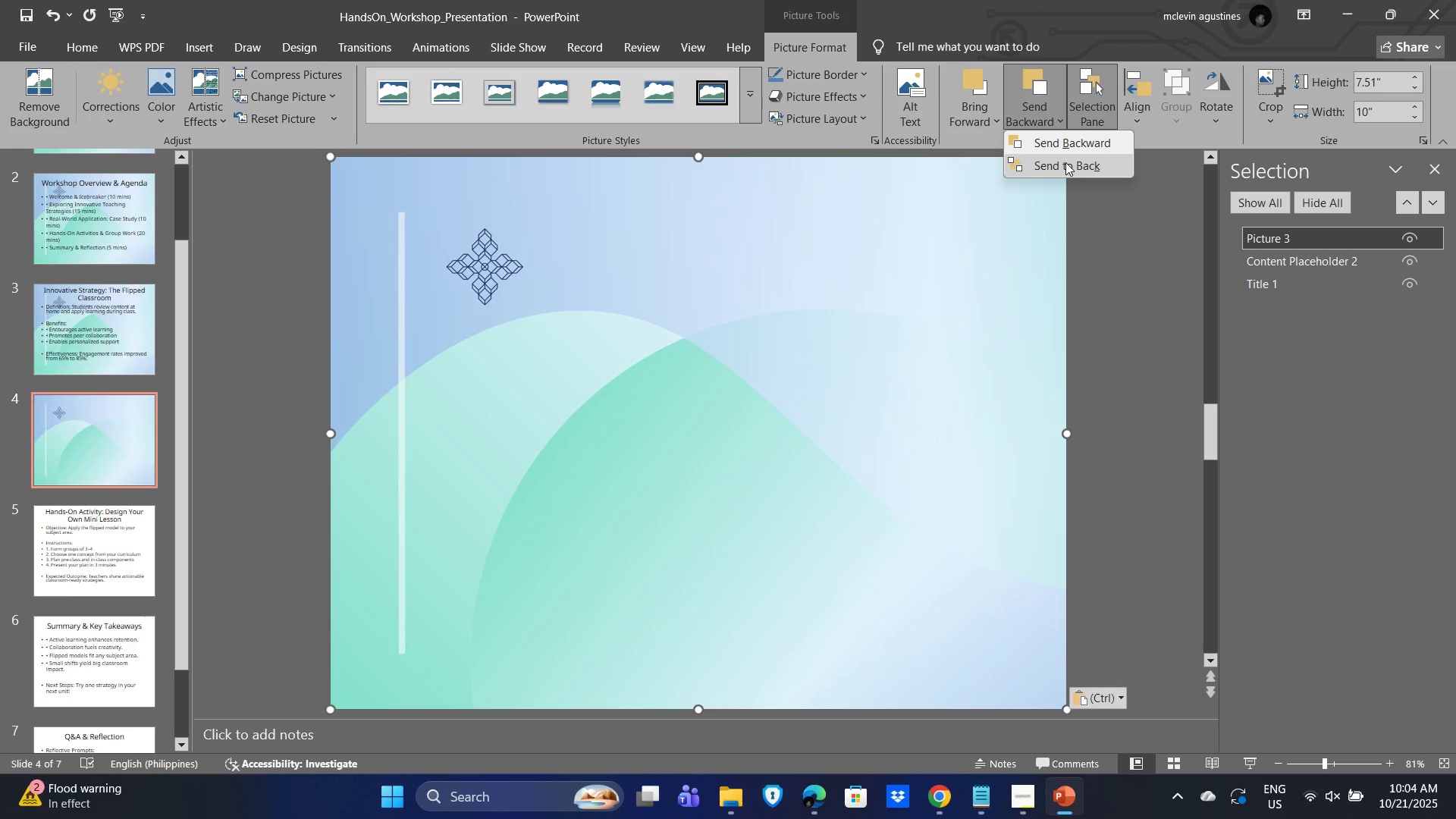 
left_click([1065, 162])
 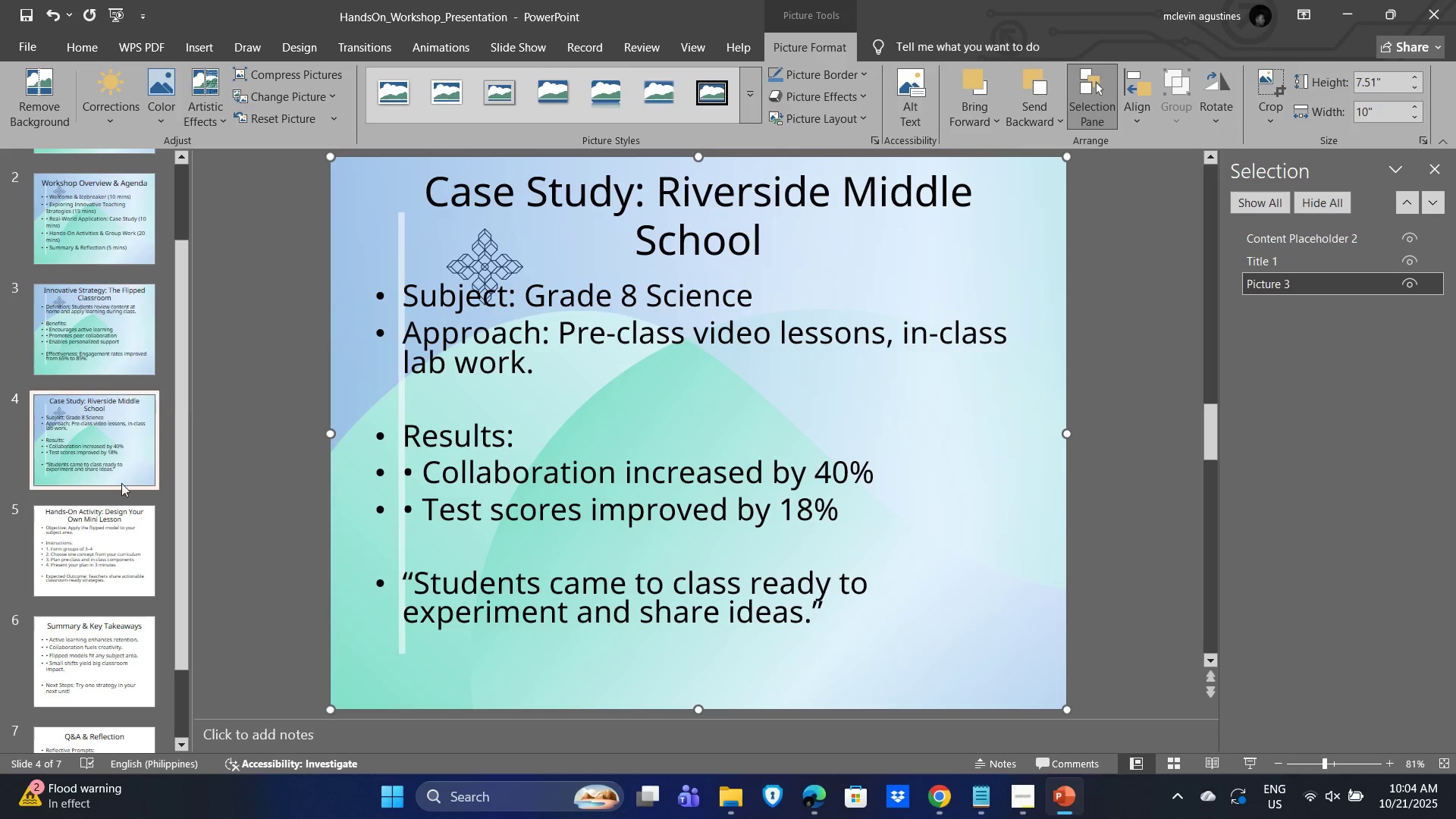 
scroll: coordinate [140, 524], scroll_direction: down, amount: 3.0
 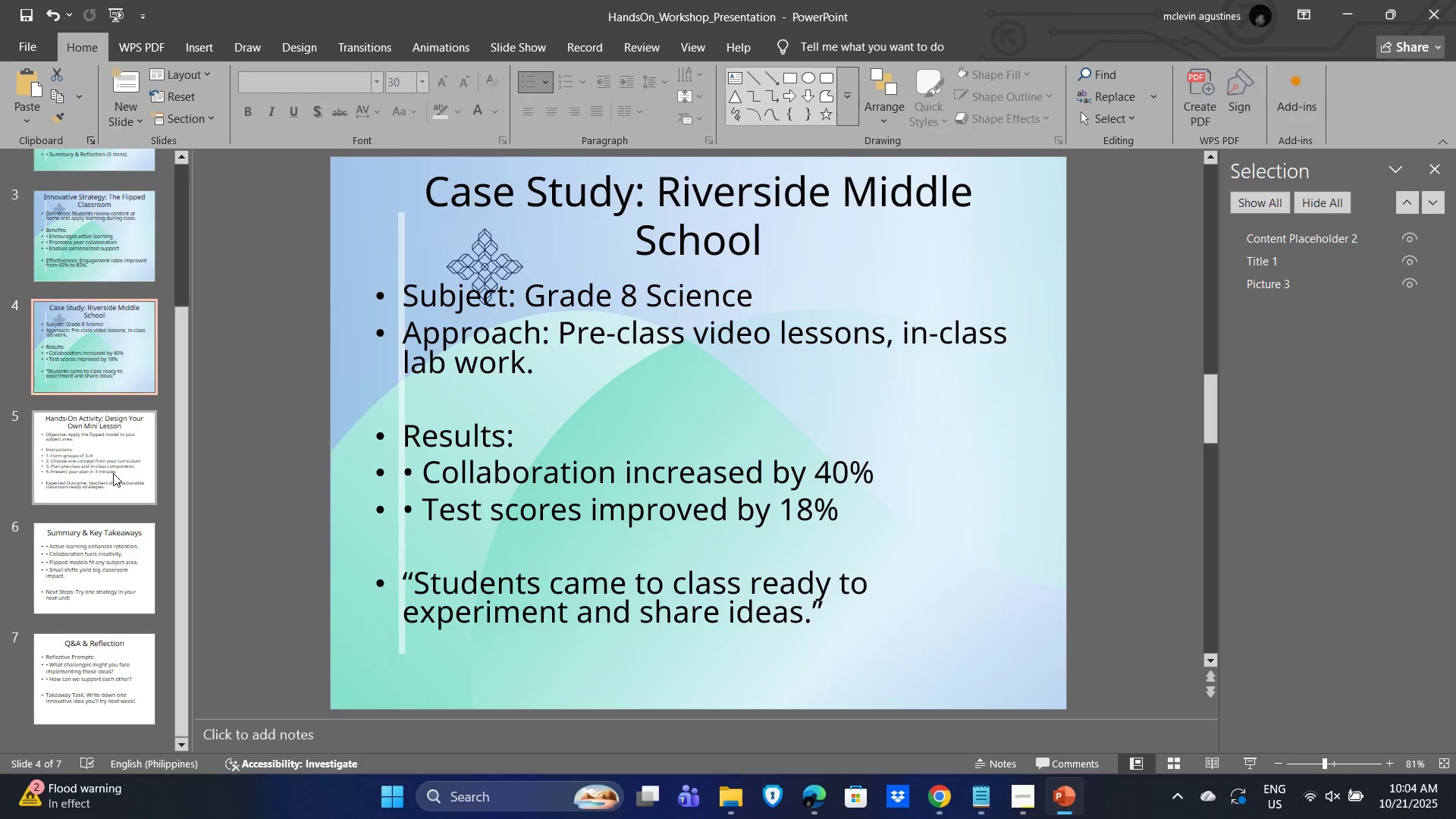 
left_click([113, 473])
 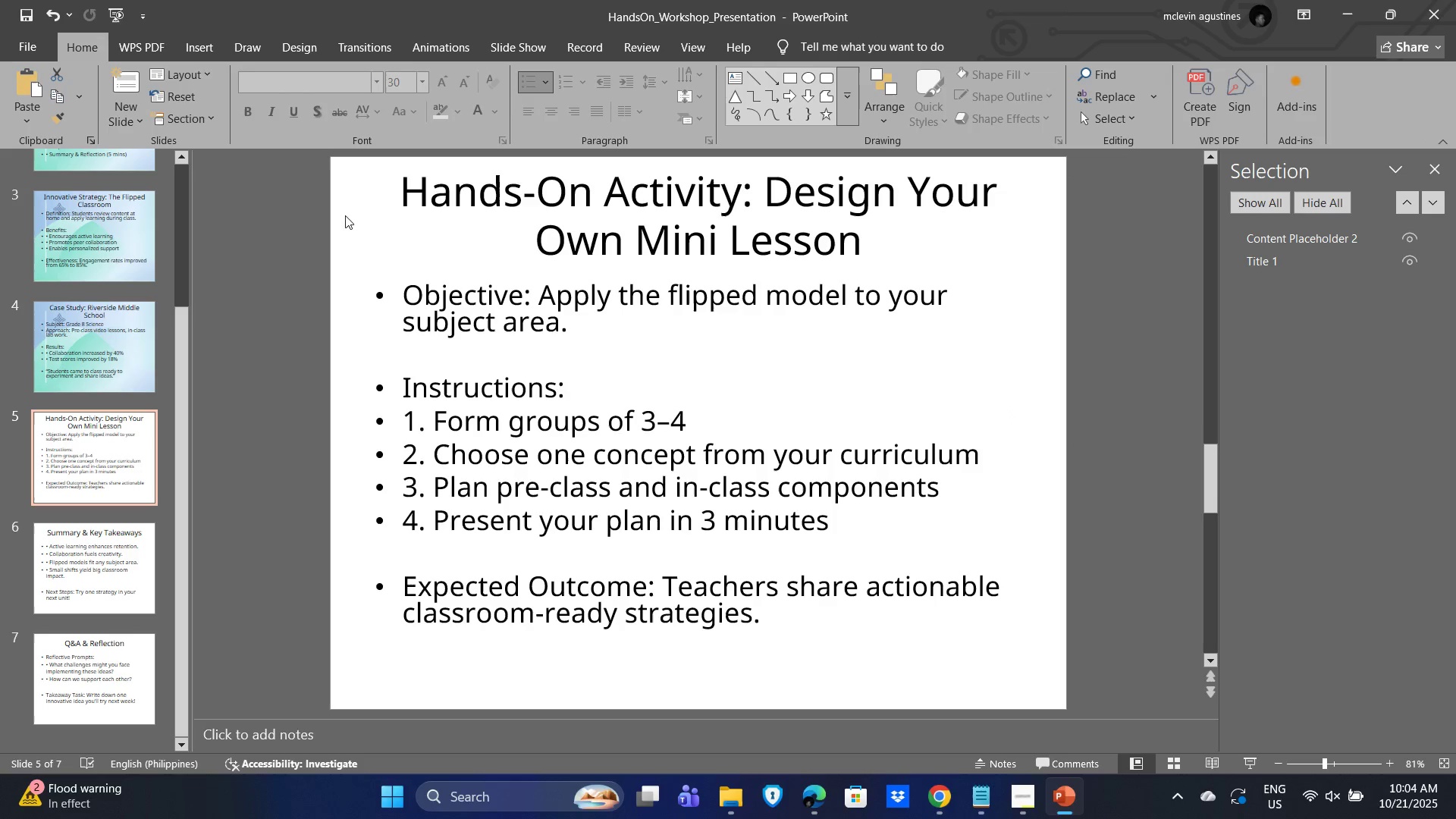 
left_click([349, 235])
 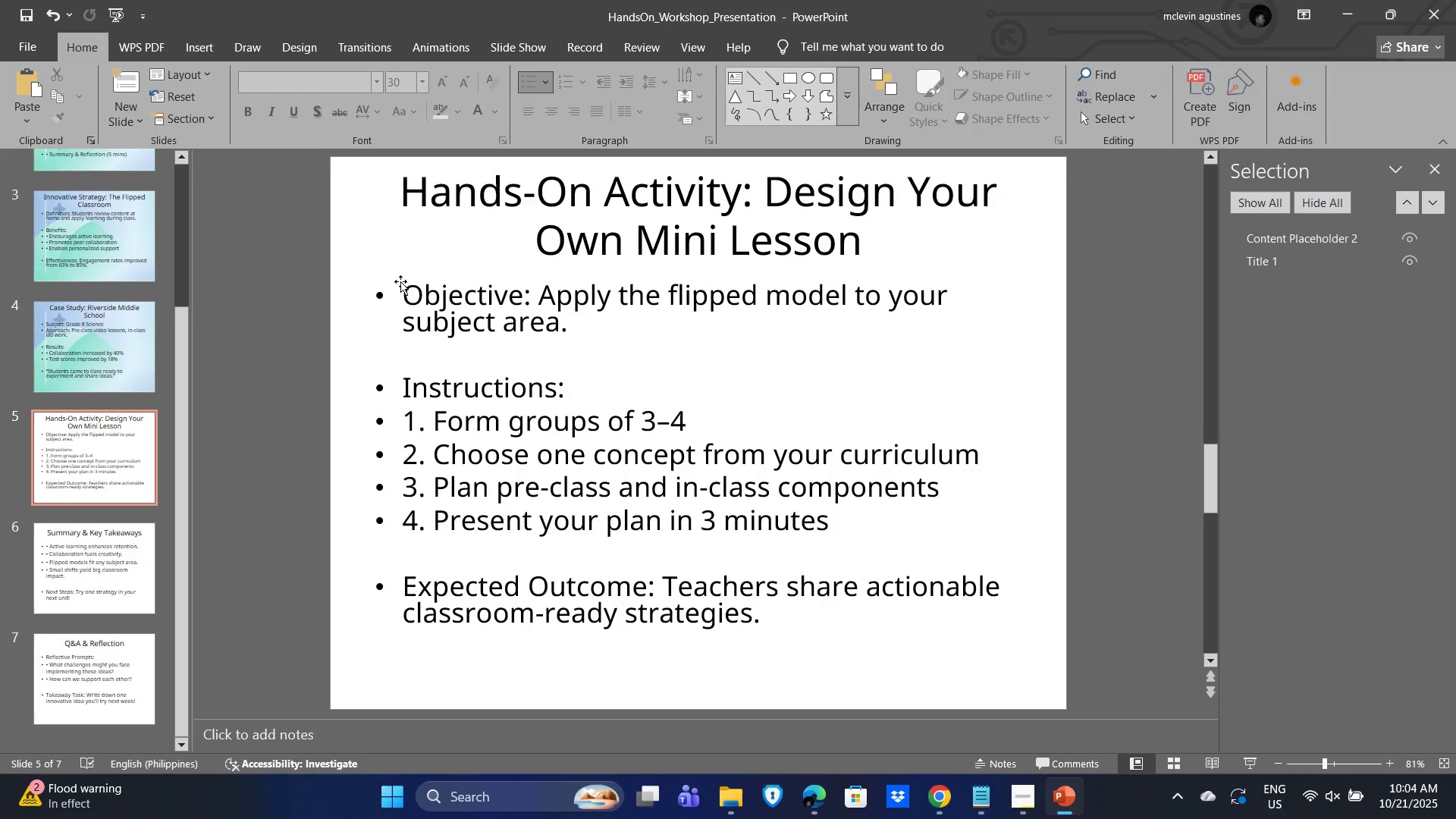 
key(Control+V)
 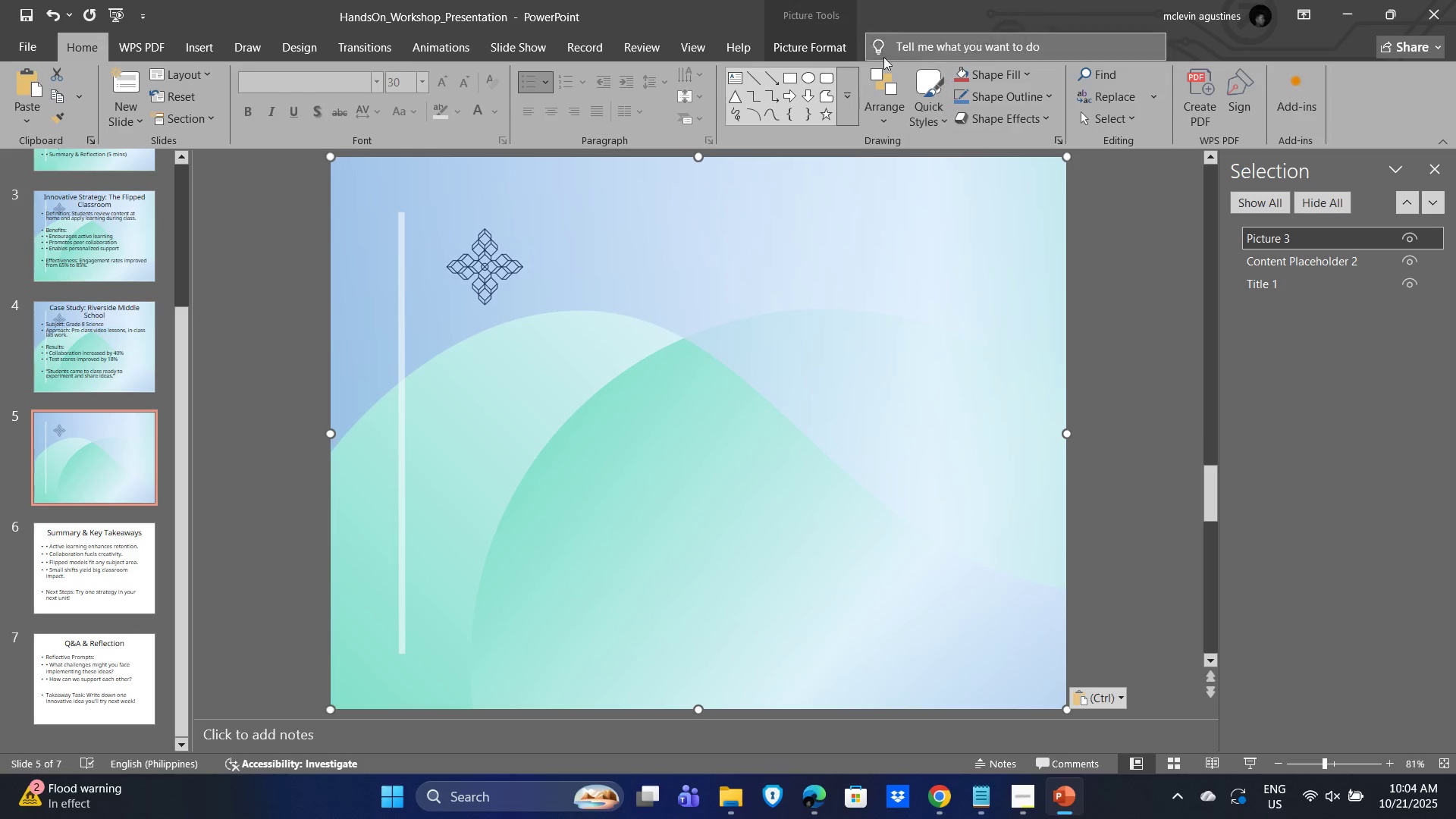 
left_click([824, 44])
 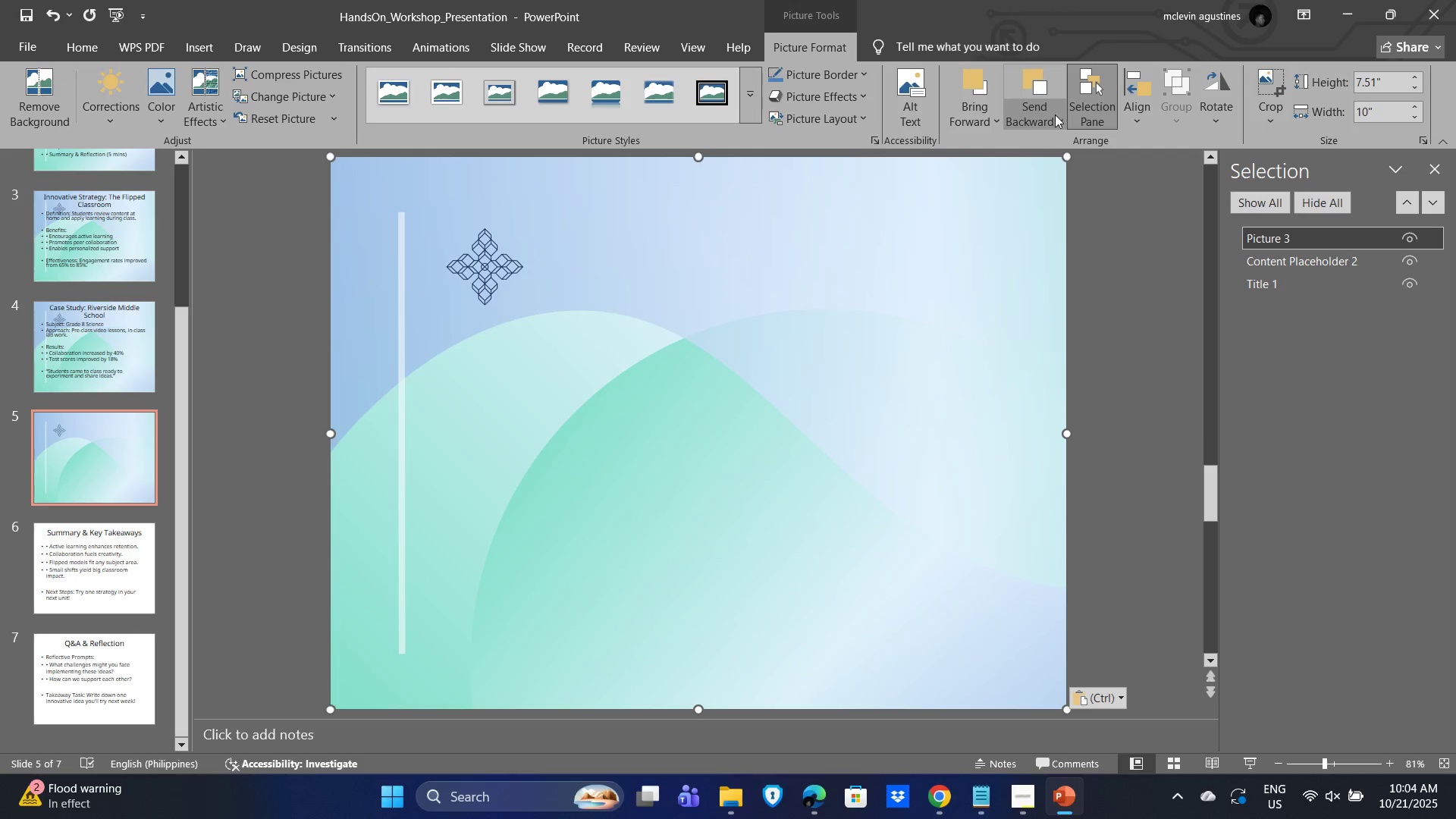 
left_click([1055, 115])
 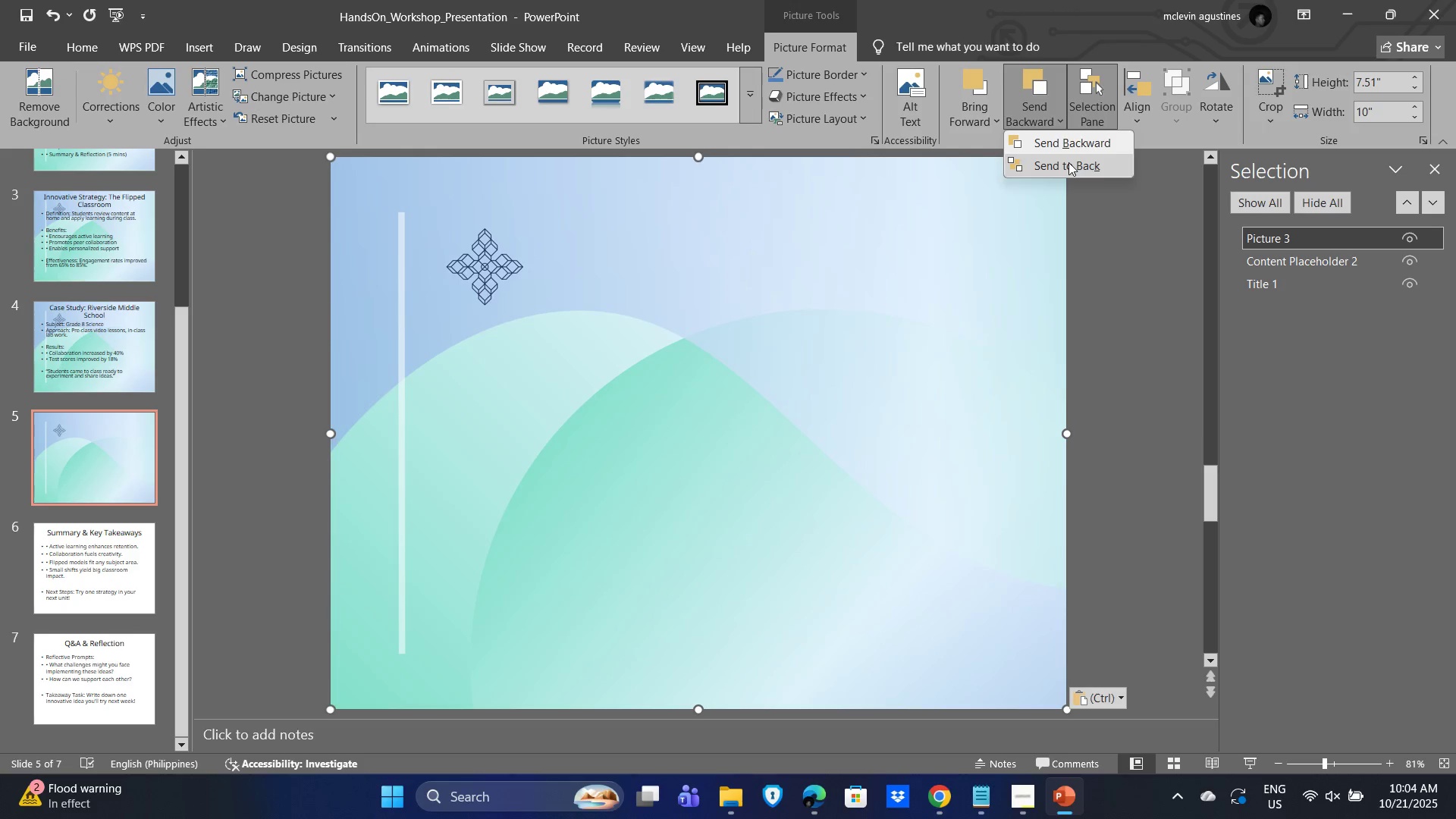 
left_click([1068, 162])
 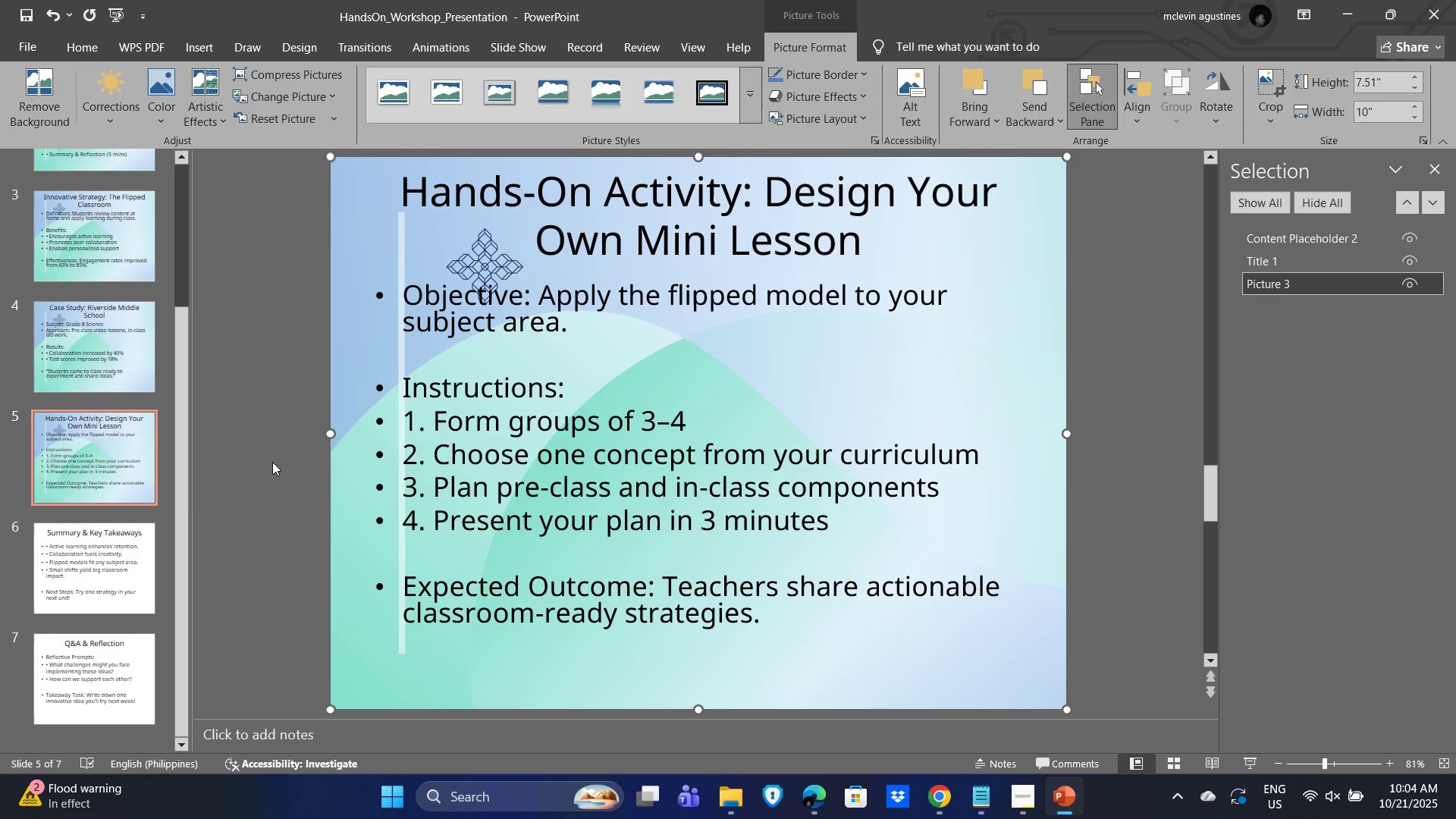 
scroll: coordinate [78, 499], scroll_direction: down, amount: 5.0
 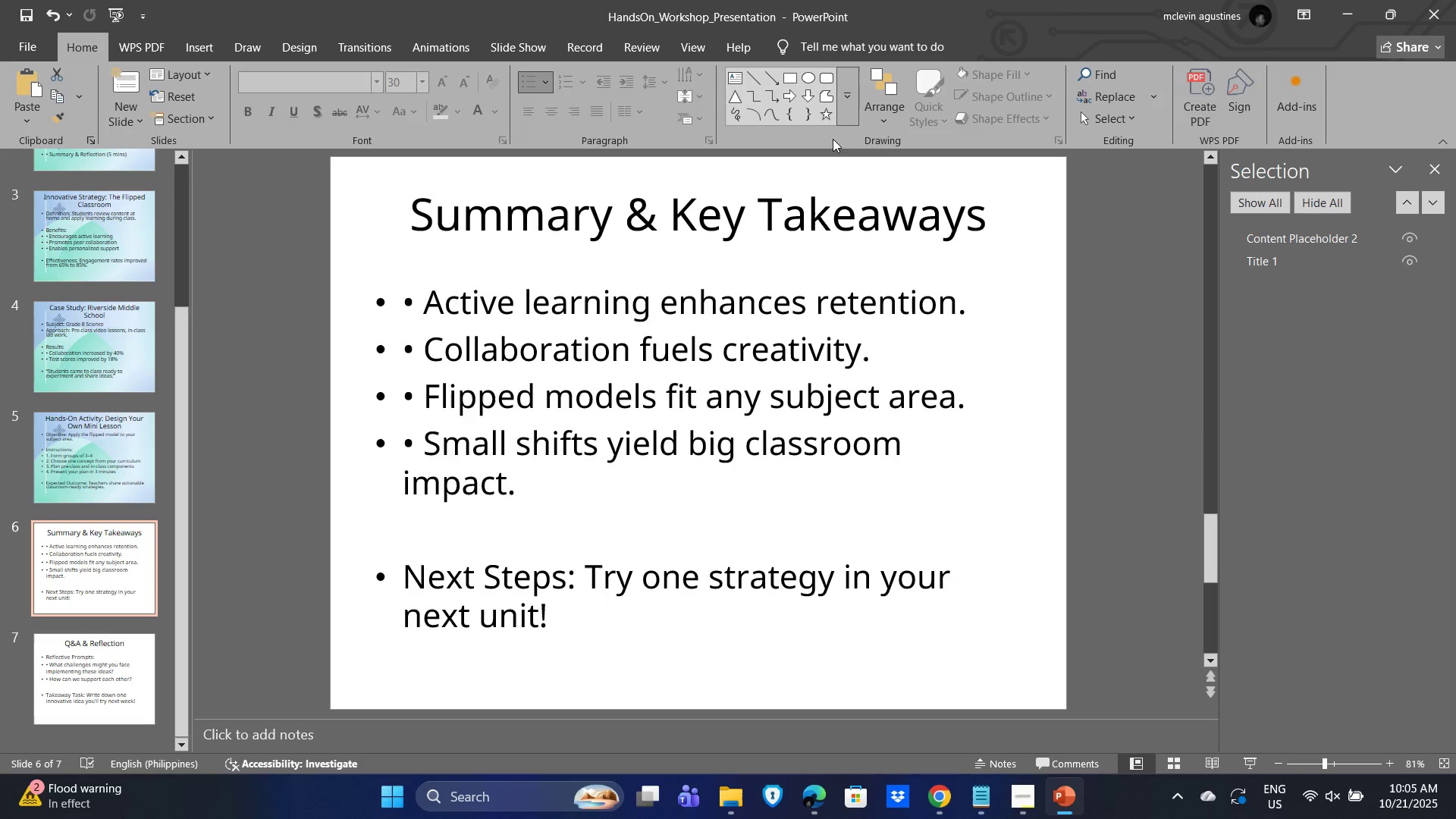 
key(Alt+AltLeft)
 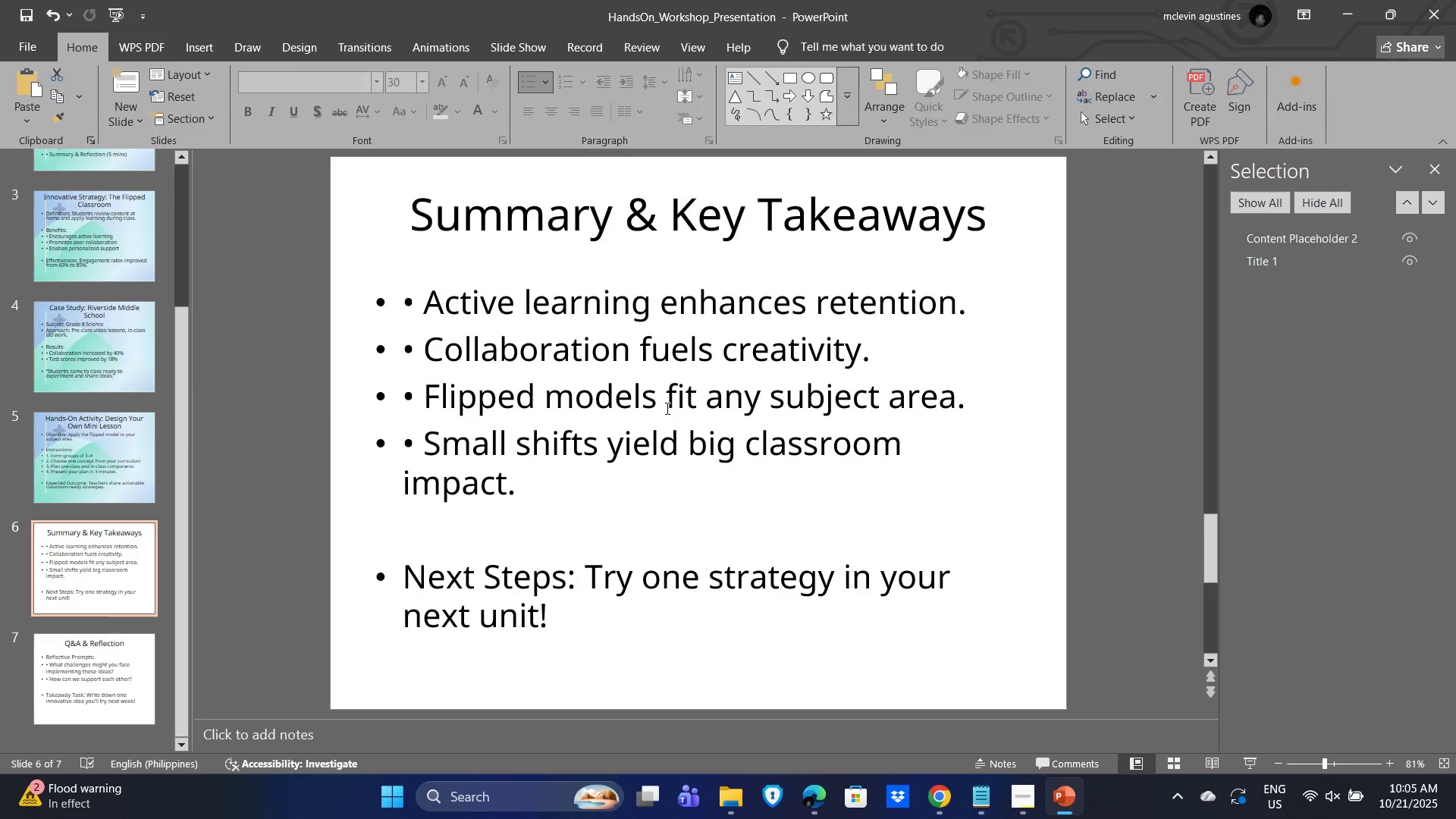 
key(Alt+Tab)
 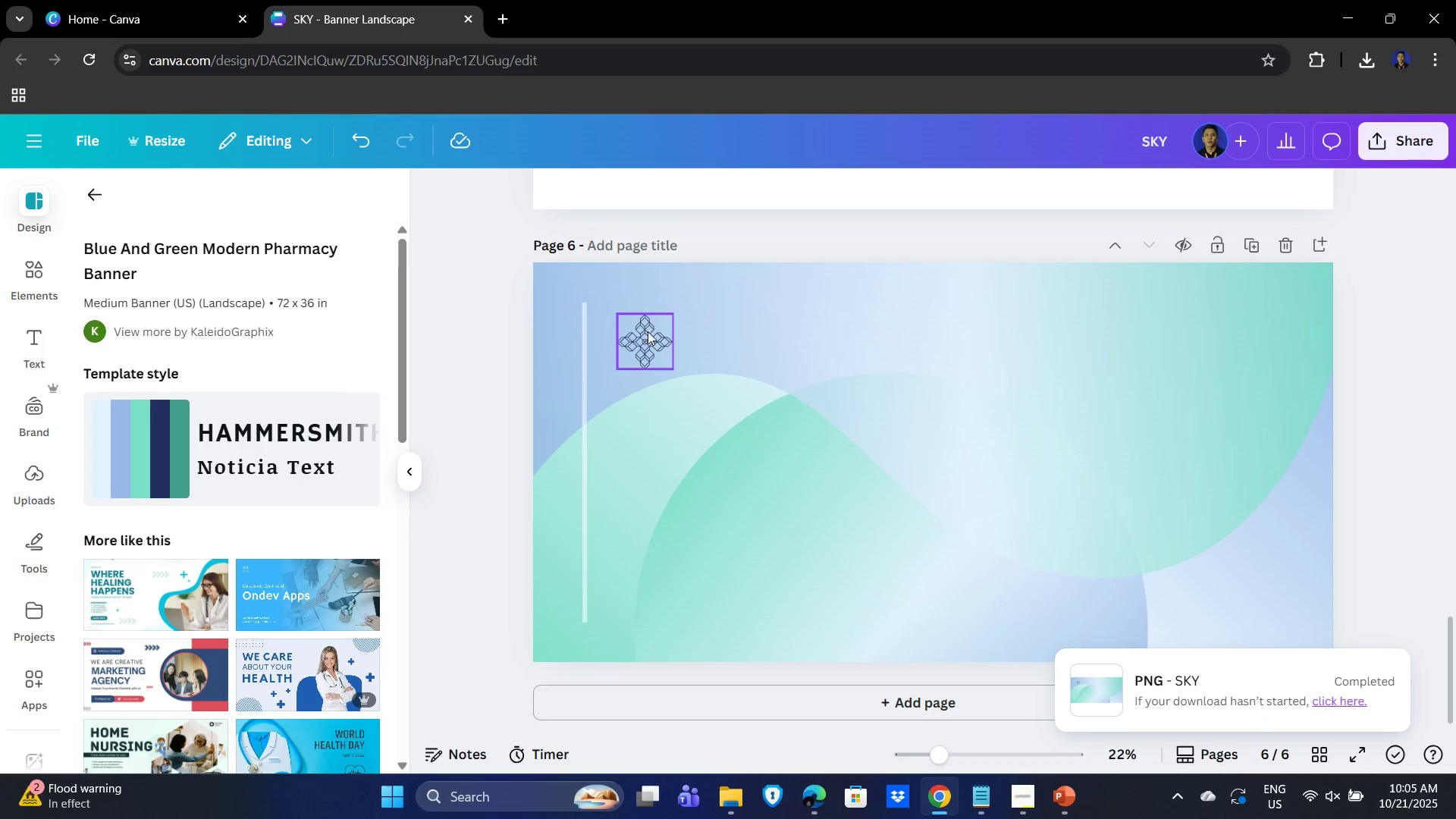 
key(Alt+AltLeft)
 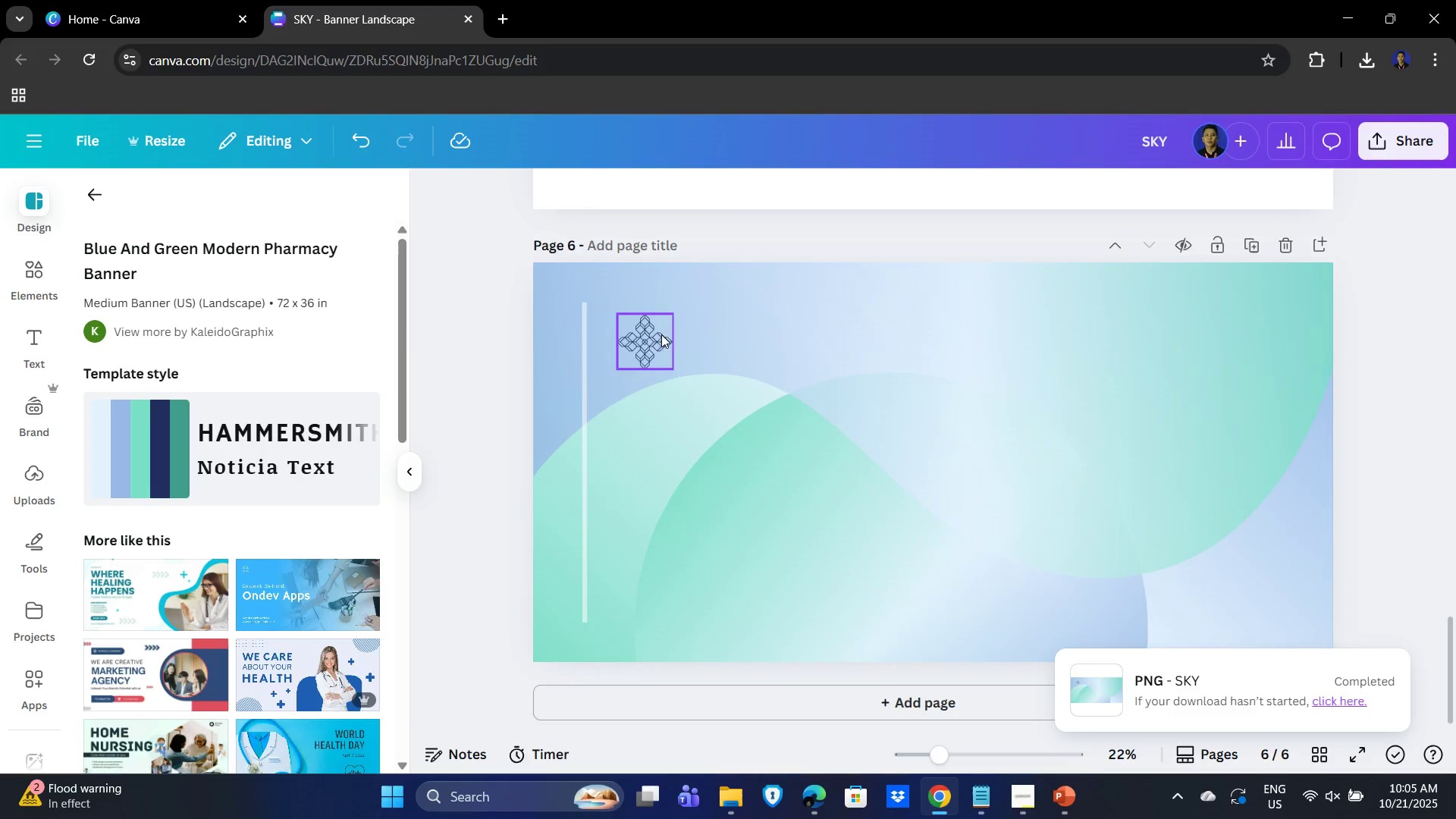 
key(Alt+Tab)
 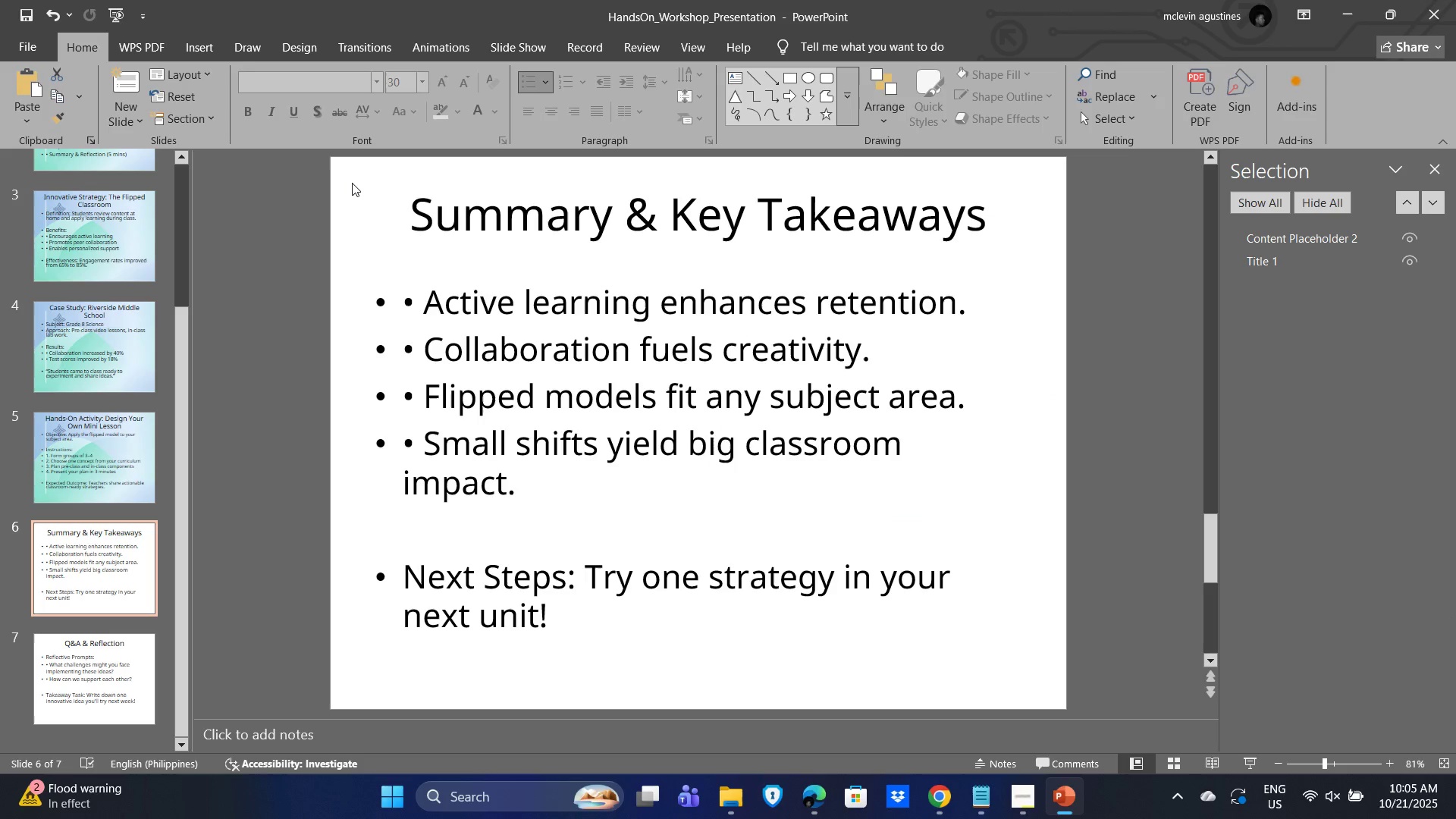 
left_click([352, 183])
 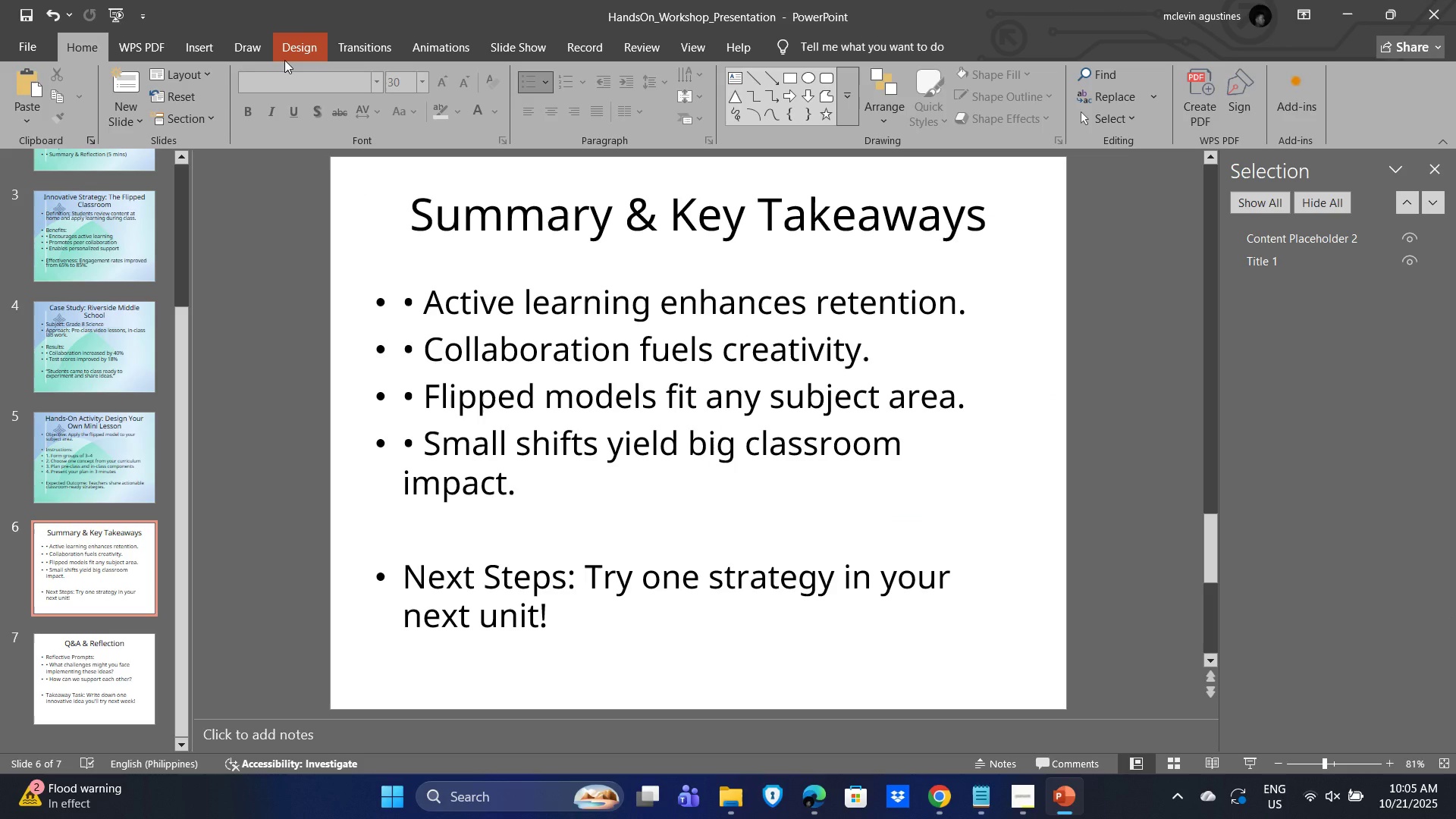 
key(Control+V)
 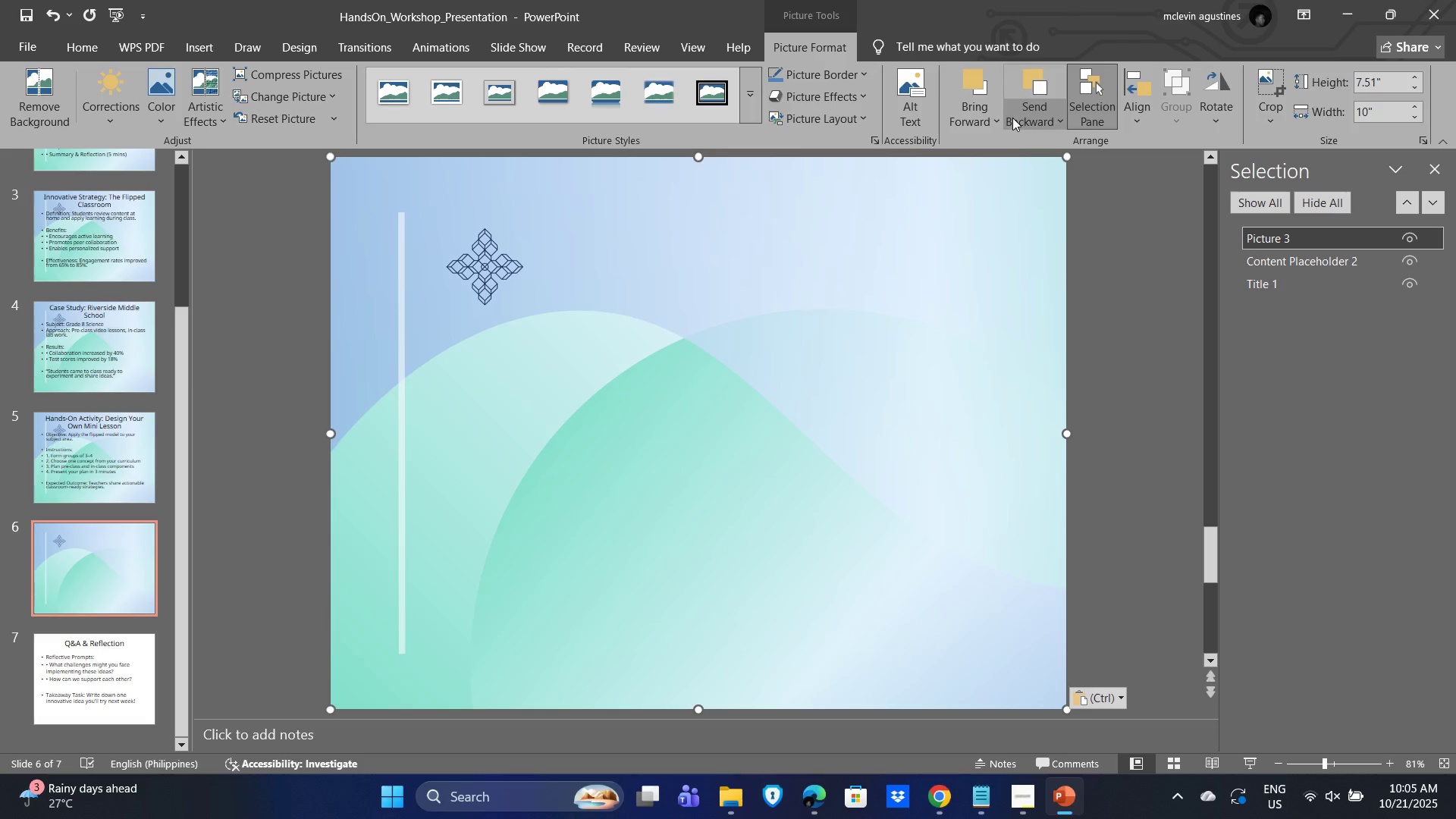 
left_click([1050, 118])
 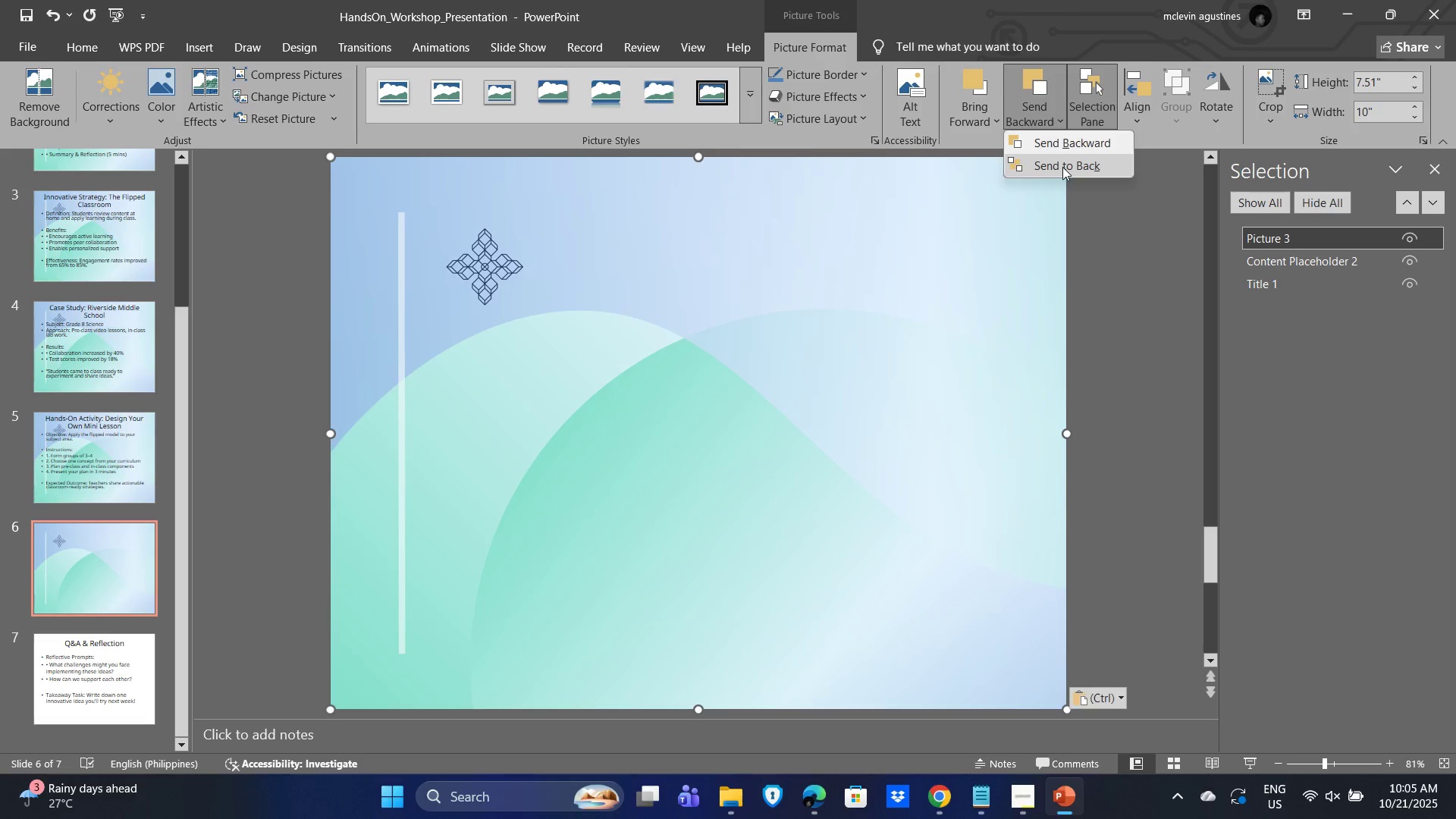 
left_click([1062, 167])
 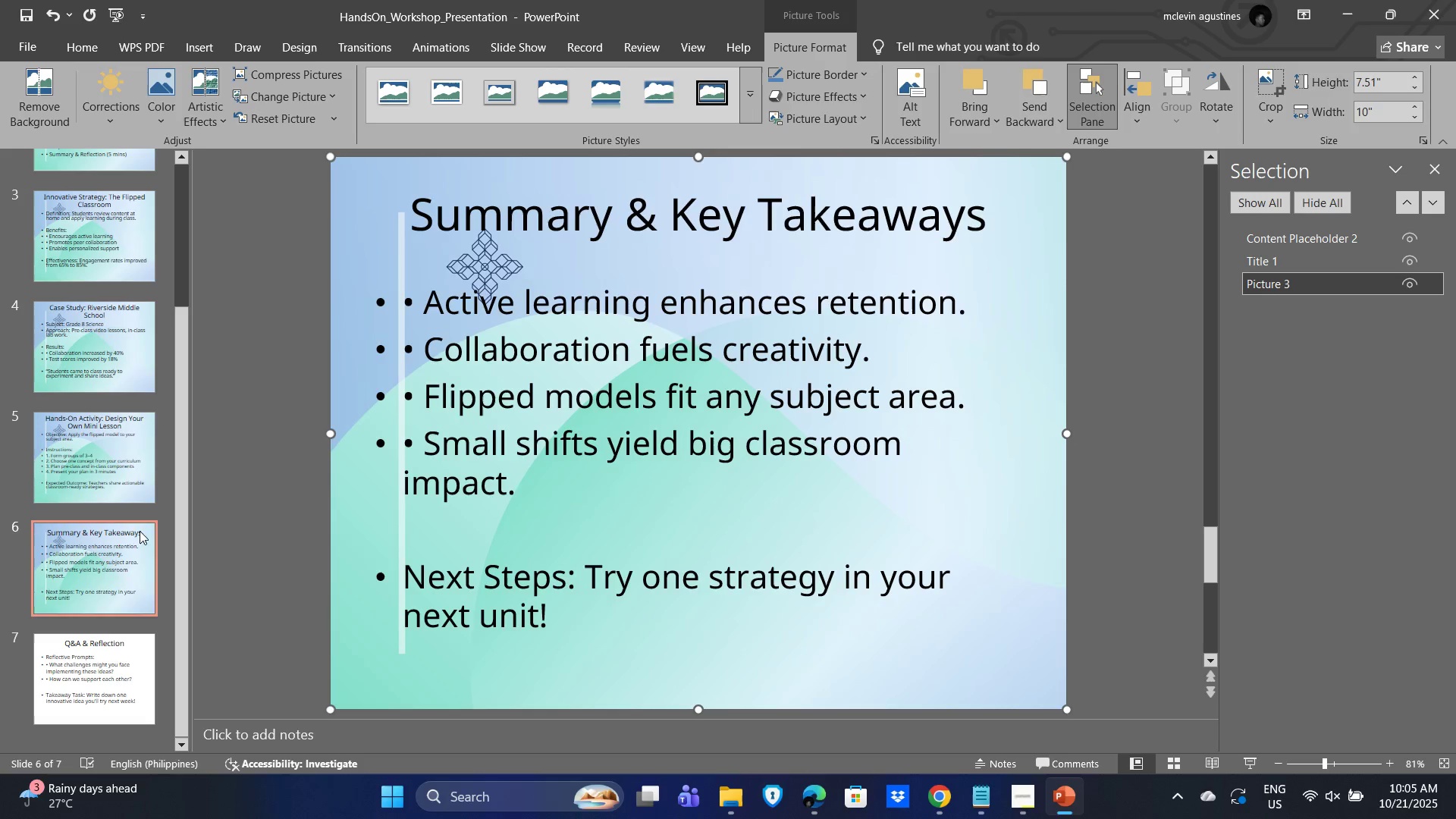 
scroll: coordinate [181, 570], scroll_direction: down, amount: 4.0
 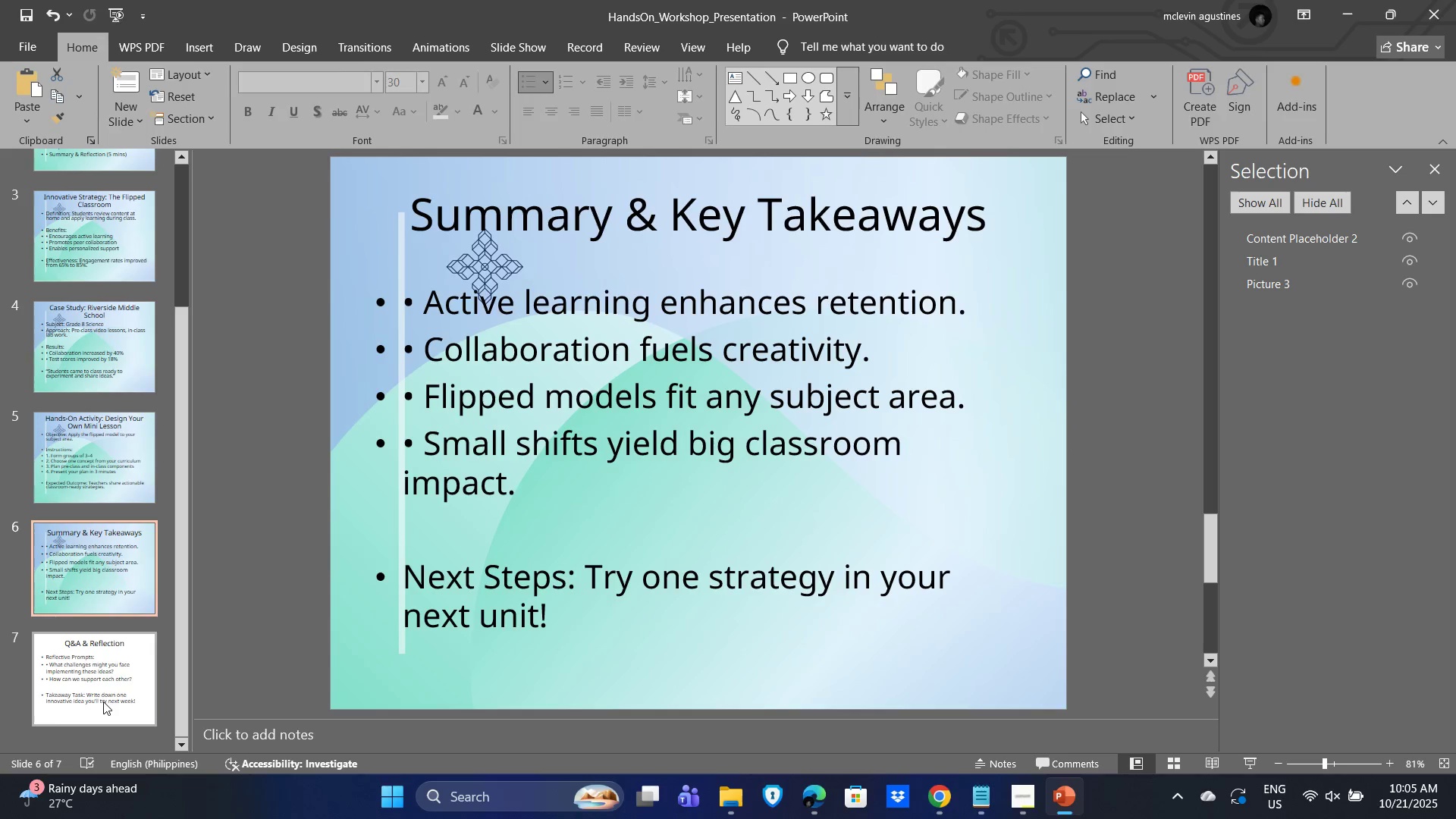 
left_click([103, 701])
 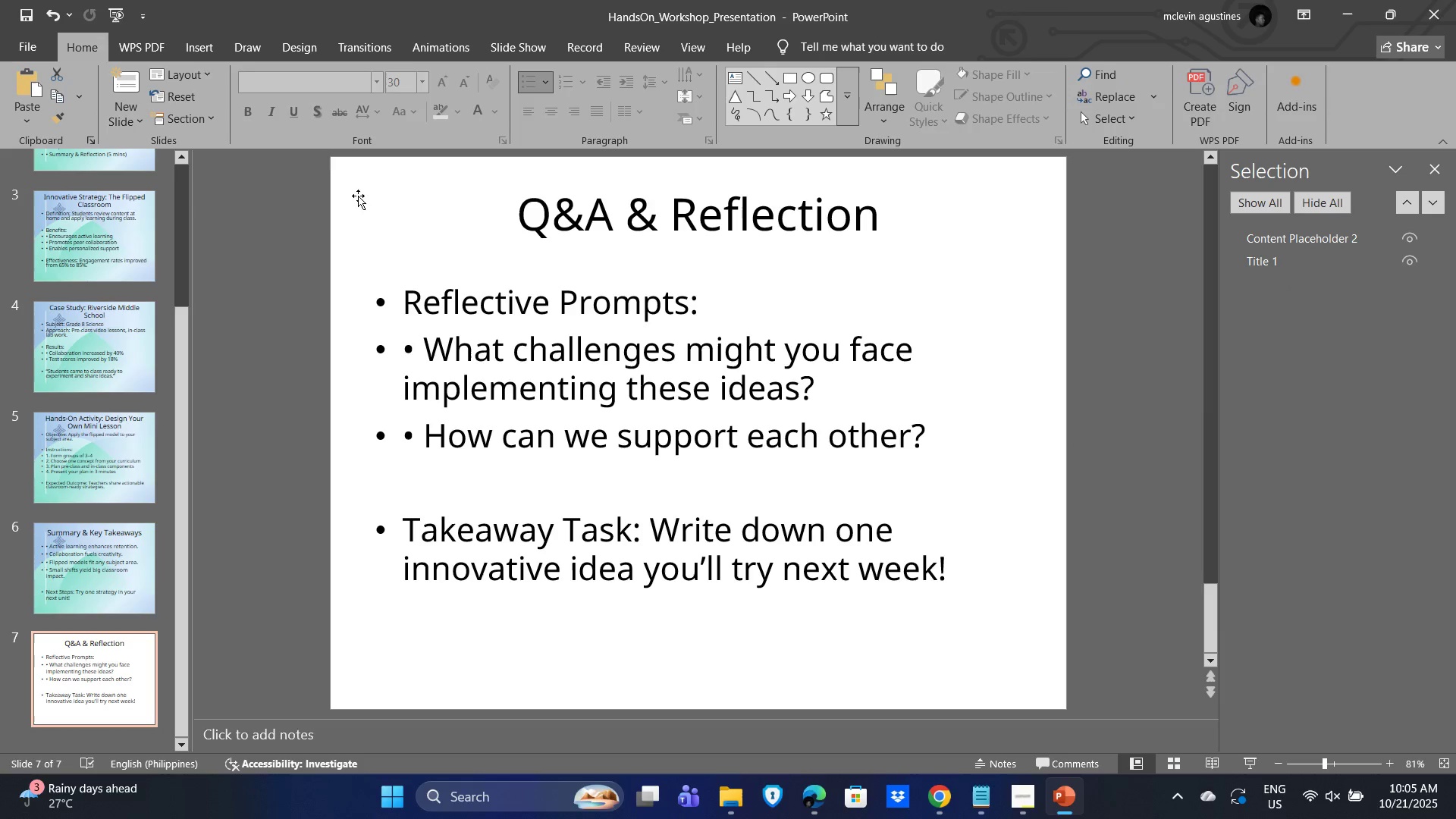 
left_click([366, 187])
 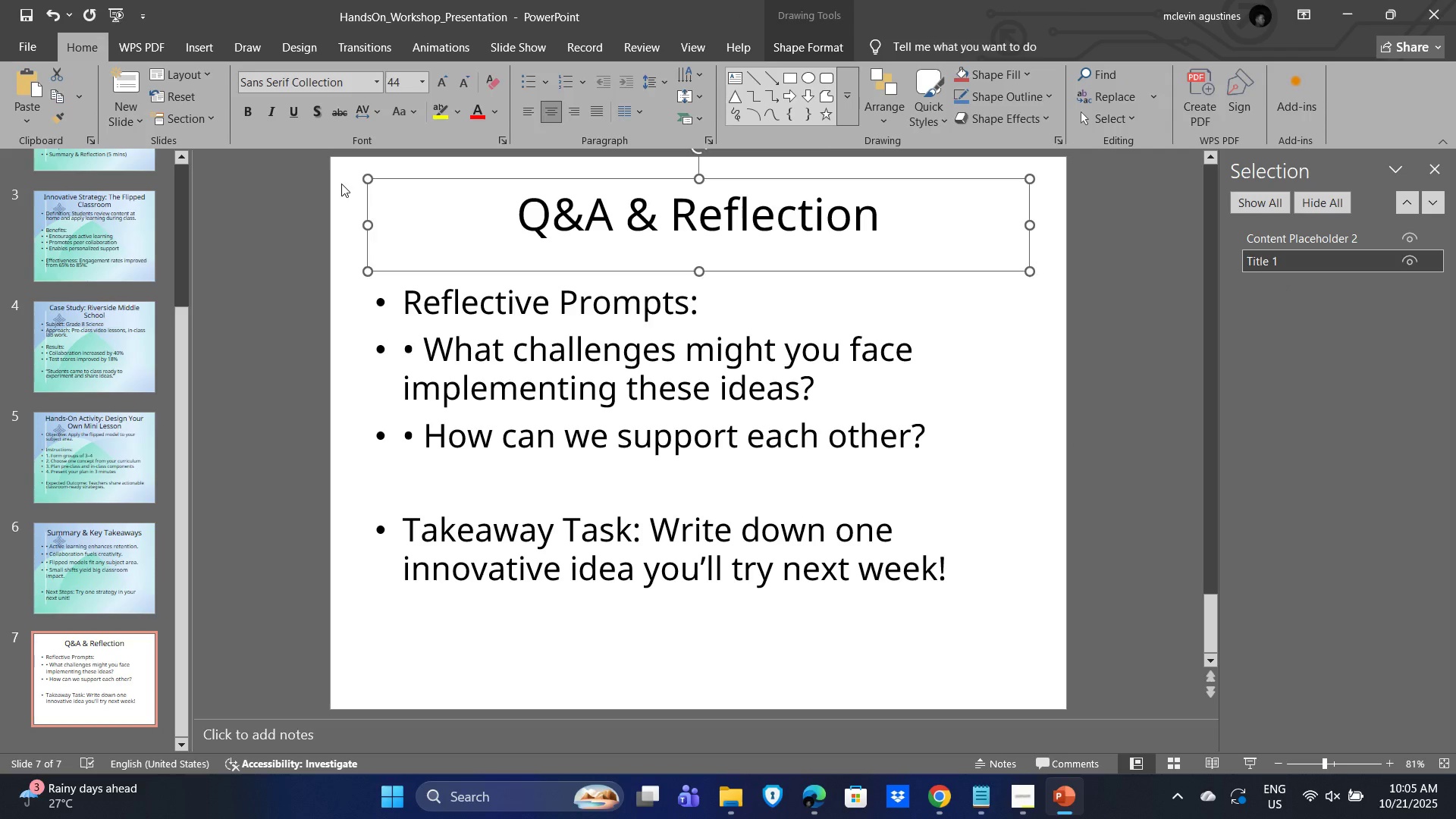 
left_click([341, 184])
 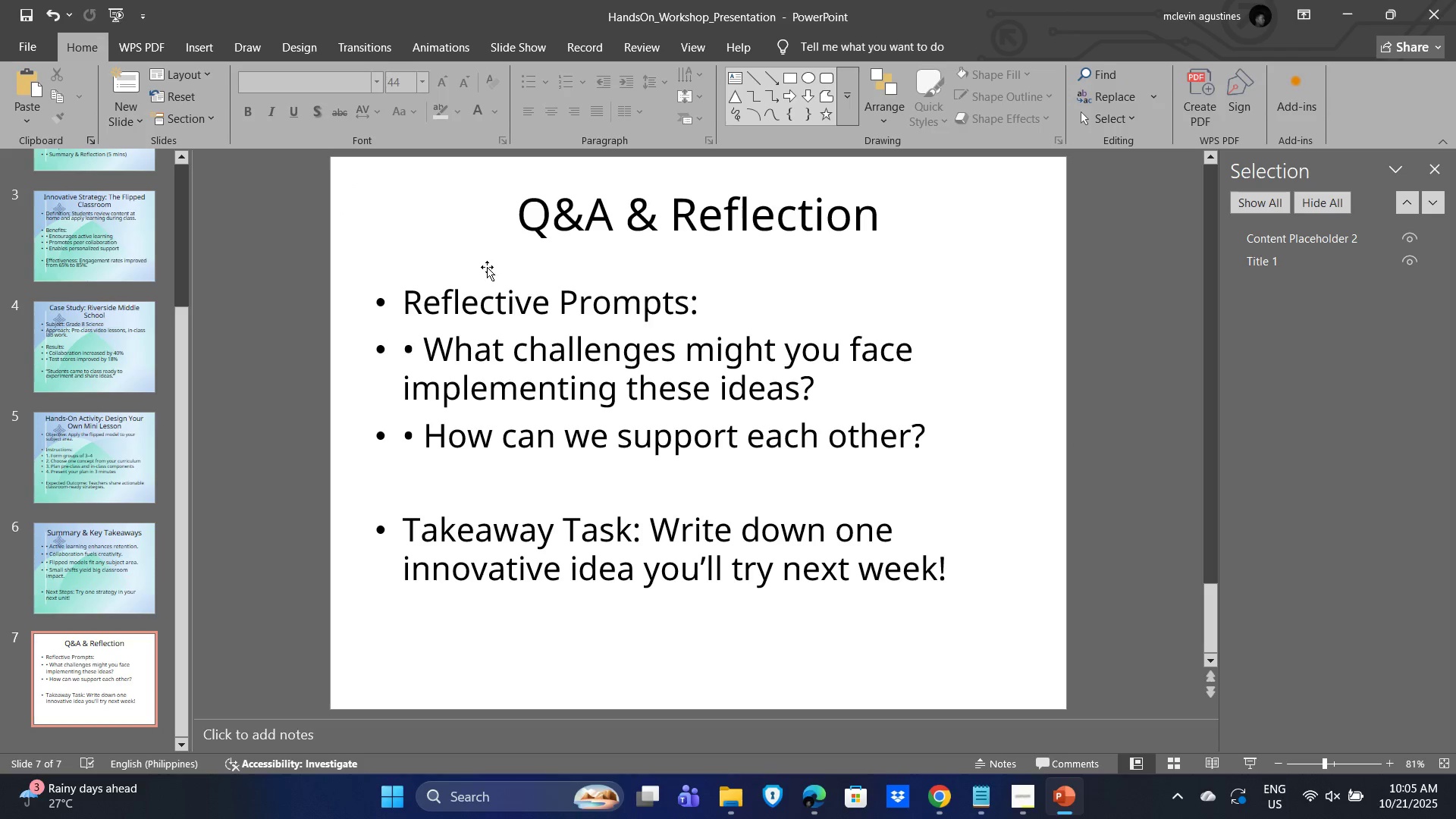 
key(Control+V)
 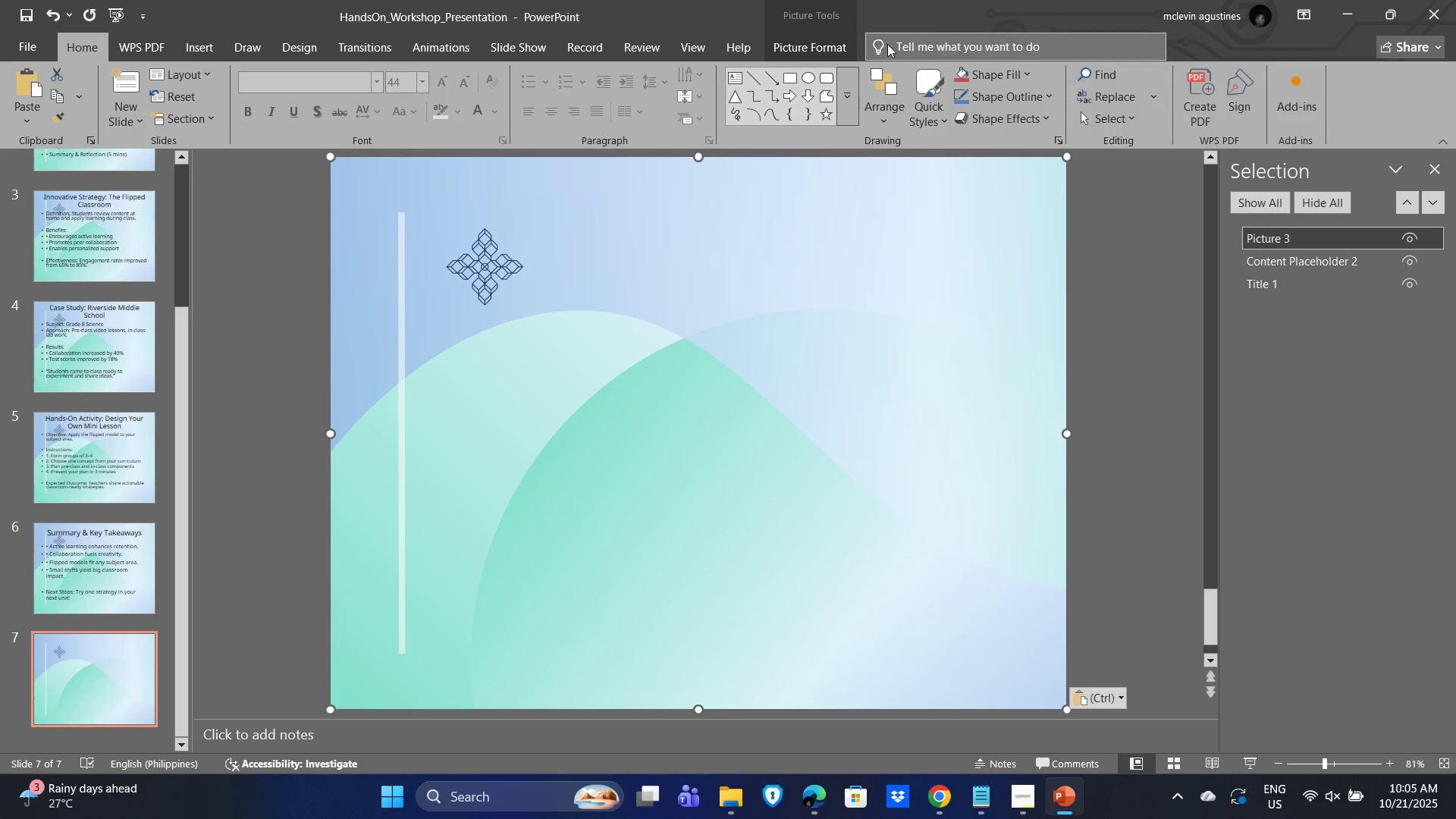 
left_click([802, 46])
 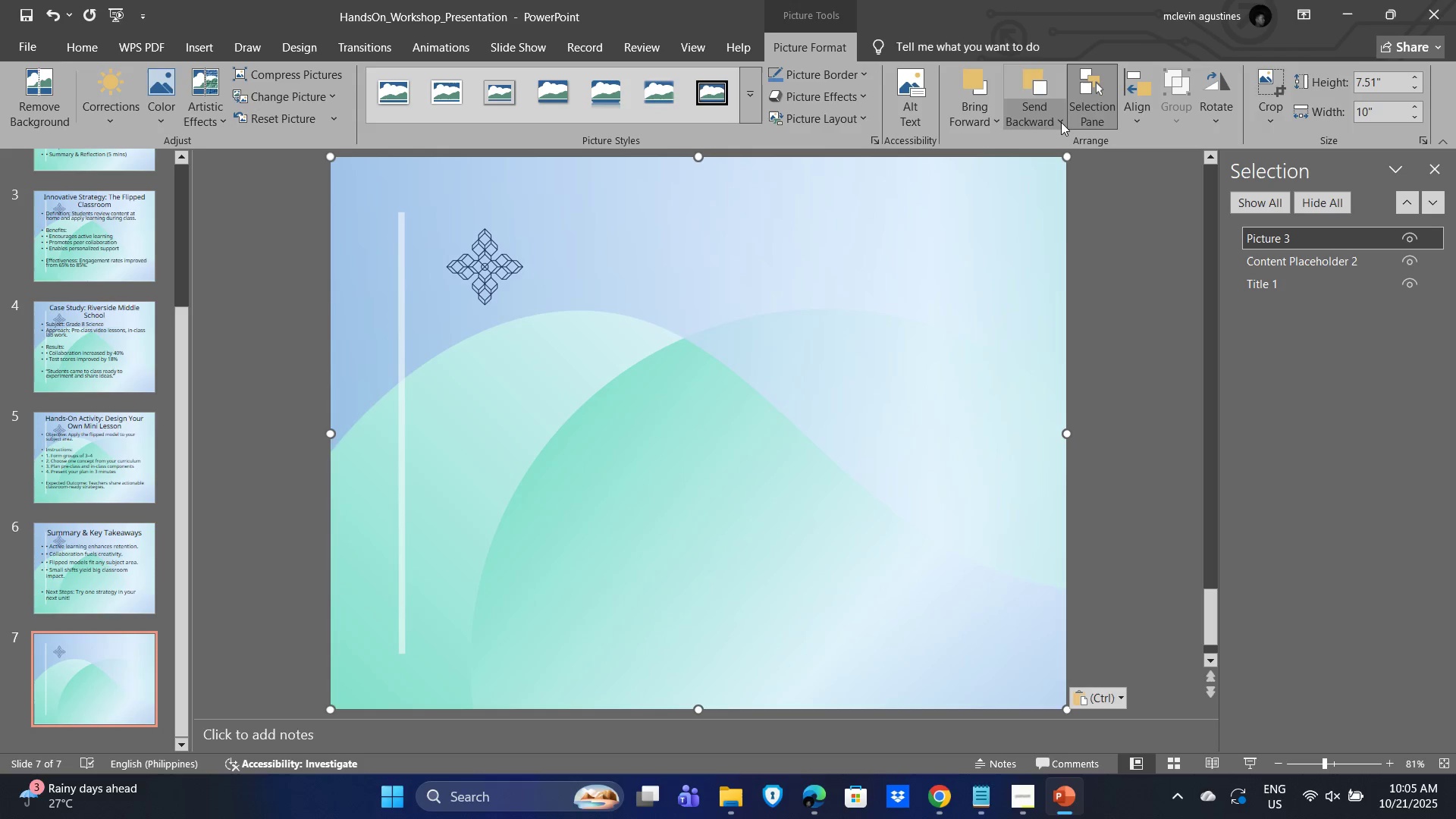 
left_click([1056, 122])
 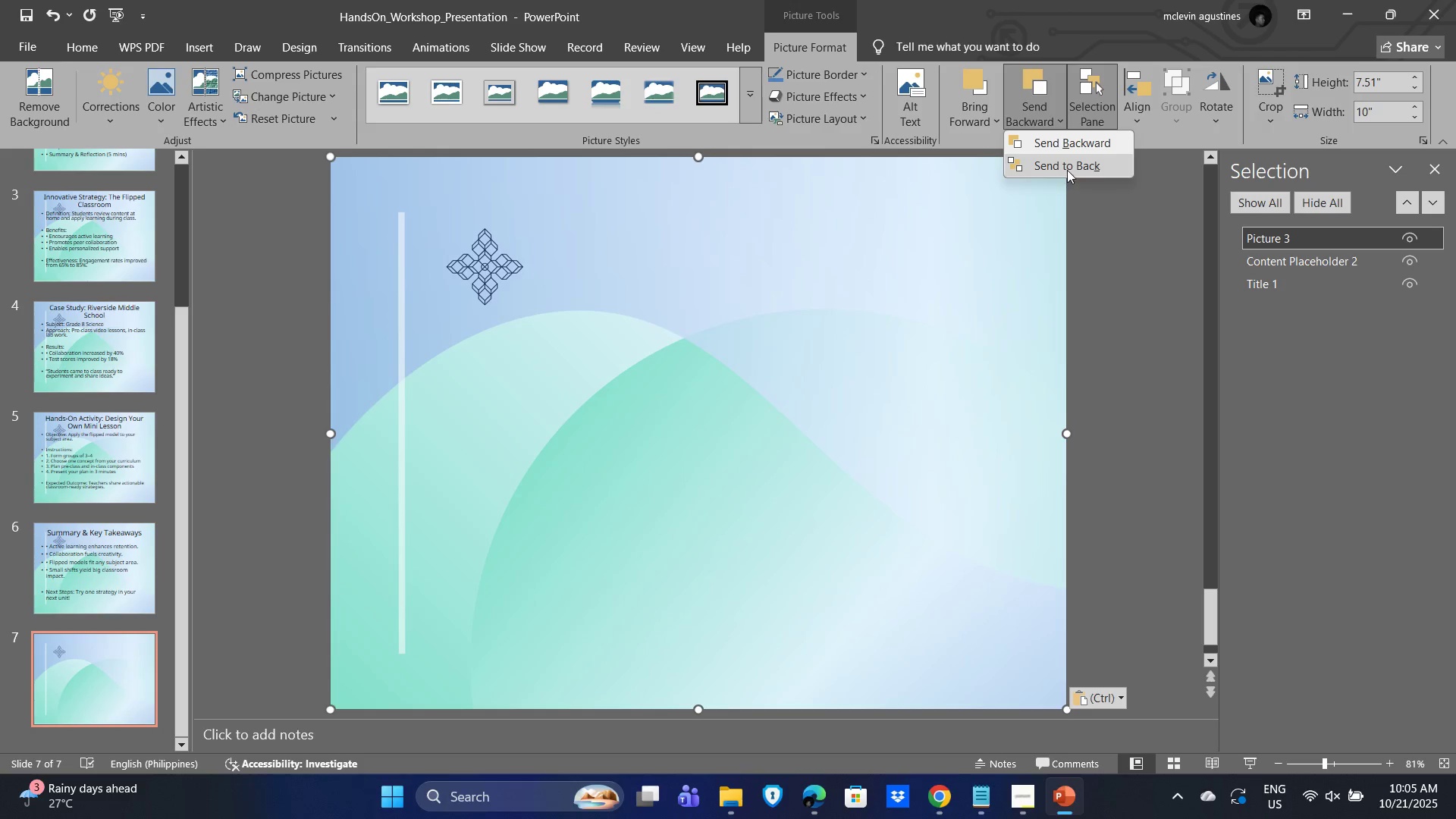 
left_click([1068, 168])
 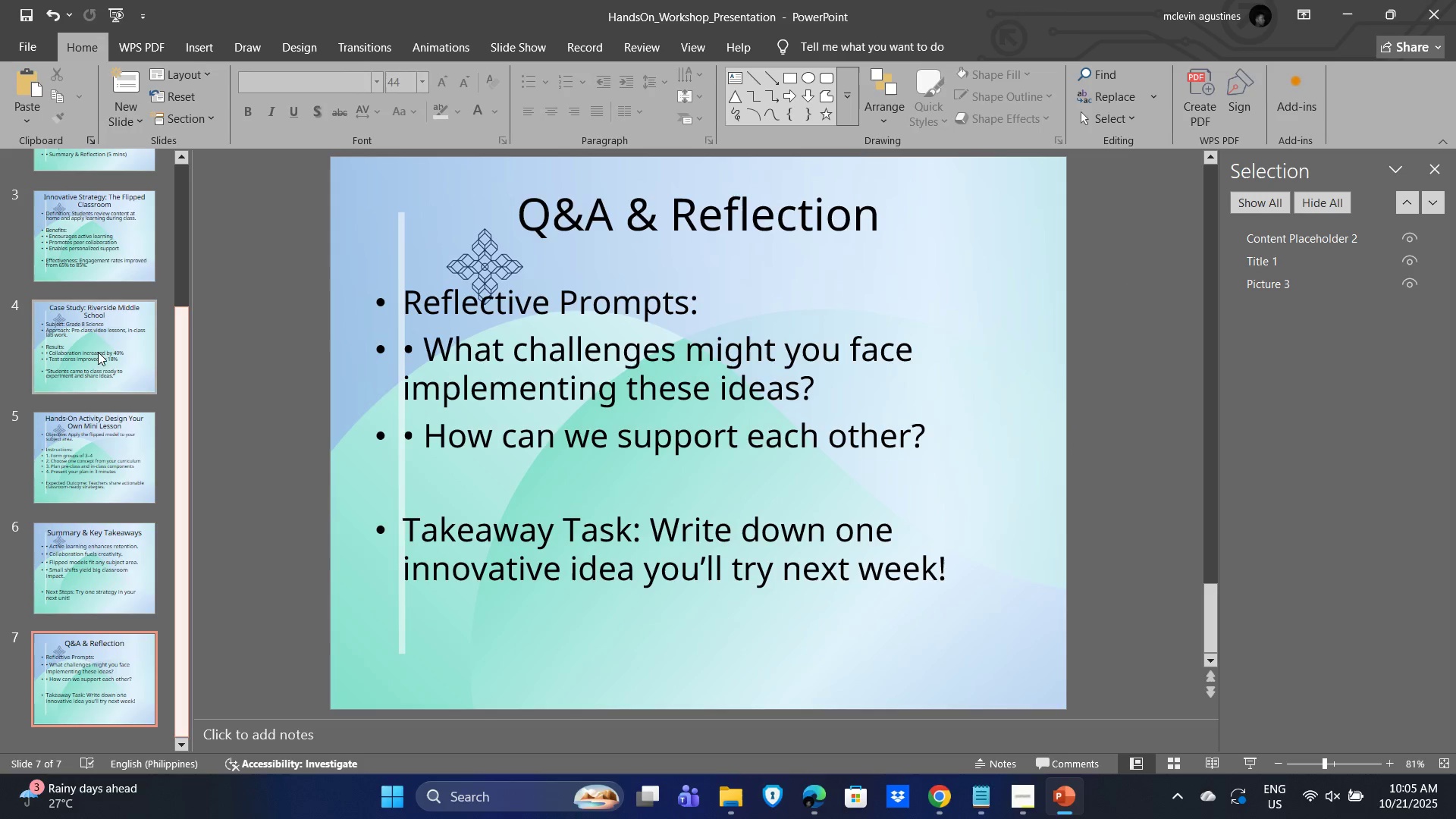 
left_click([241, 353])
 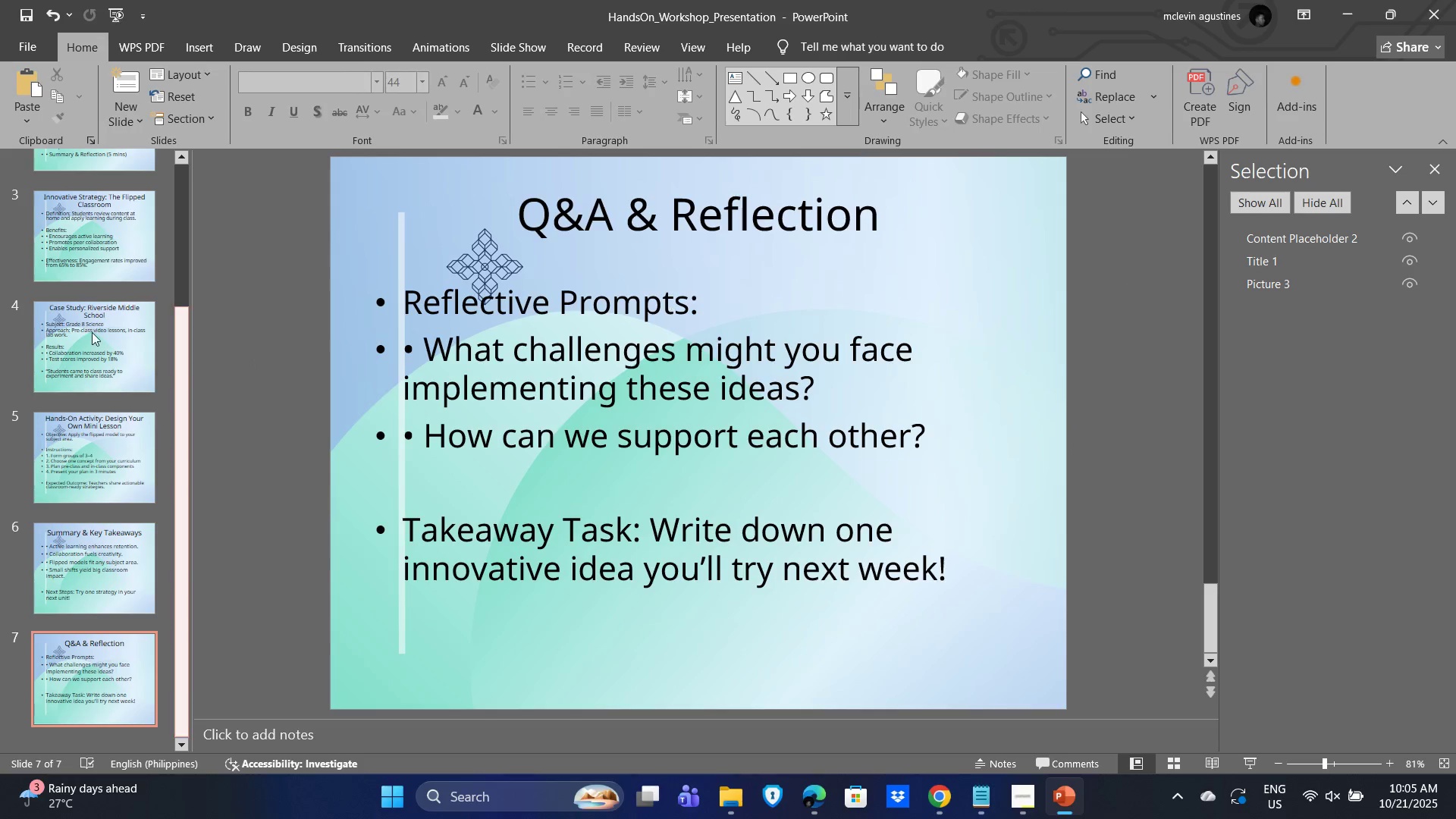 
scroll: coordinate [110, 410], scroll_direction: up, amount: 12.0
 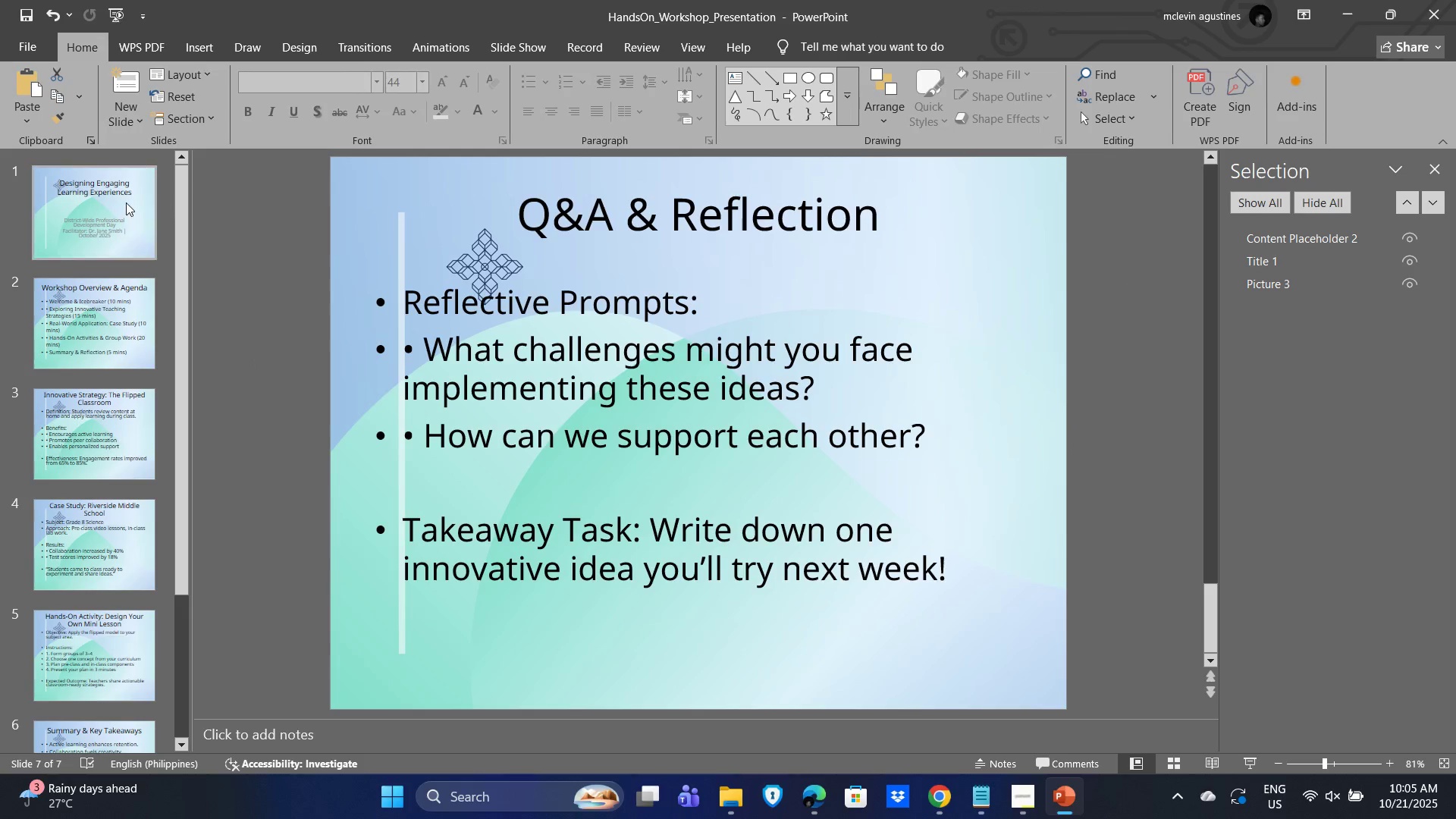 
left_click([123, 203])
 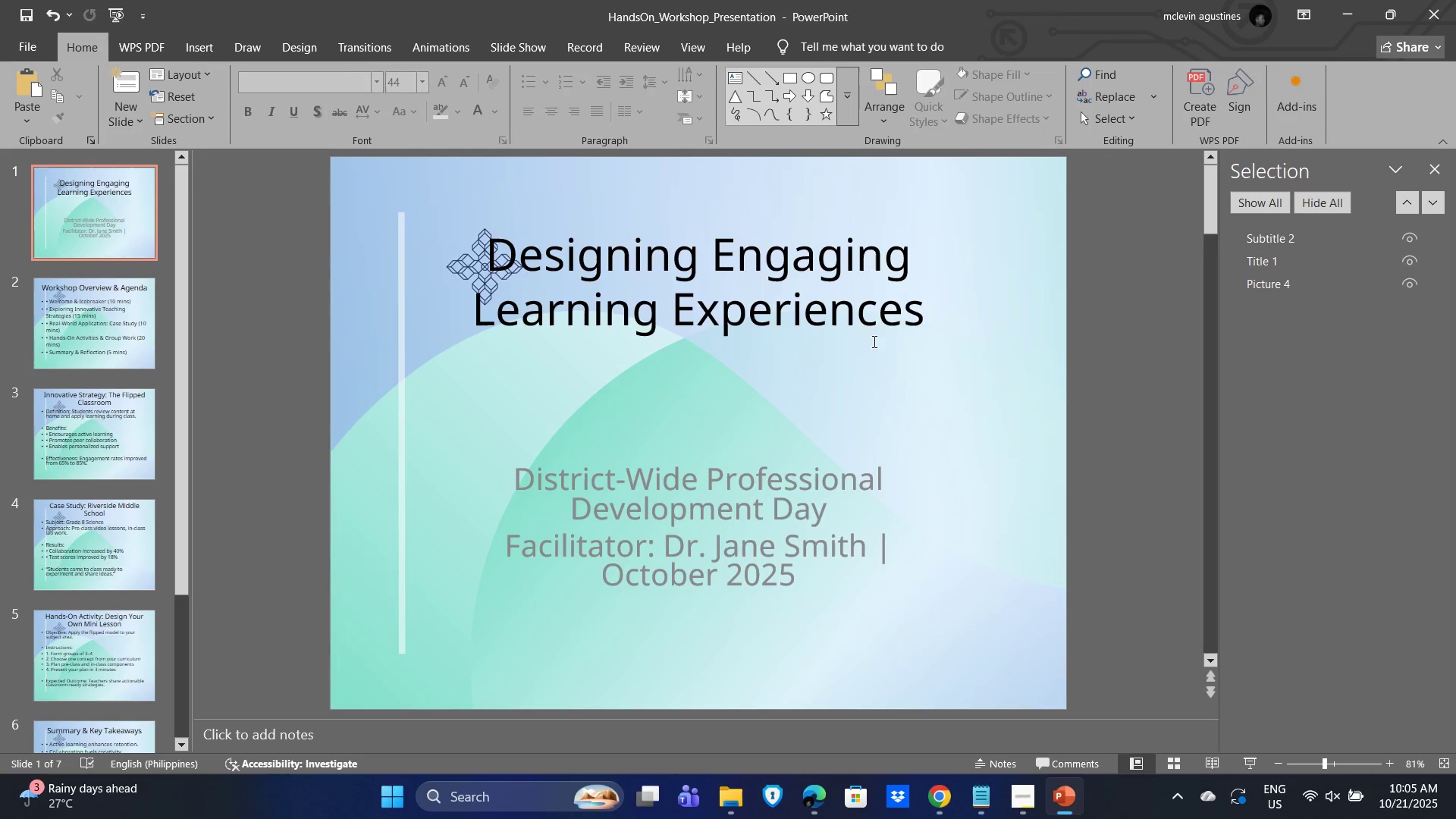 
double_click([695, 304])
 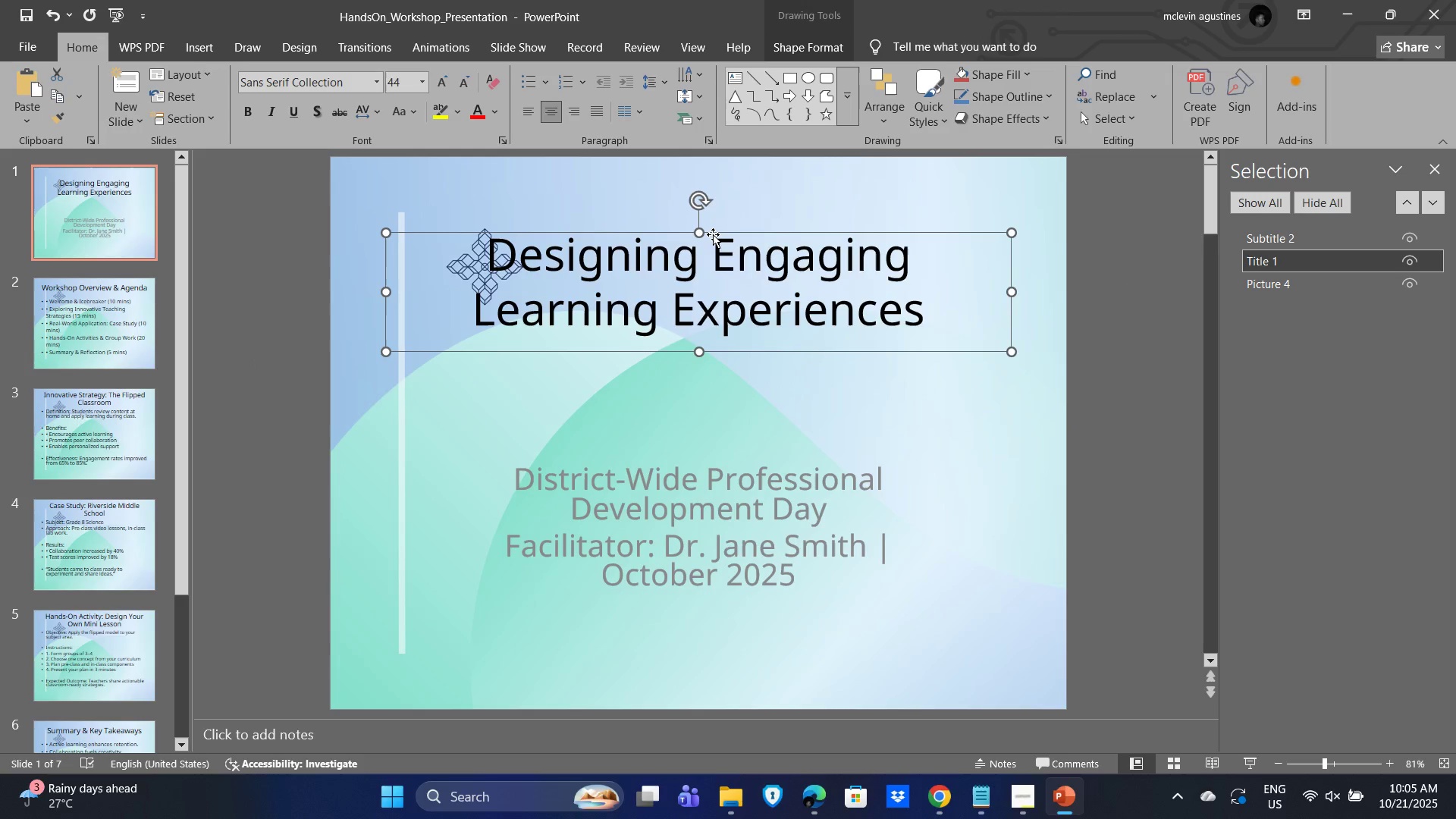 
left_click_drag(start_coordinate=[716, 233], to_coordinate=[730, 309])
 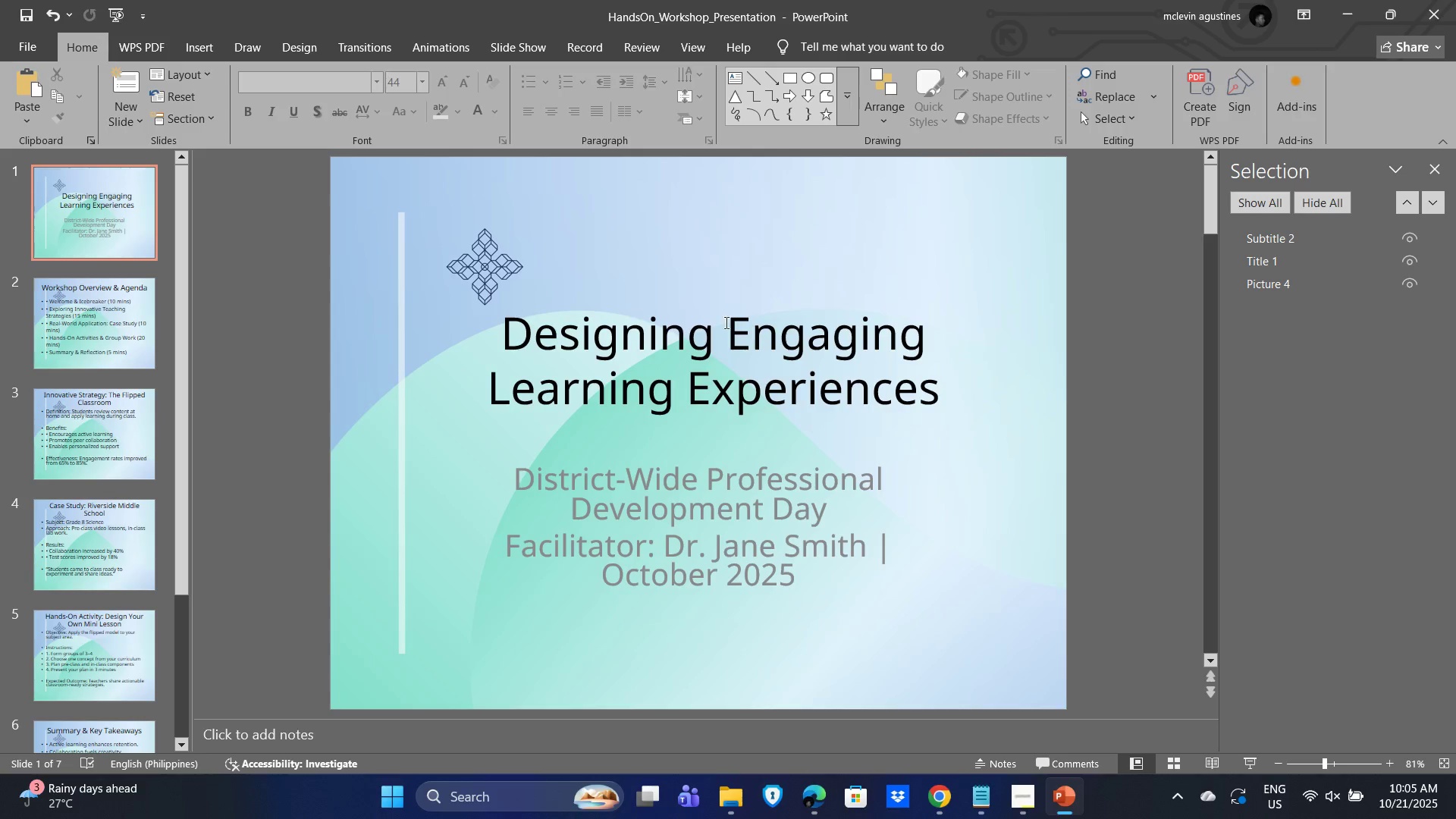 
key(Alt+AltLeft)
 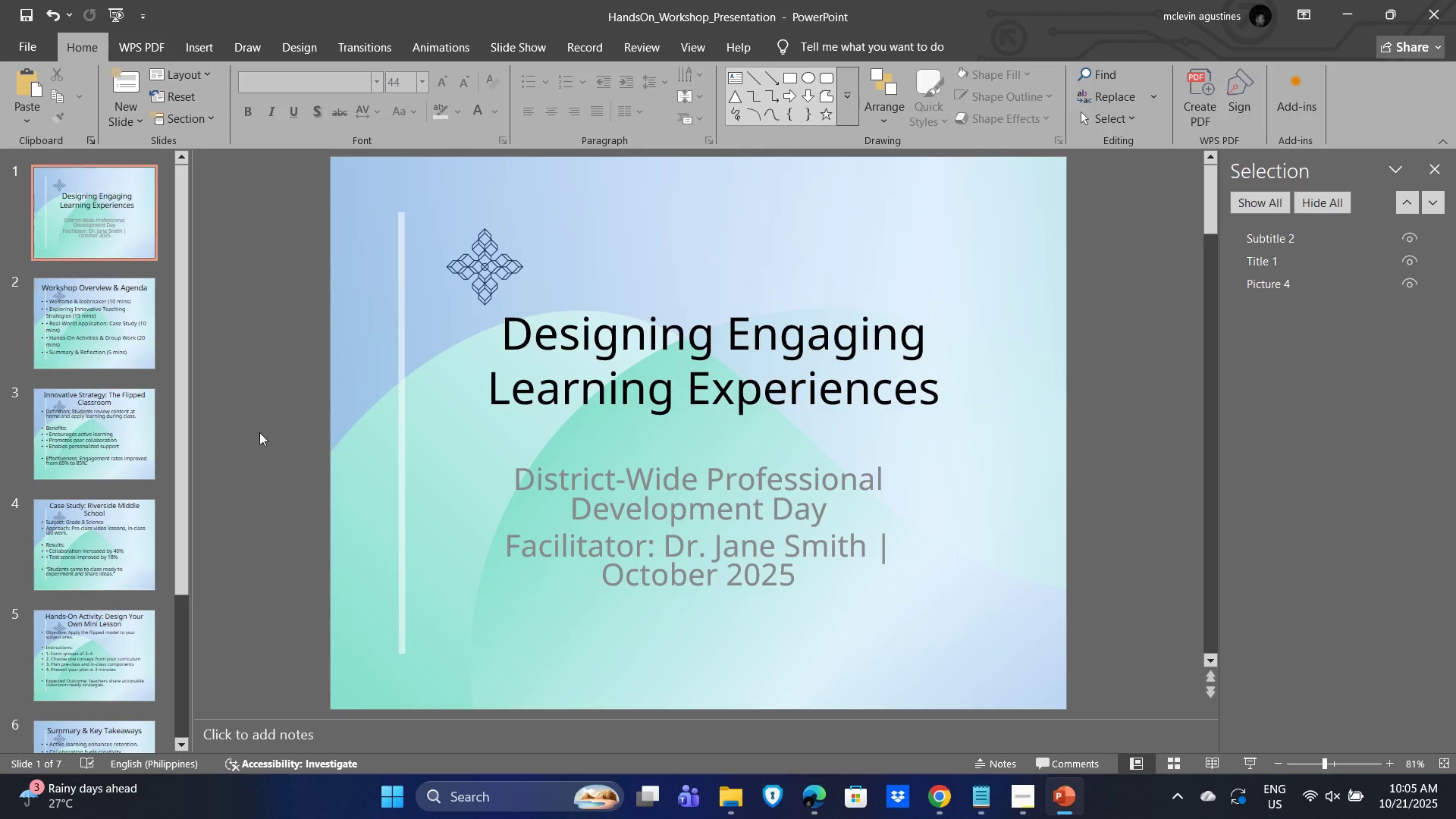 
key(Alt+Tab)
 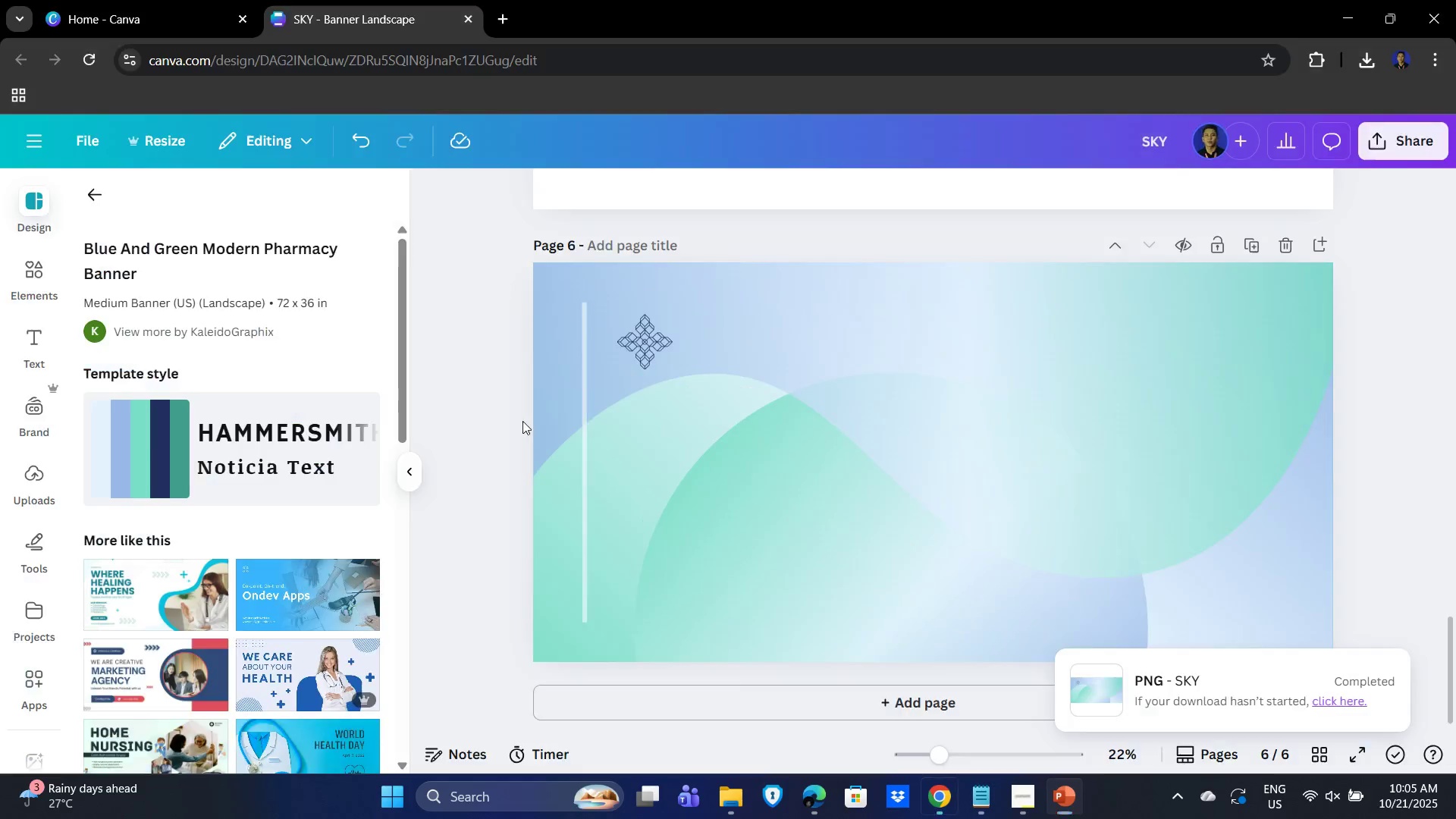 
key(Alt+AltLeft)
 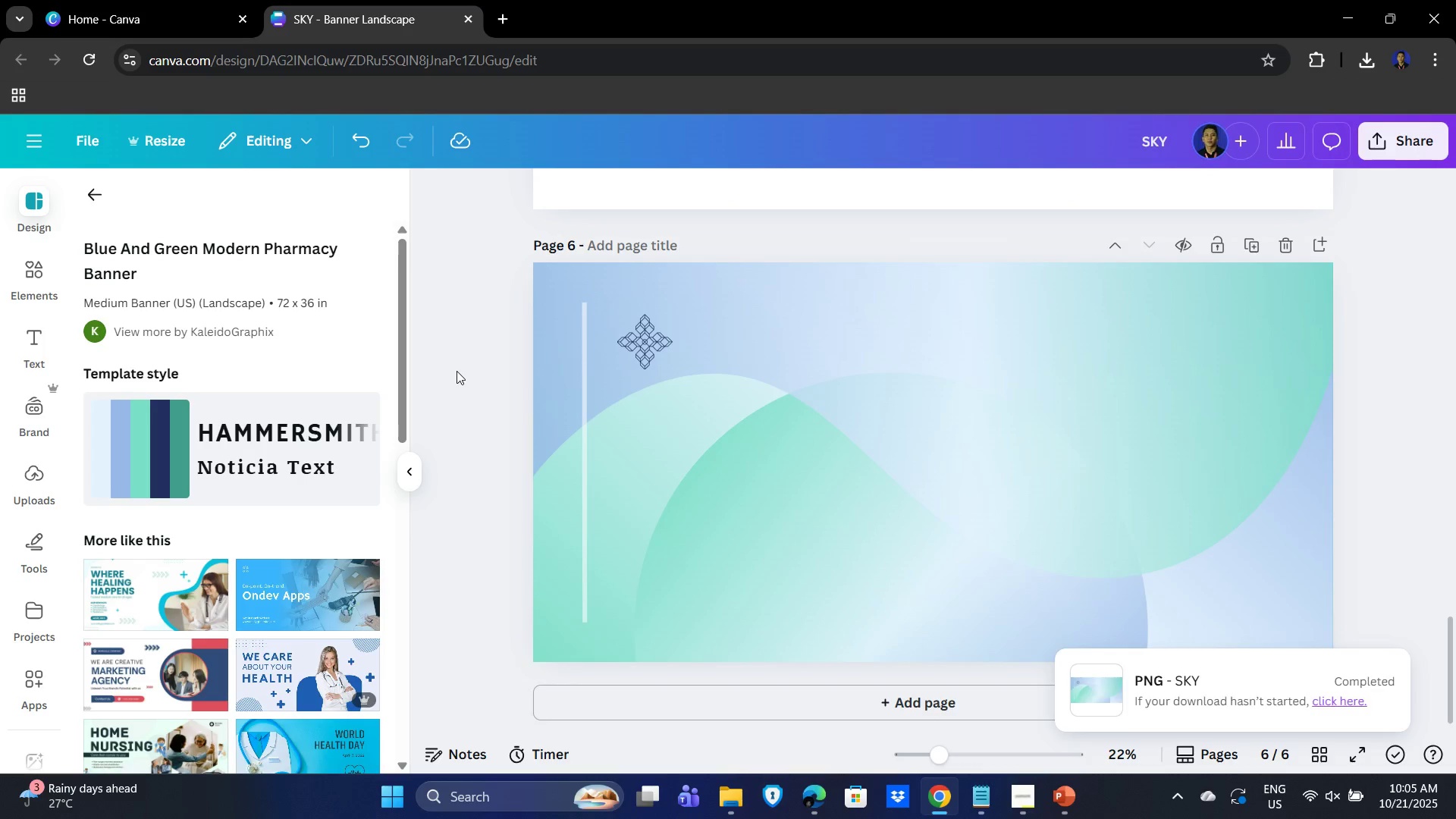 
scroll: coordinate [723, 435], scroll_direction: down, amount: 6.0
 